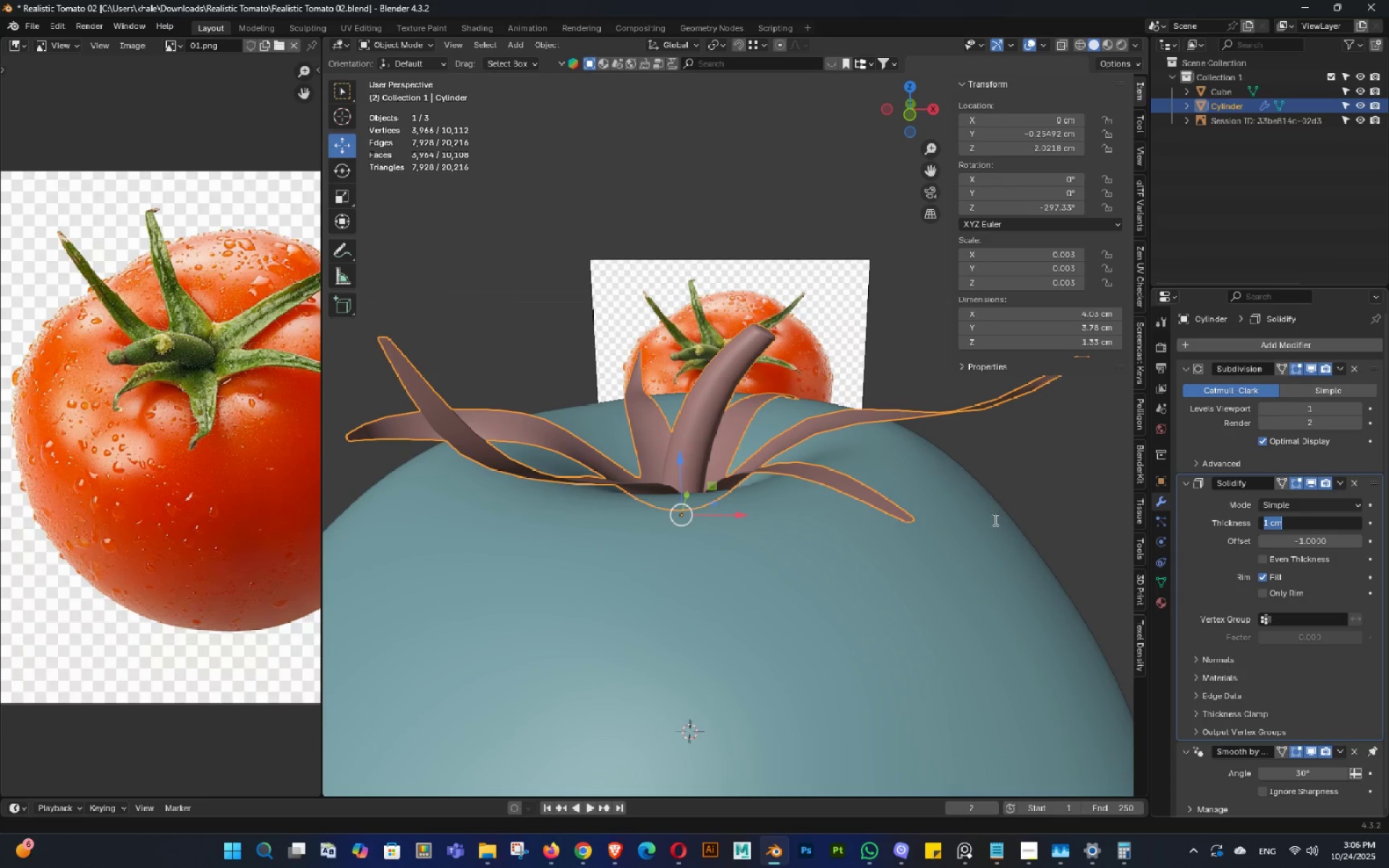 
left_click_drag(start_coordinate=[983, 474], to_coordinate=[987, 470])
 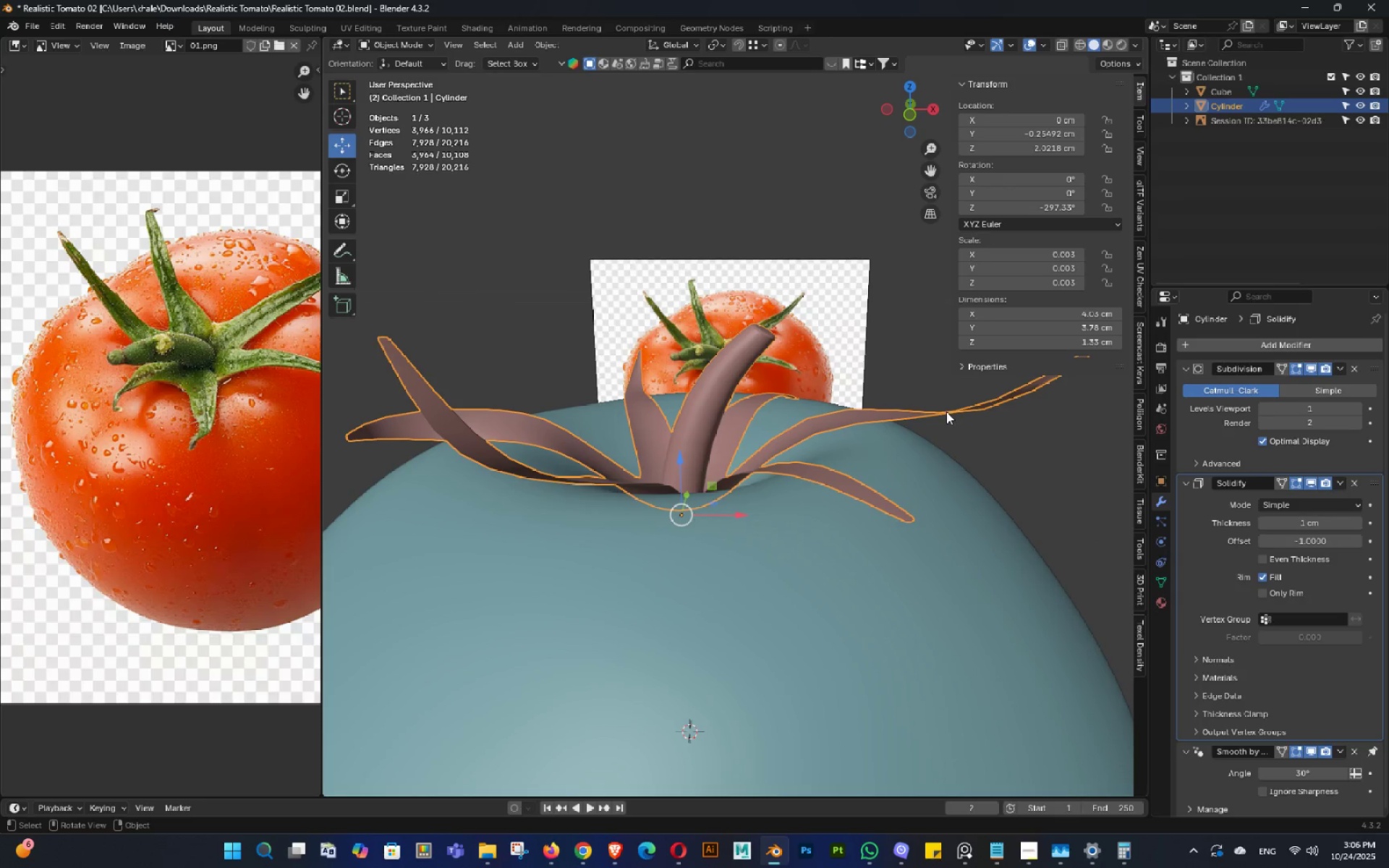 
left_click([946, 412])
 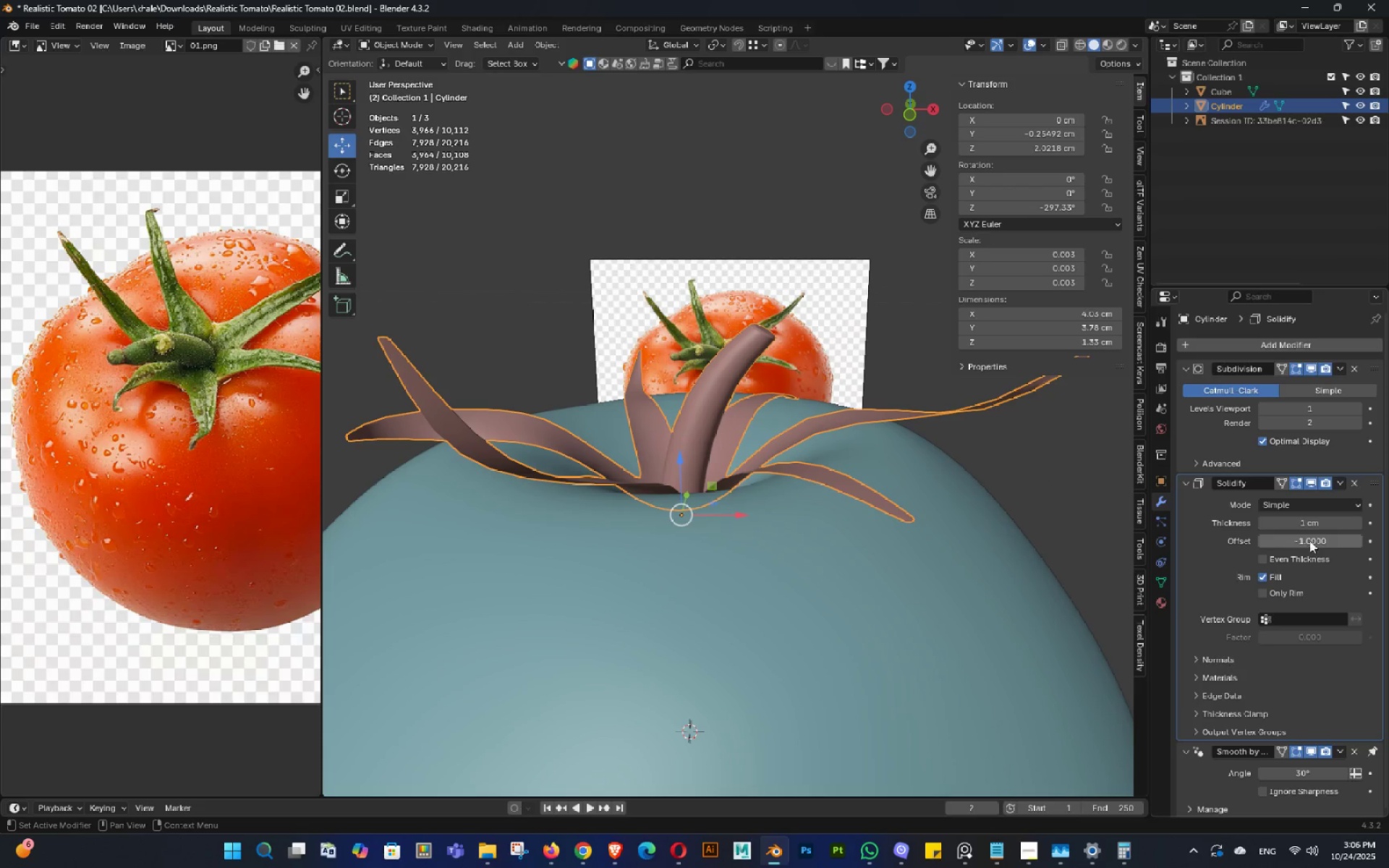 
left_click([1309, 519])
 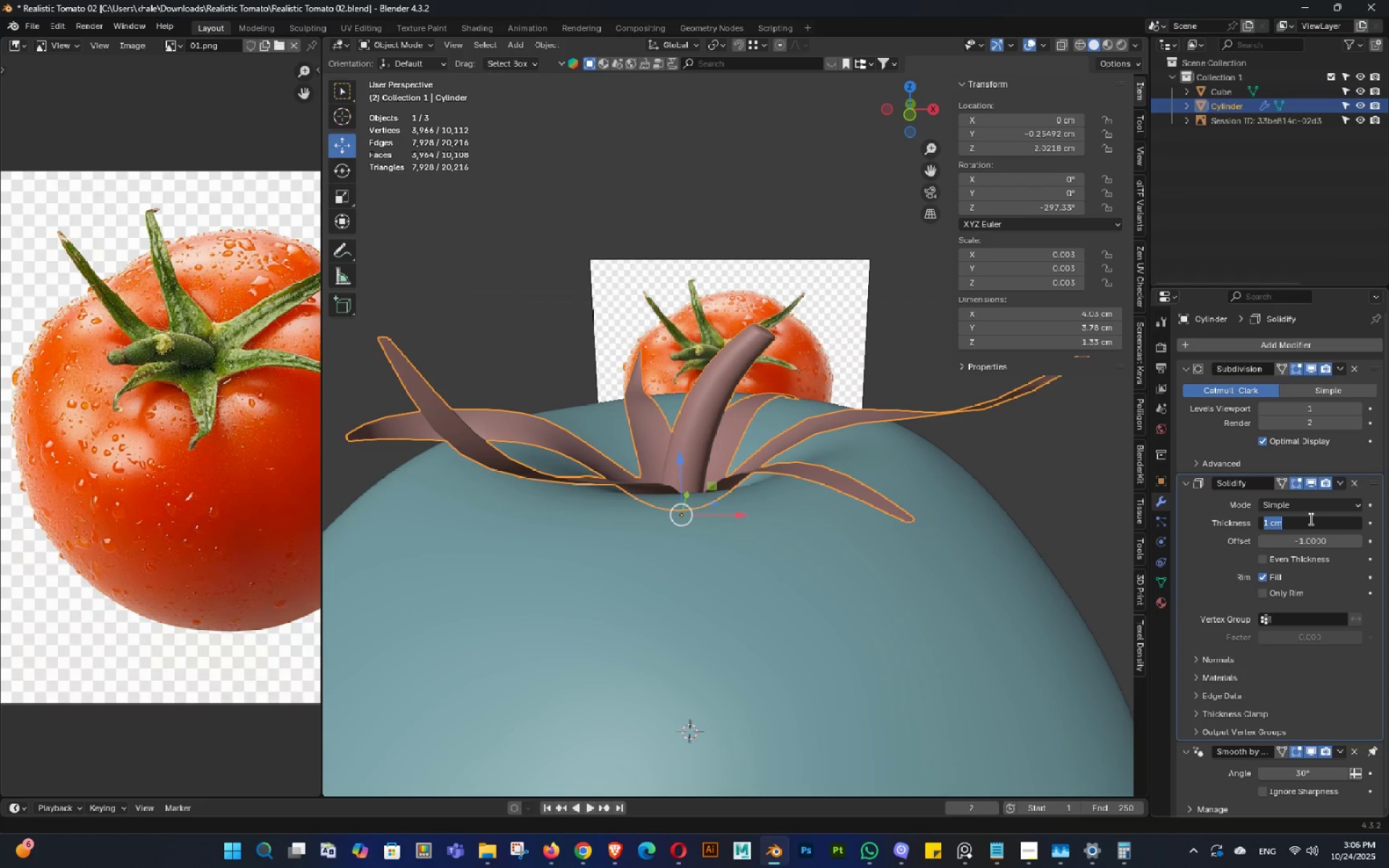 
key(Numpad3)
 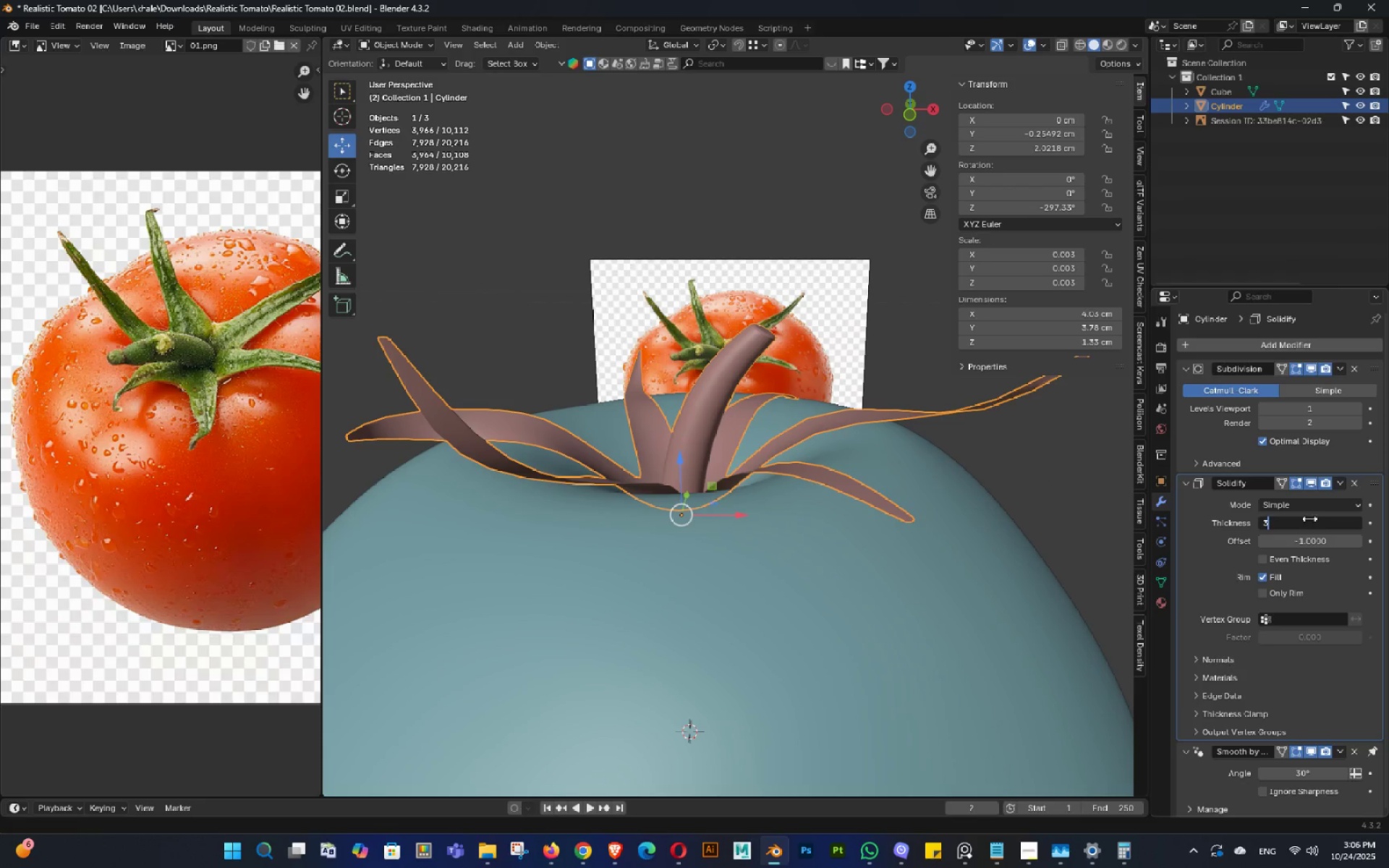 
key(NumpadEnter)
 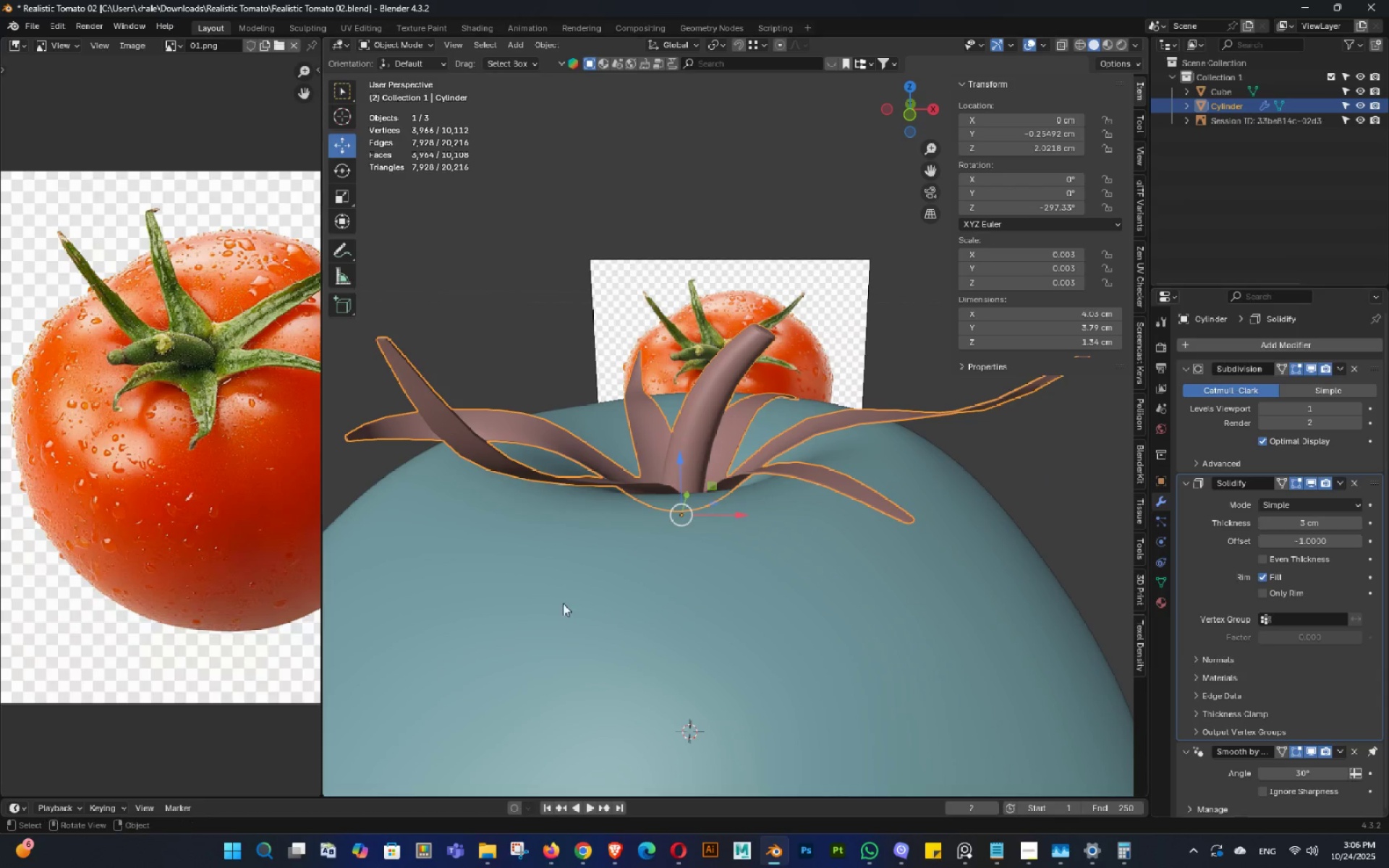 
hold_key(key=ShiftLeft, duration=0.38)
 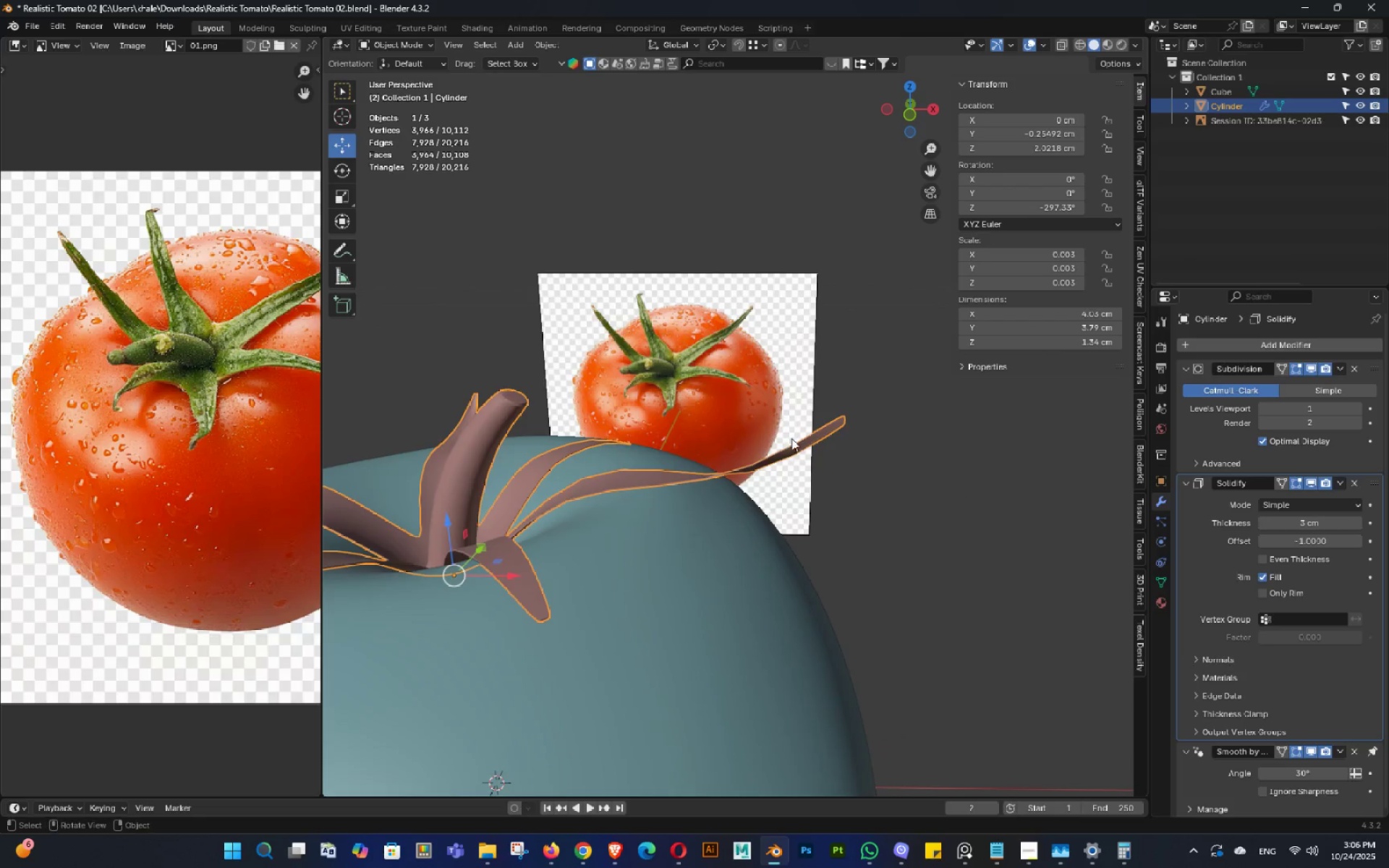 
scroll: coordinate [791, 438], scroll_direction: up, amount: 2.0
 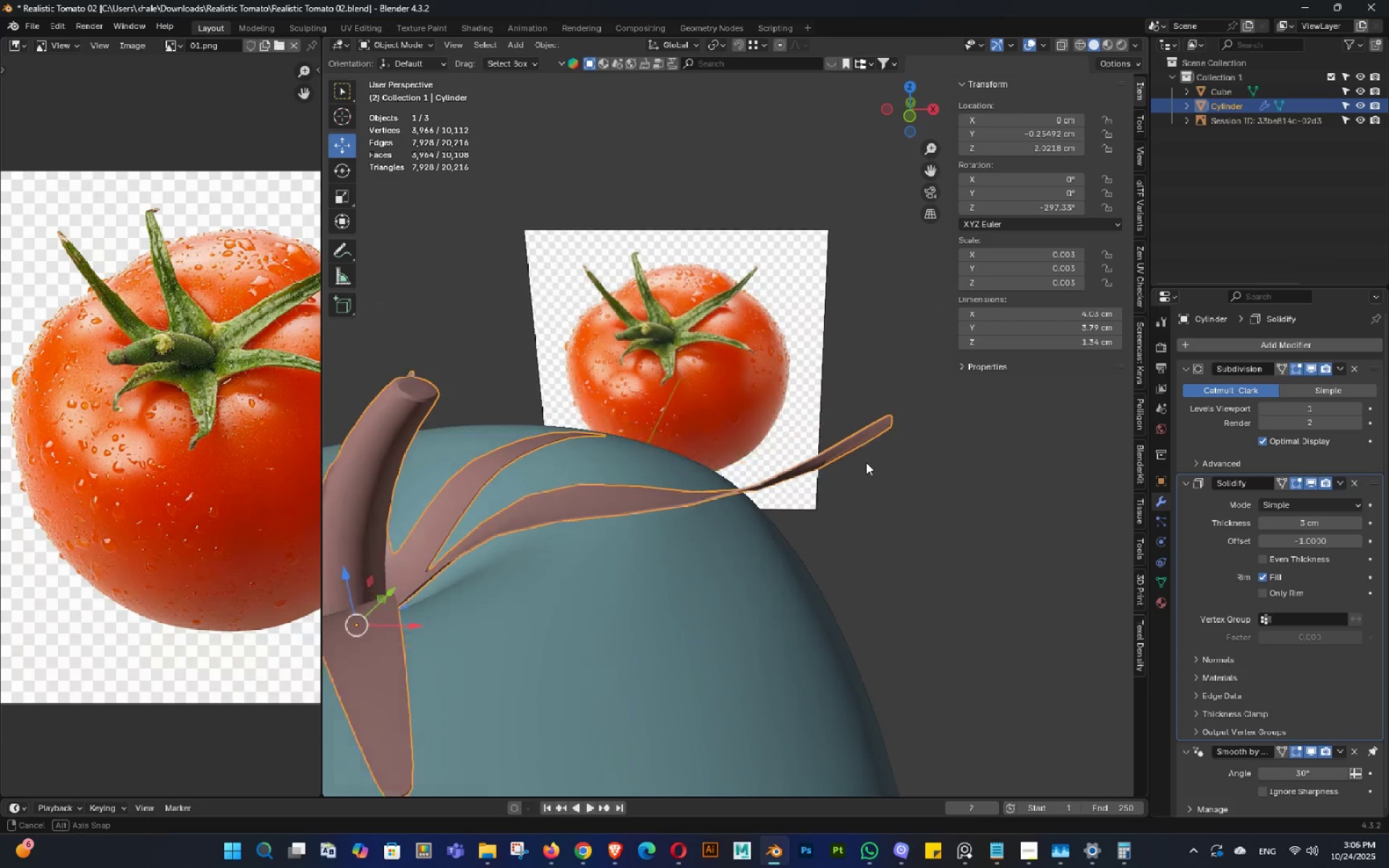 
key(Shift+ShiftLeft)
 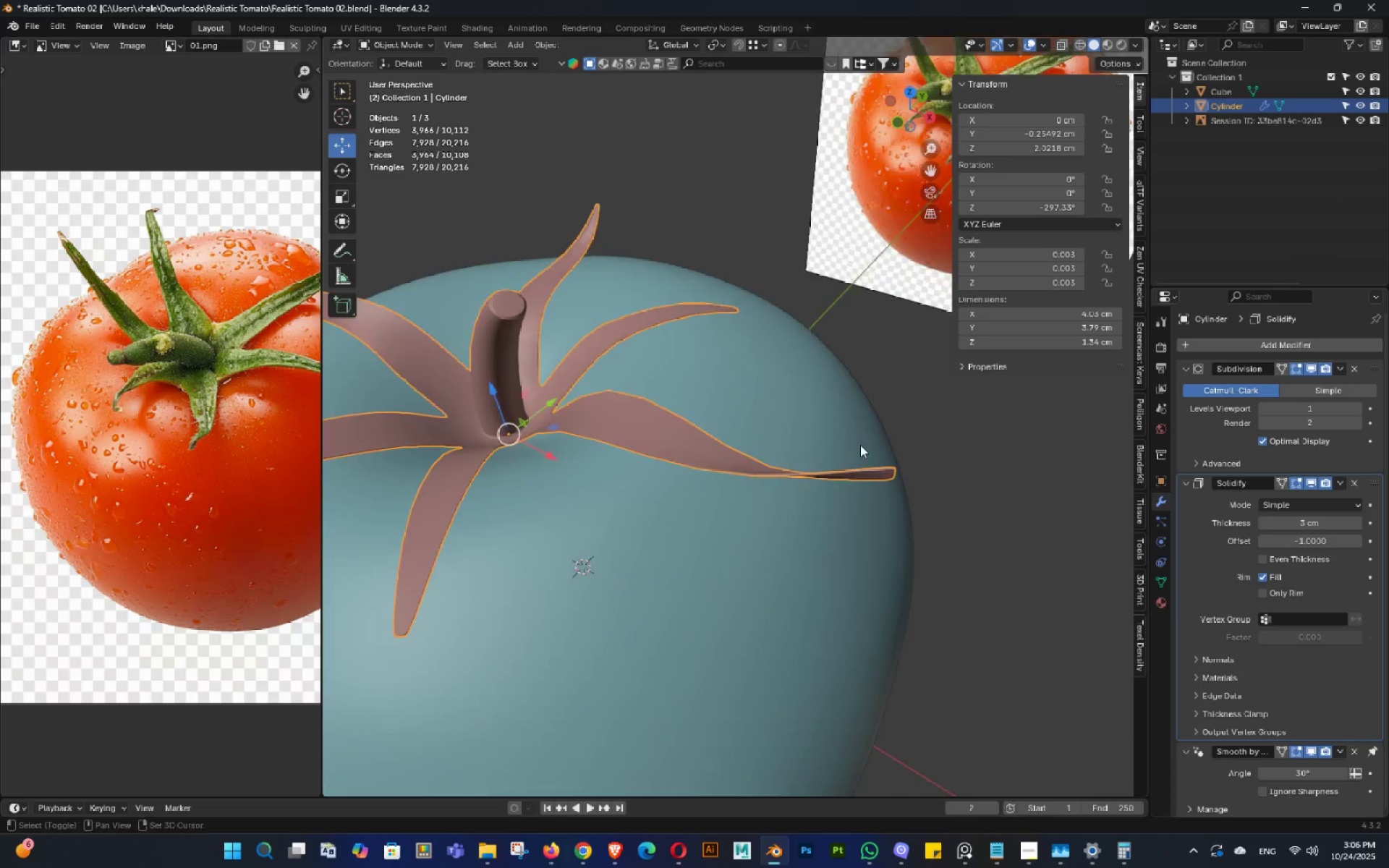 
scroll: coordinate [825, 446], scroll_direction: up, amount: 4.0
 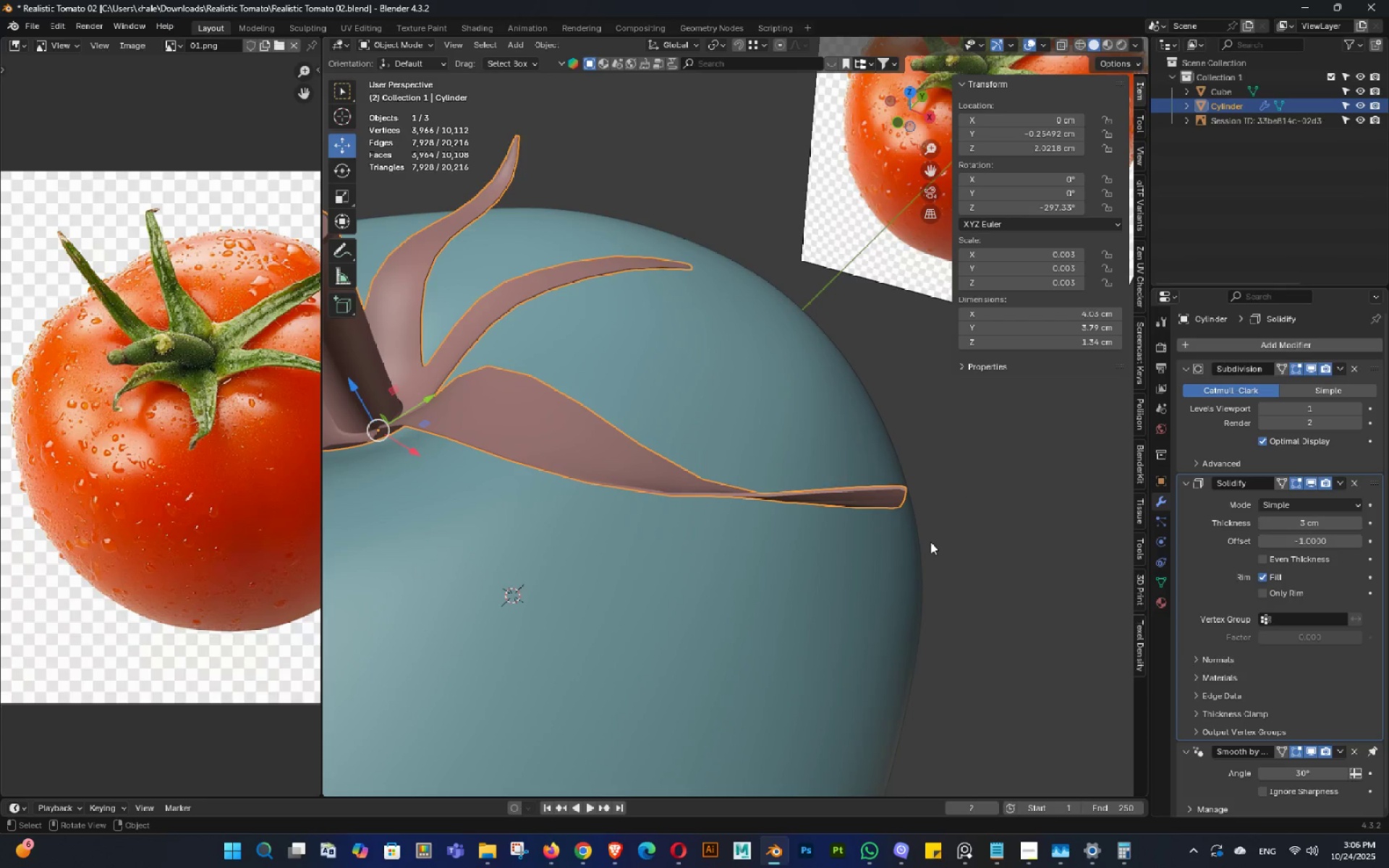 
hold_key(key=ShiftLeft, duration=0.33)
 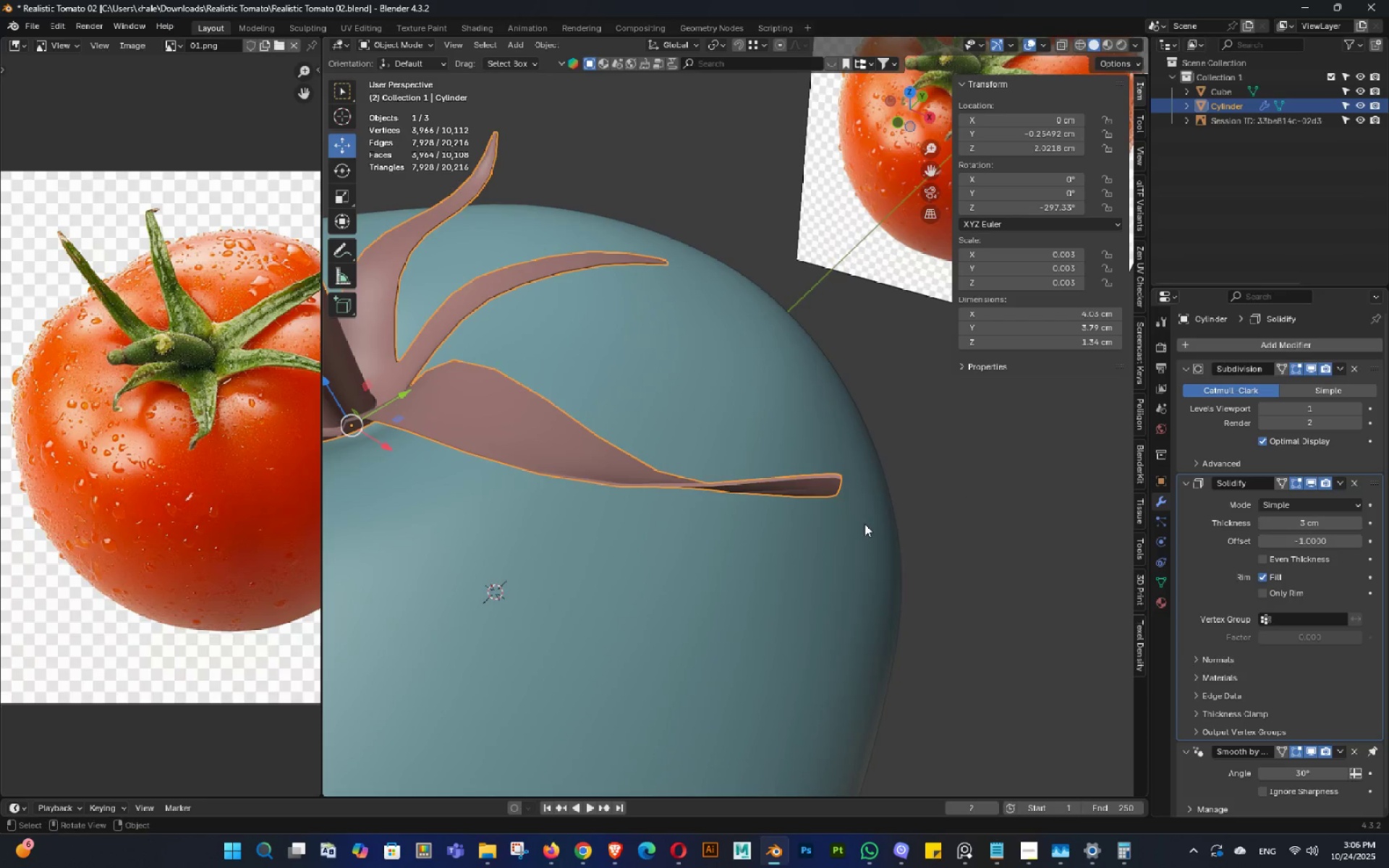 
scroll: coordinate [865, 524], scroll_direction: up, amount: 3.0
 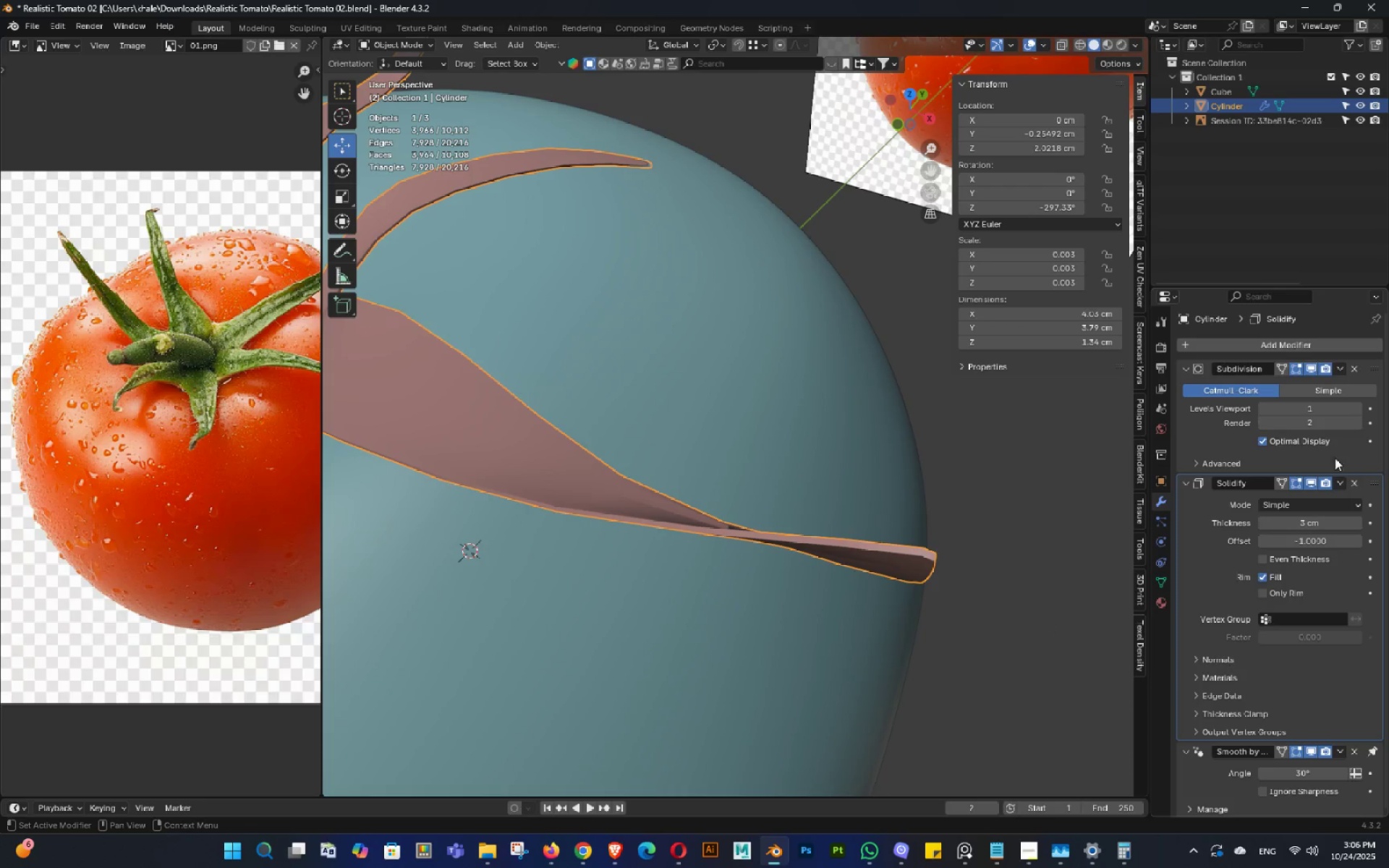 
left_click([1316, 530])
 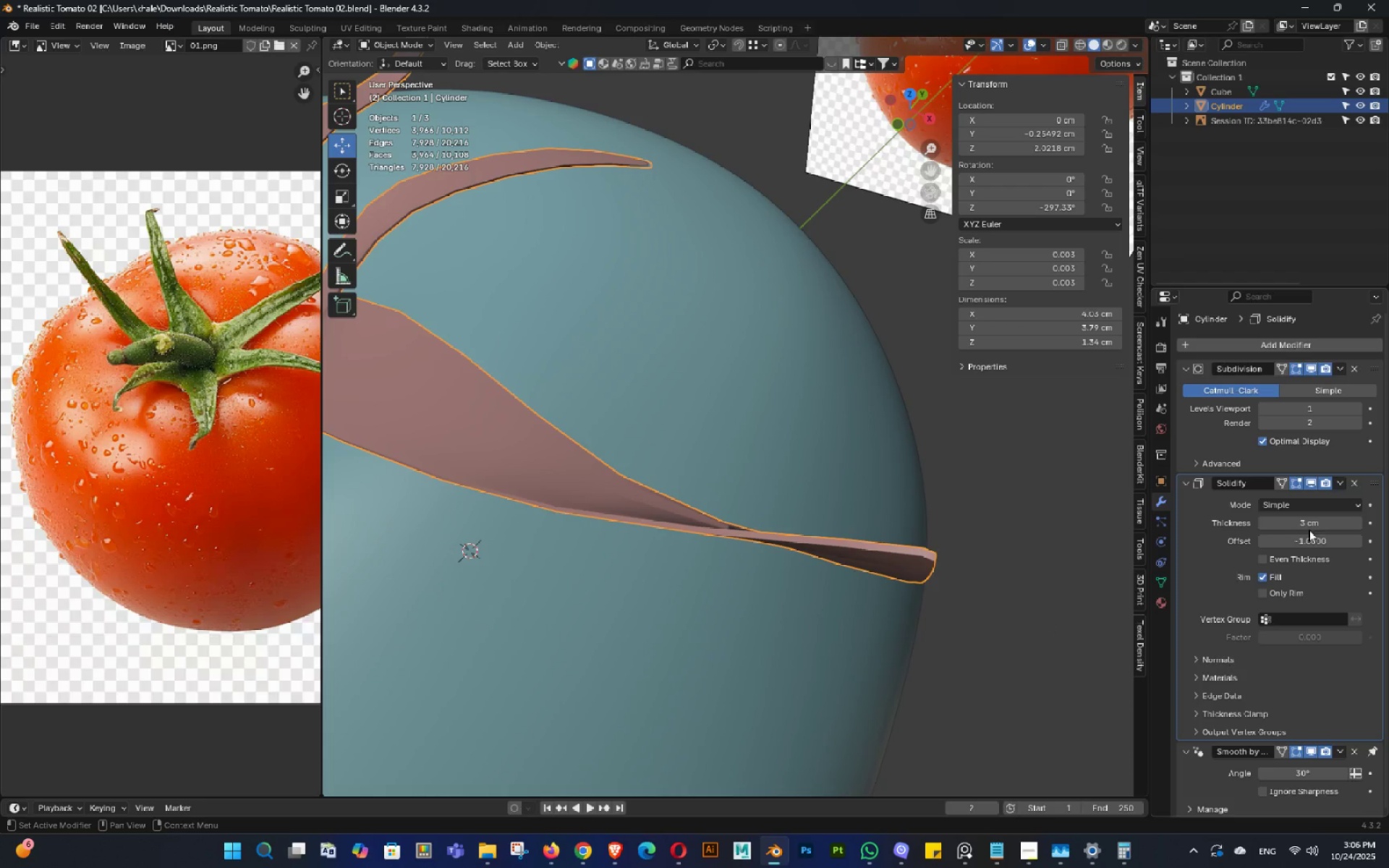 
double_click([1306, 527])
 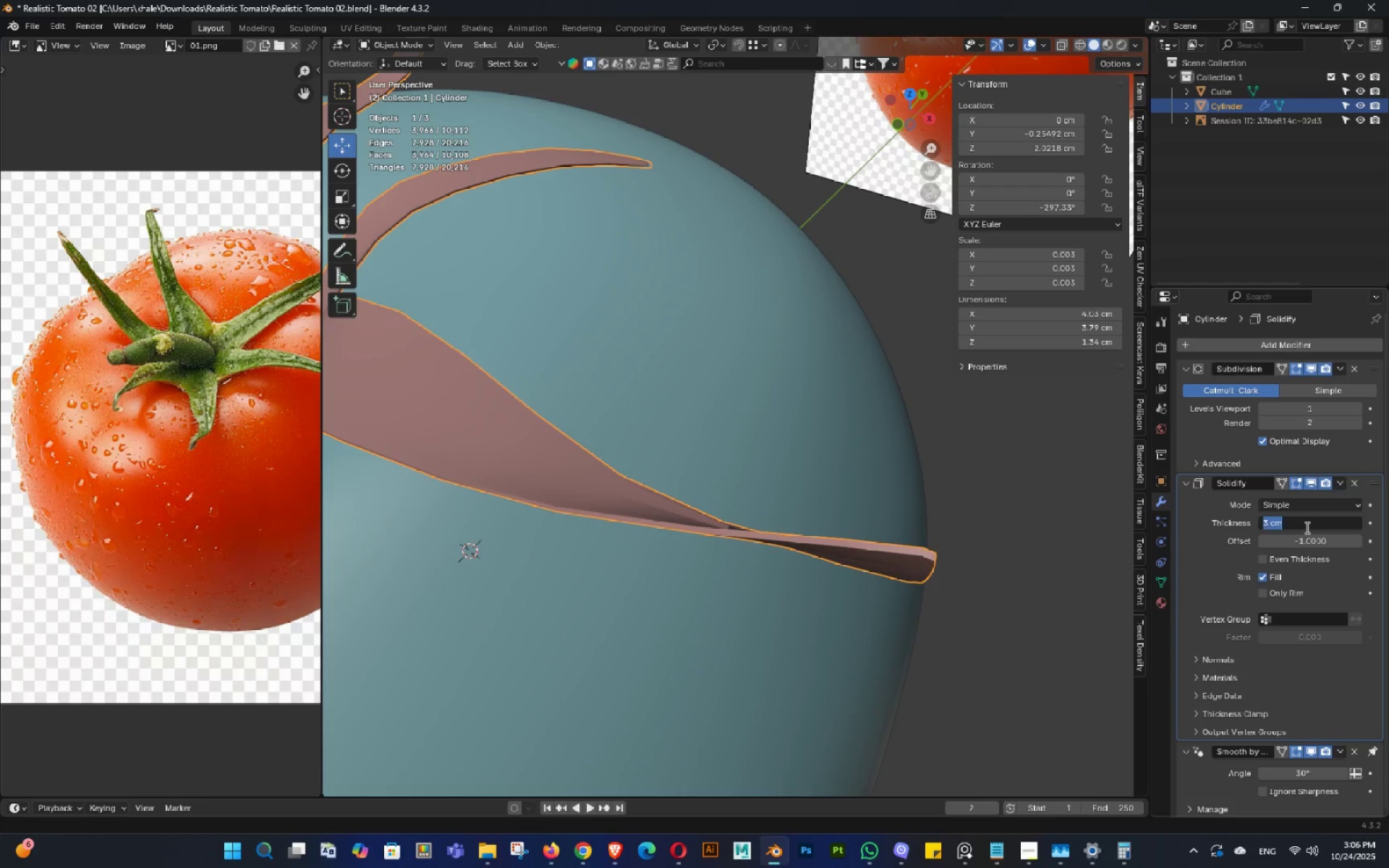 
key(Numpad6)
 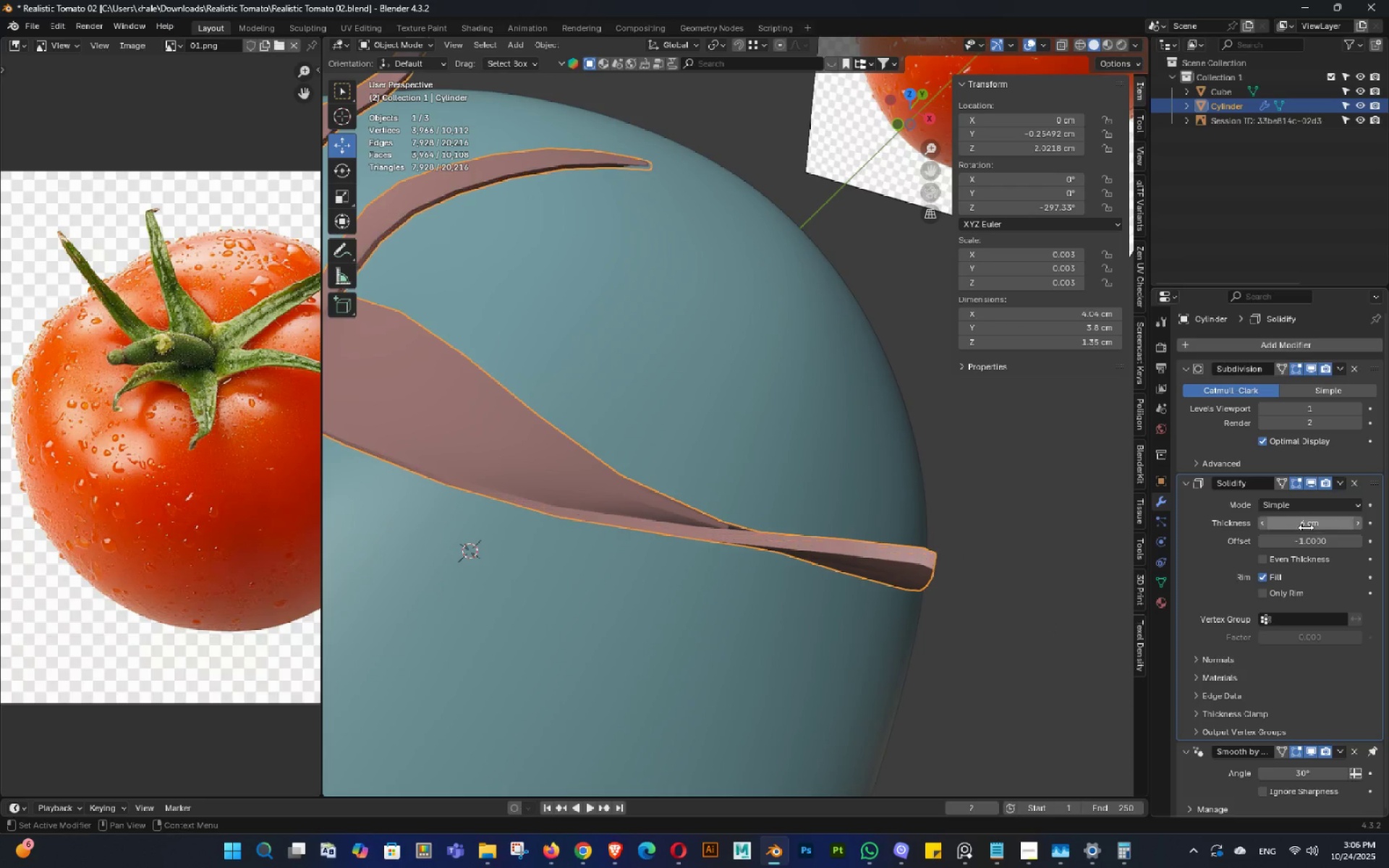 
key(NumpadEnter)
 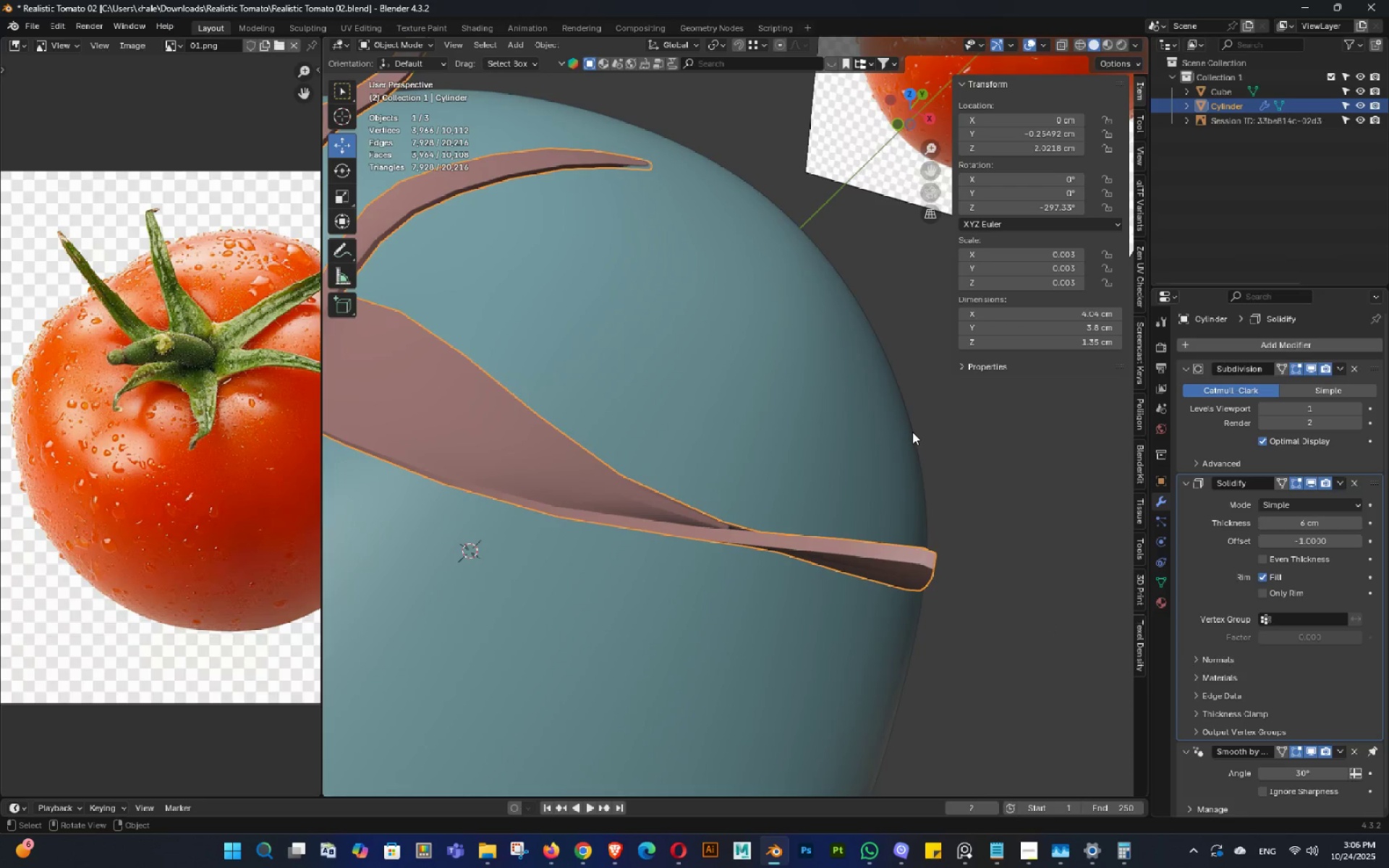 
scroll: coordinate [832, 465], scroll_direction: down, amount: 5.0
 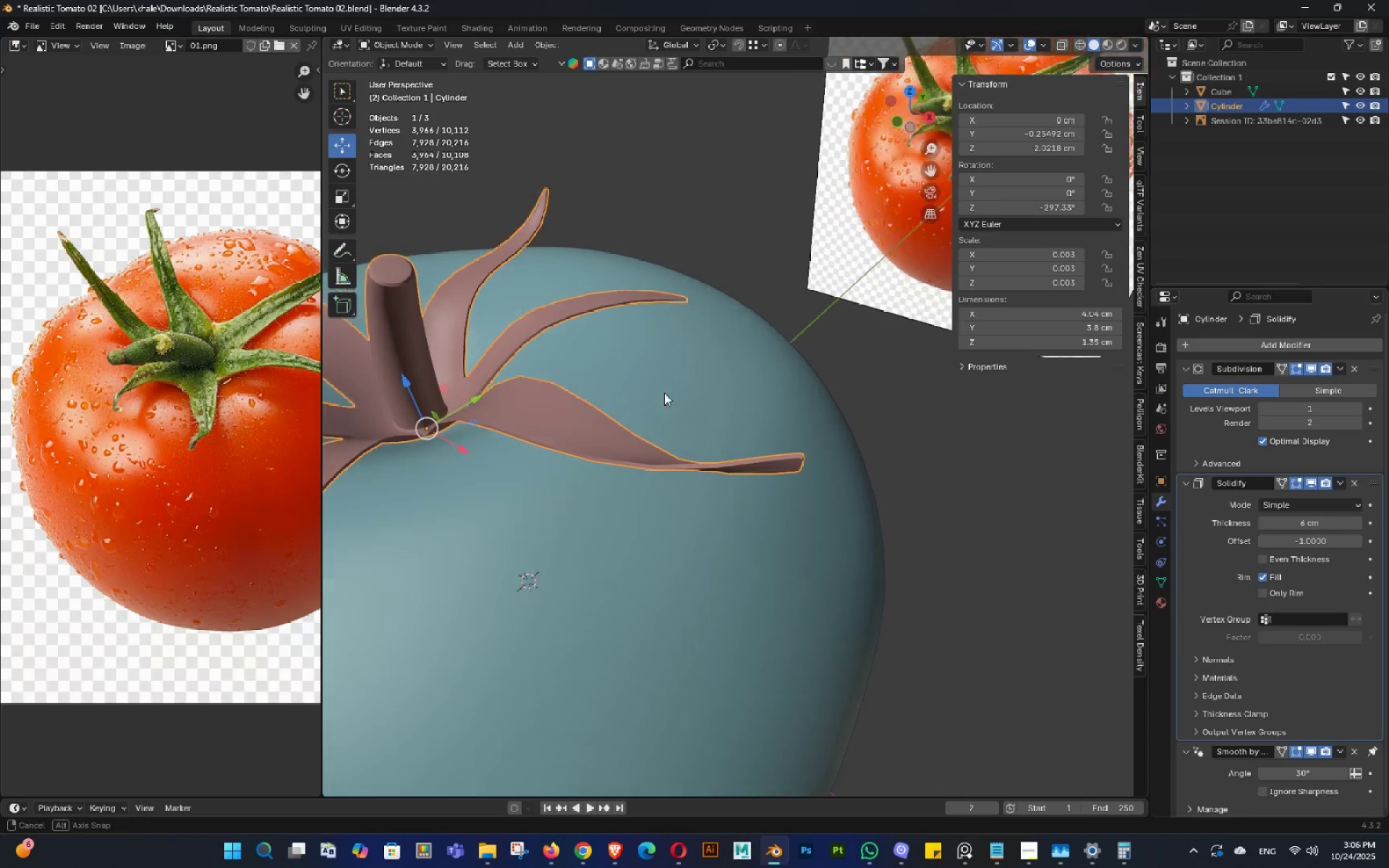 
double_click([664, 391])
 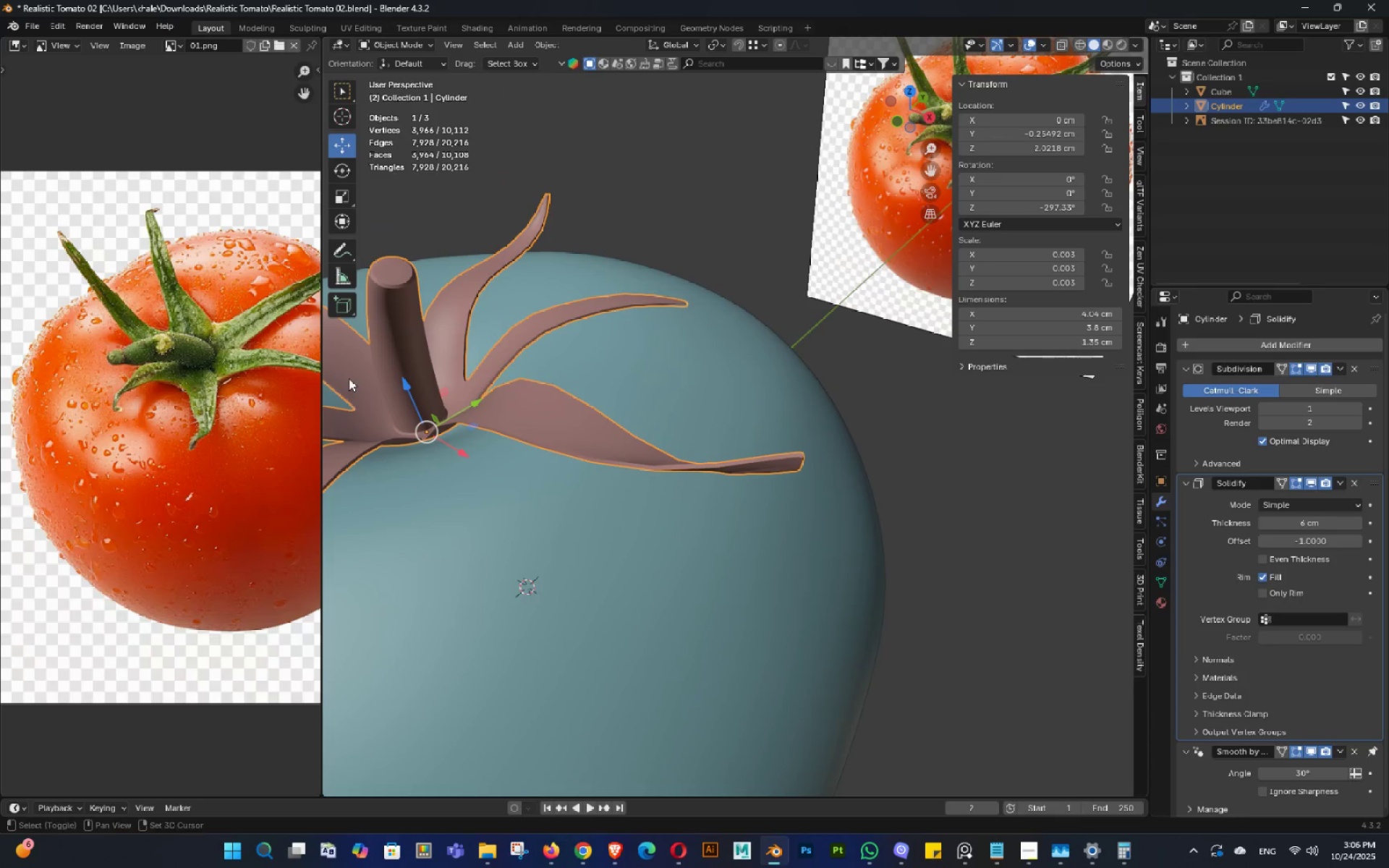 
hold_key(key=ShiftLeft, duration=0.36)
 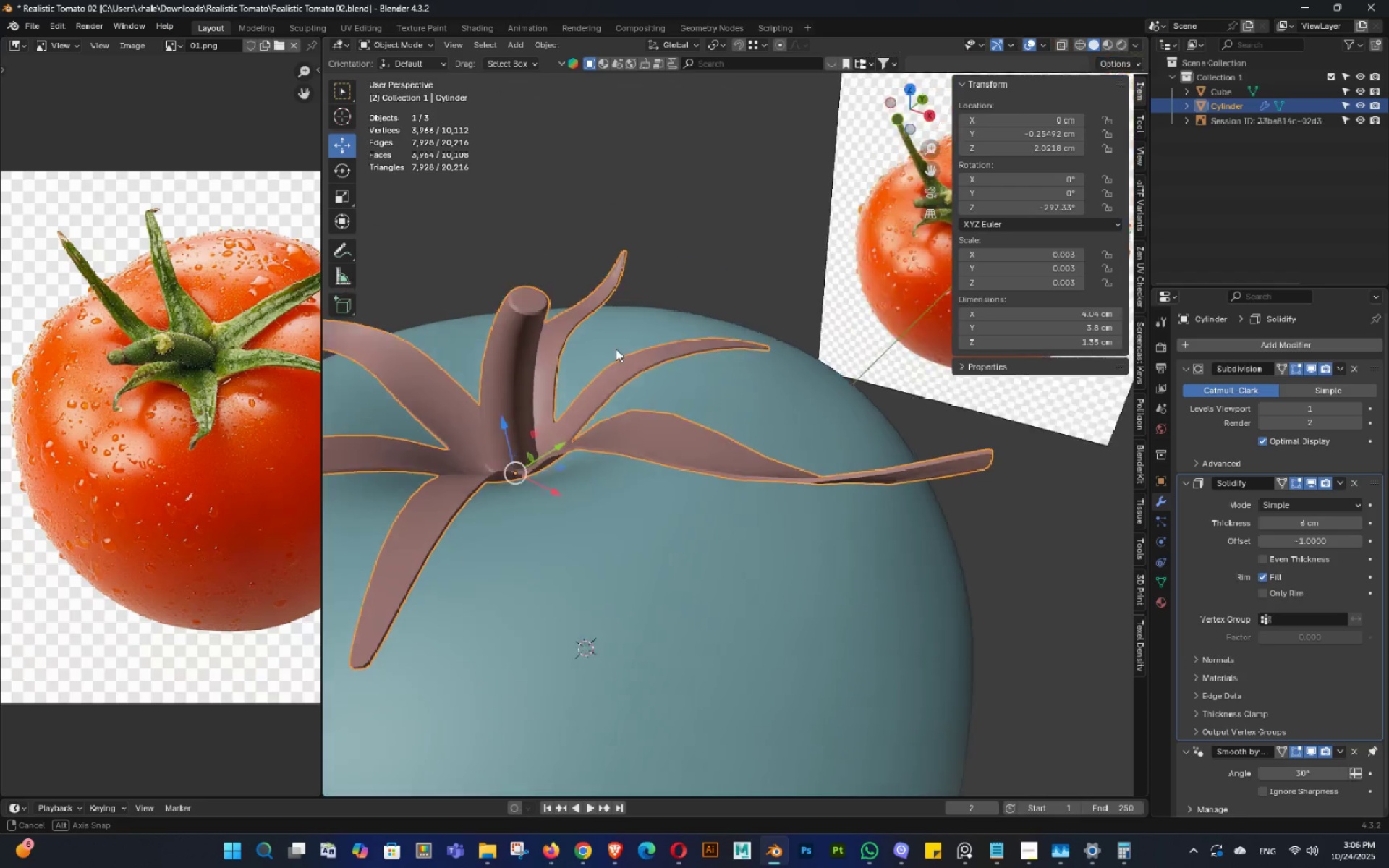 
triple_click([620, 341])
 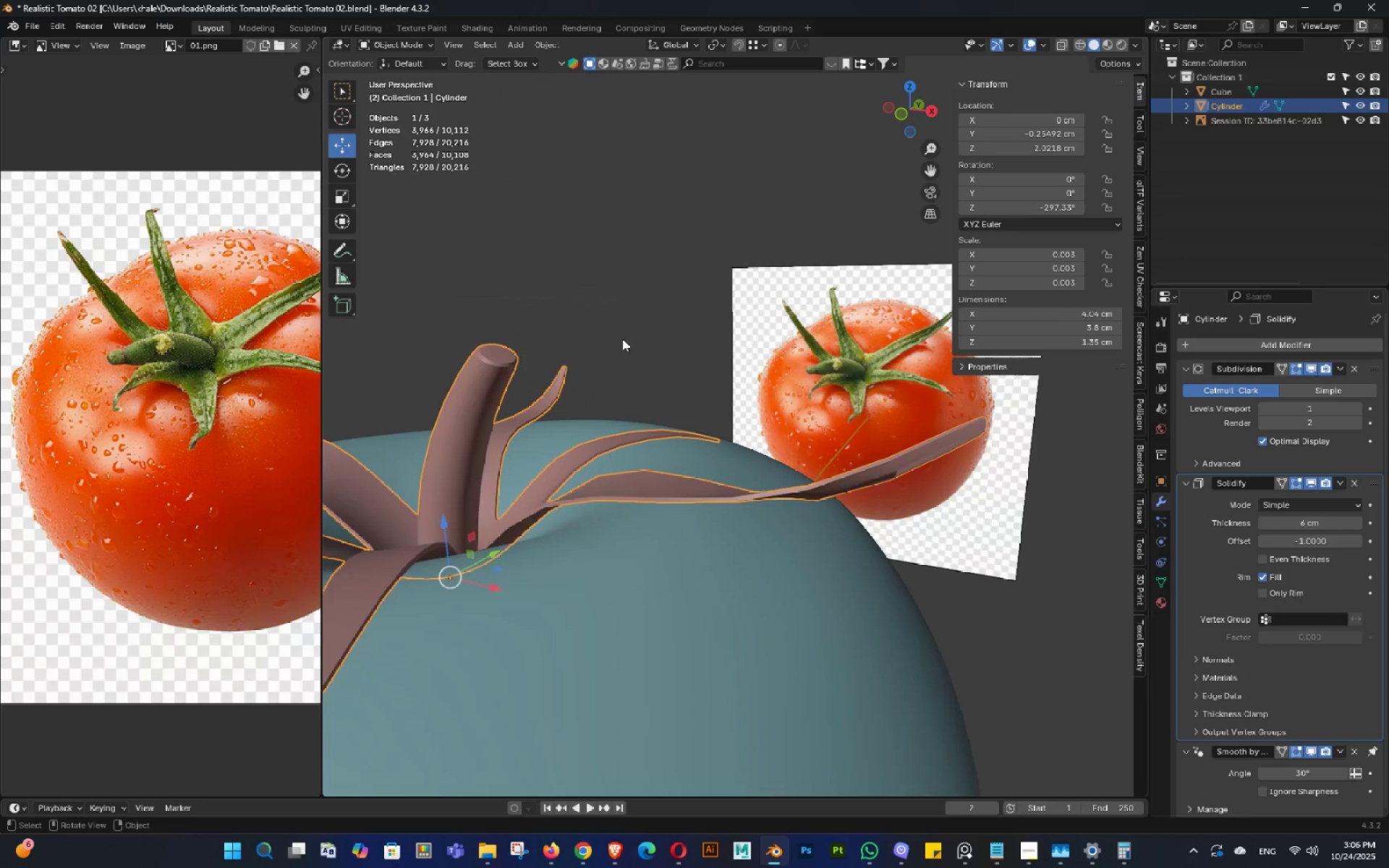 
scroll: coordinate [622, 339], scroll_direction: up, amount: 1.0
 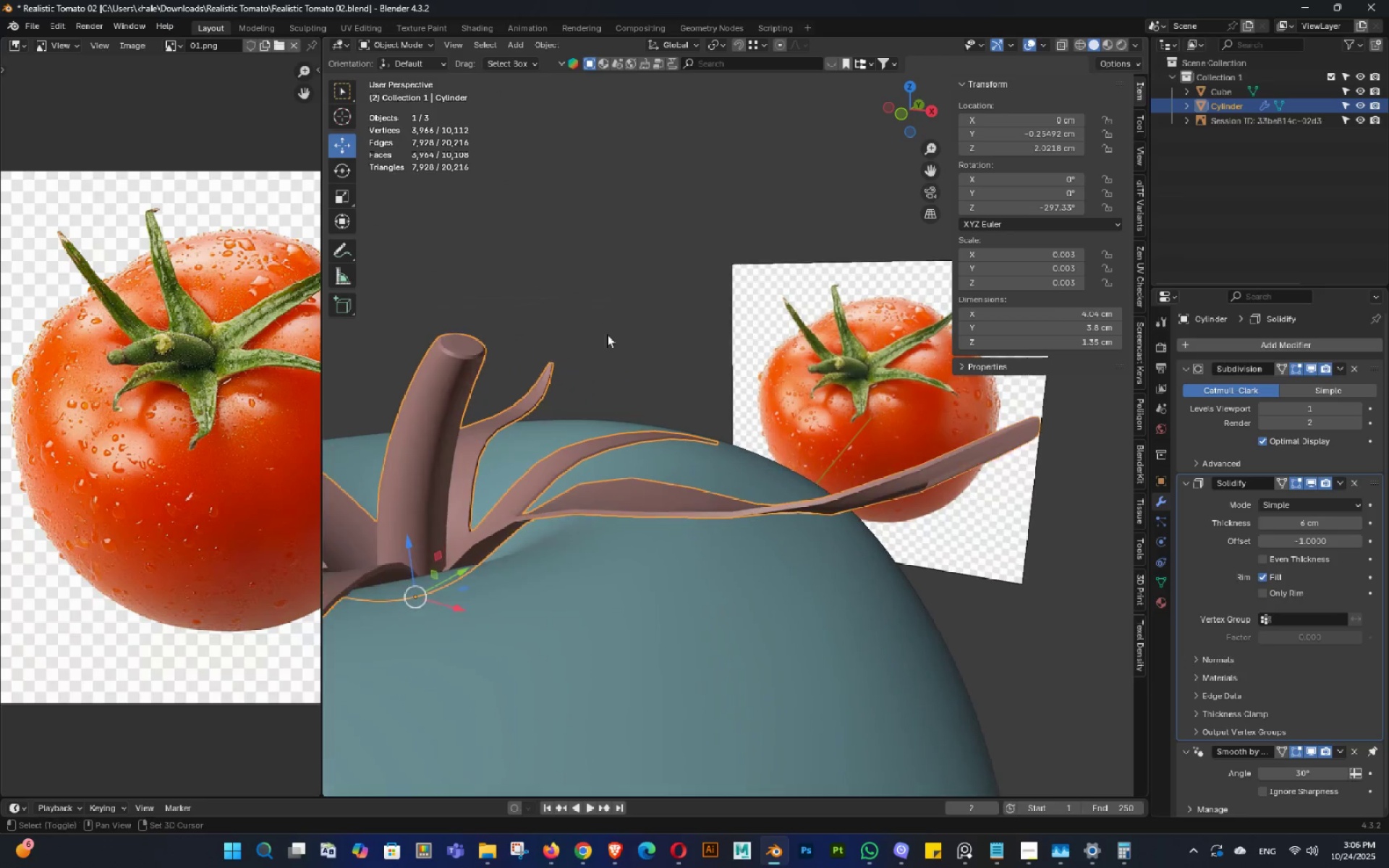 
hold_key(key=ShiftLeft, duration=0.54)
 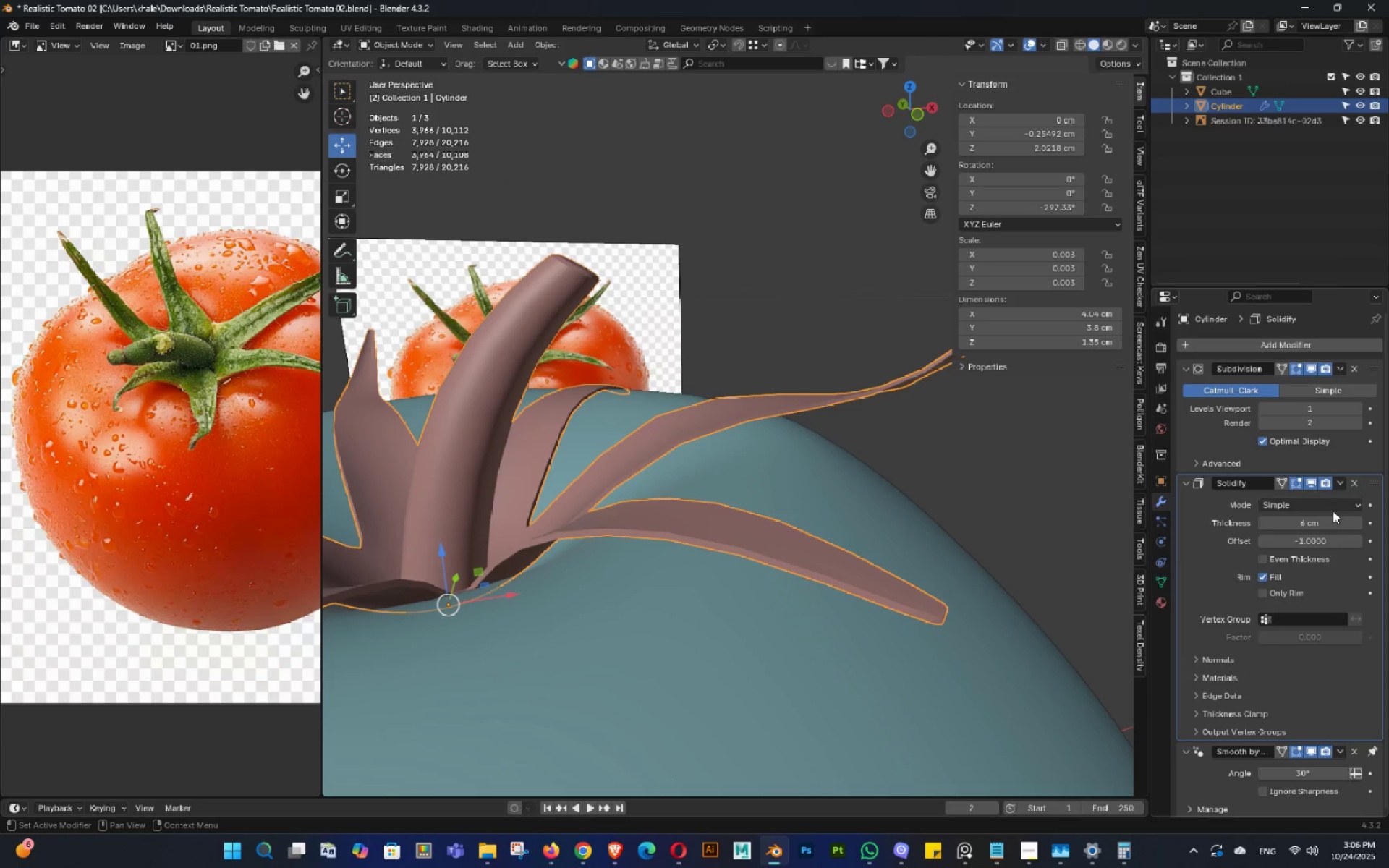 
left_click([1312, 522])
 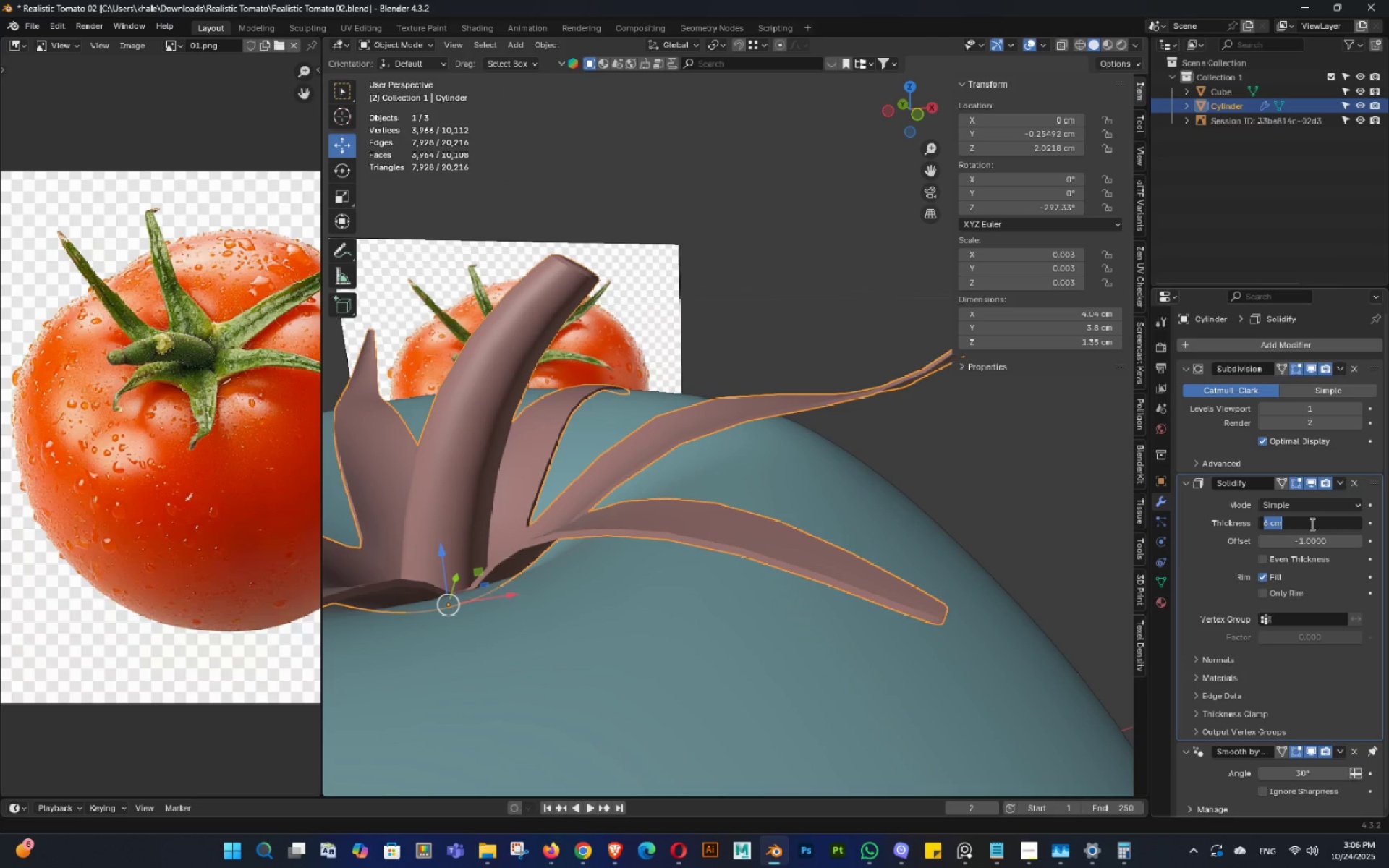 
key(Numpad8)
 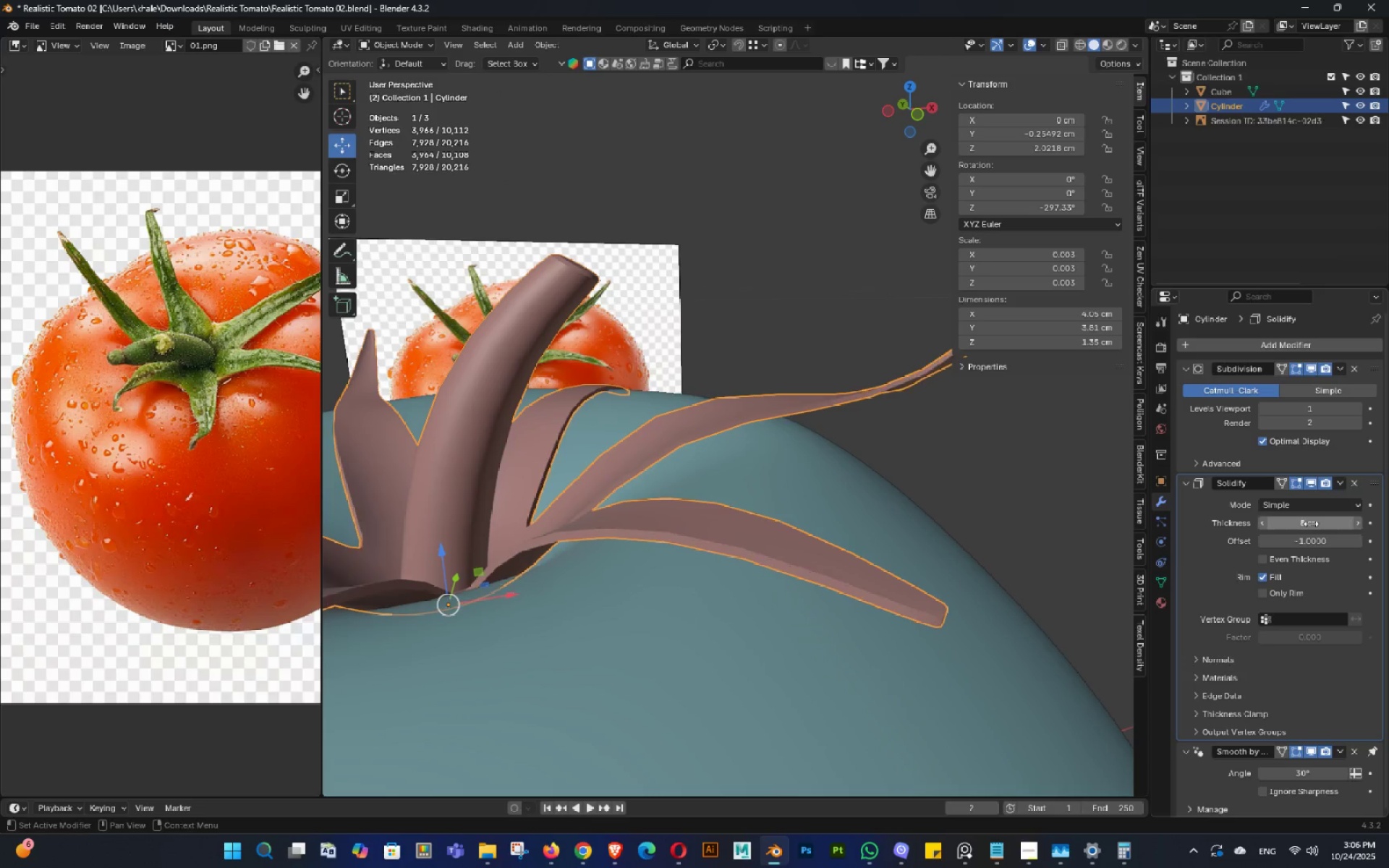 
key(NumpadEnter)
 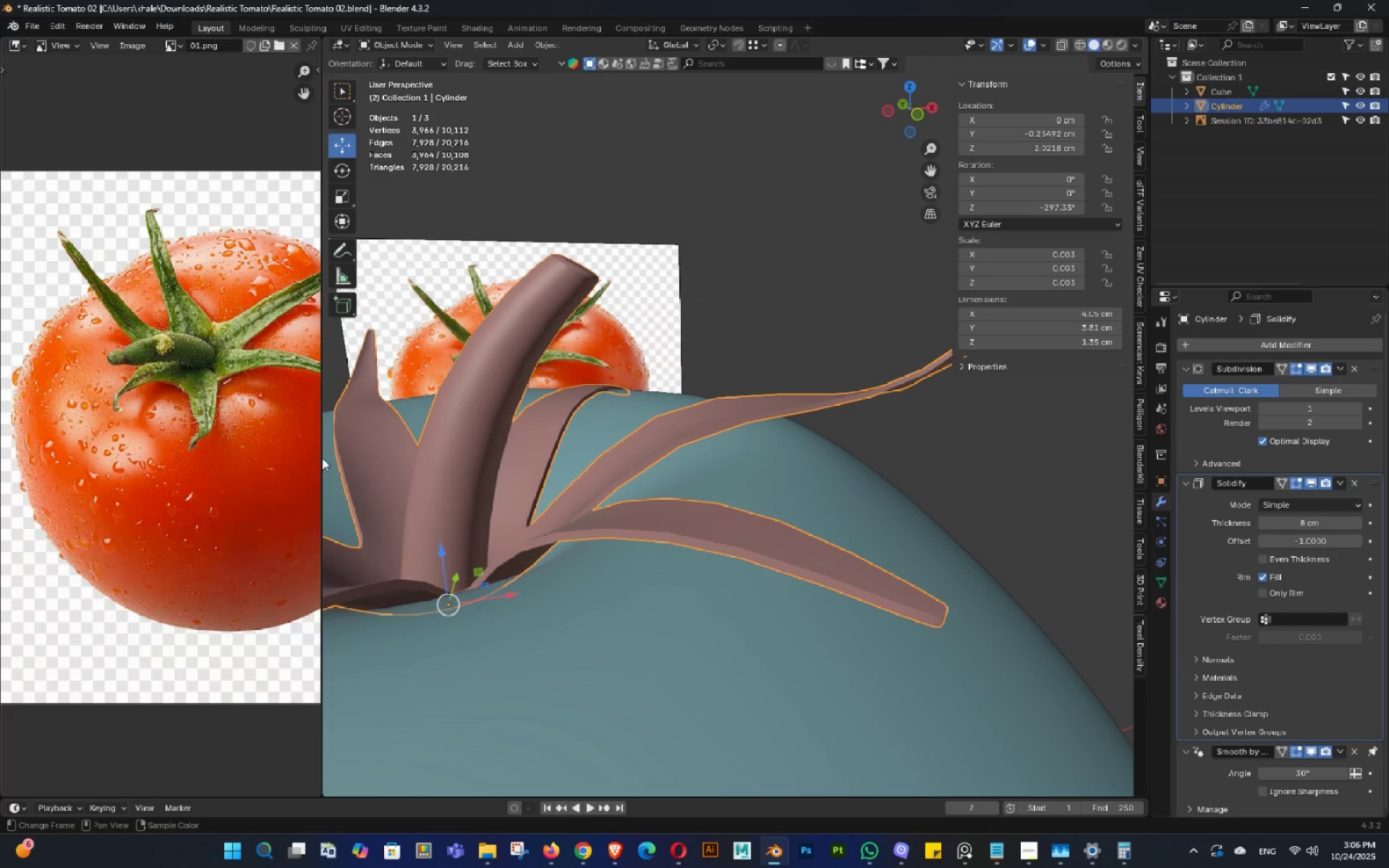 
scroll: coordinate [521, 513], scroll_direction: down, amount: 2.0
 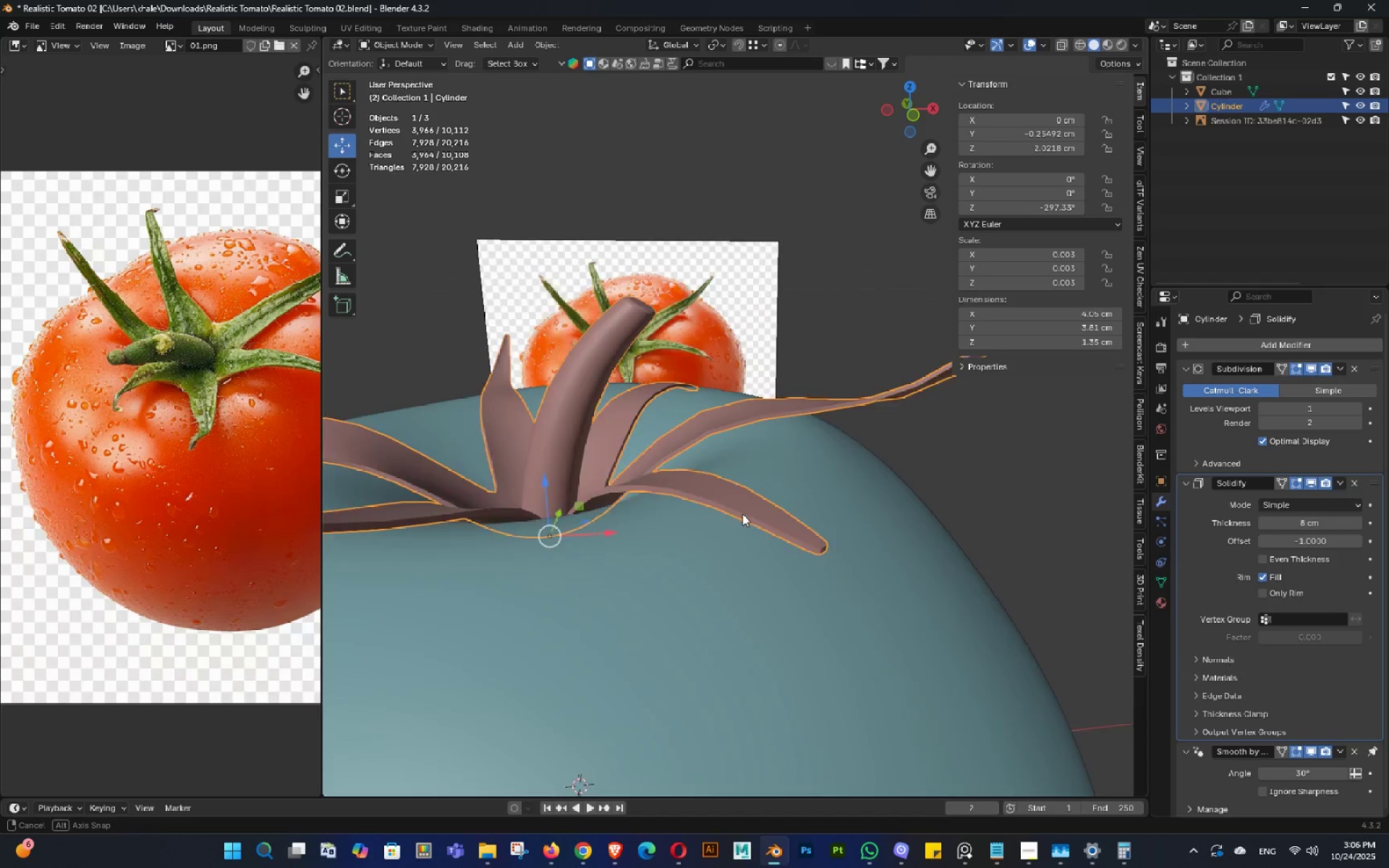 
key(Shift+ShiftLeft)
 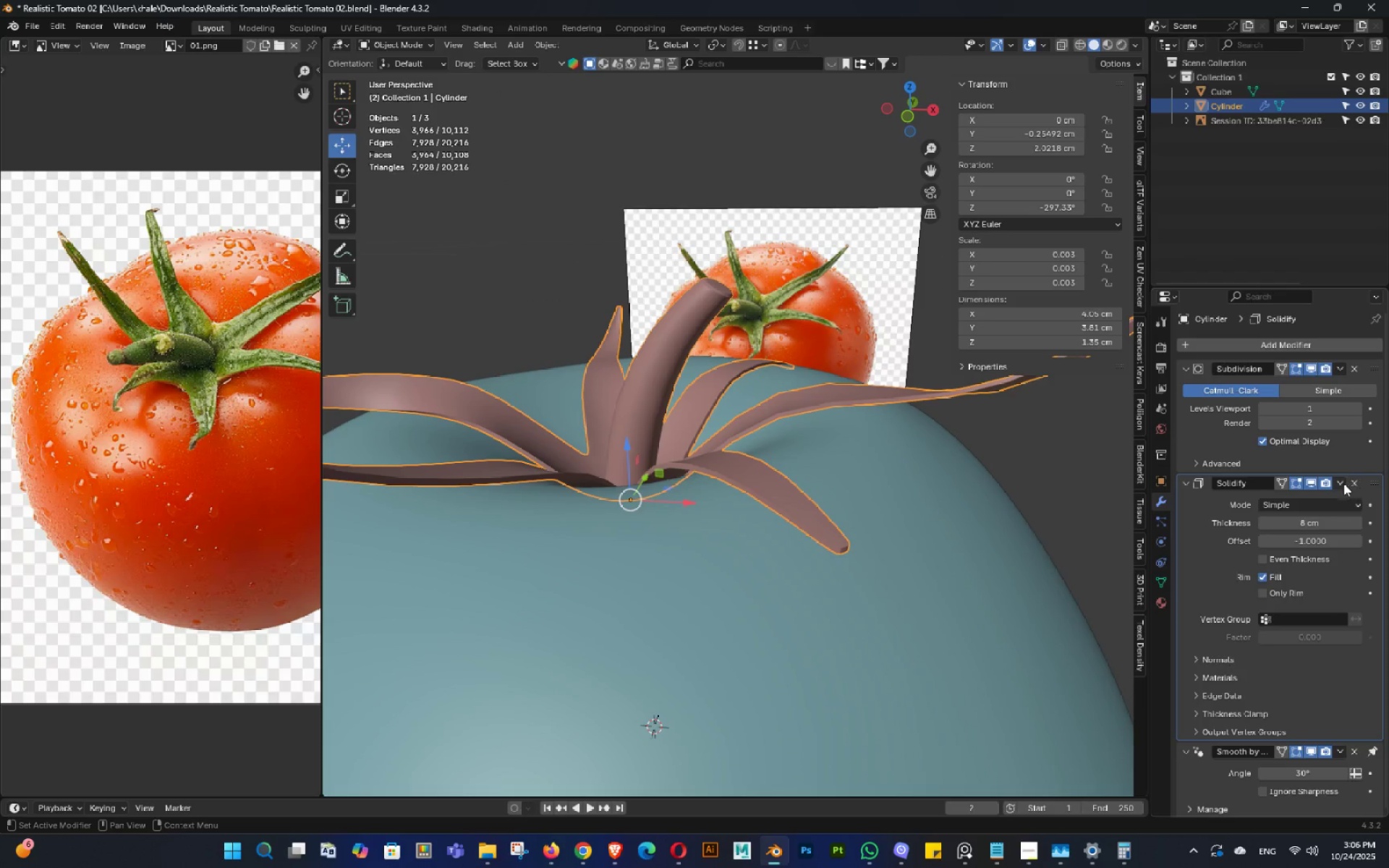 
left_click([1338, 482])
 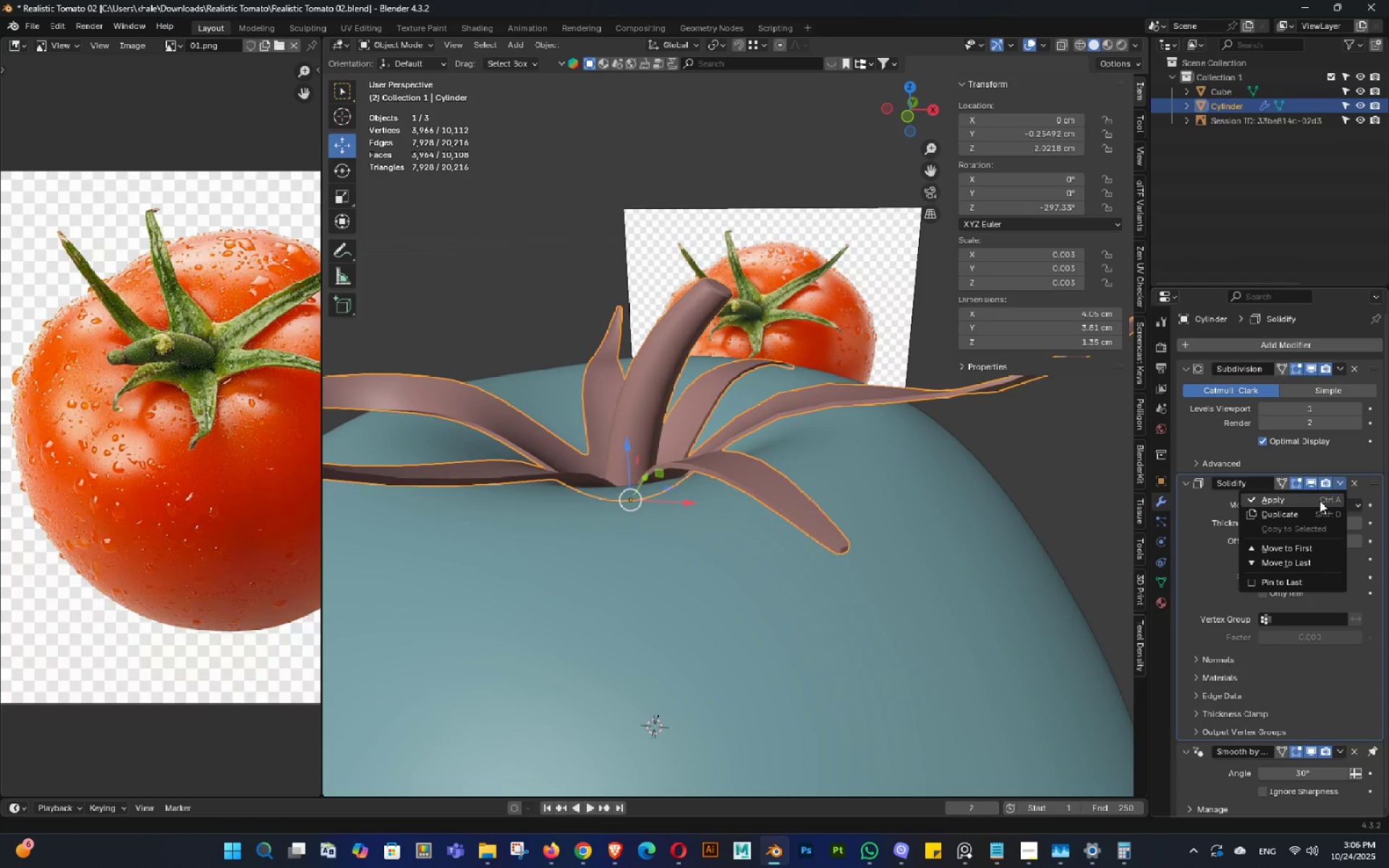 
left_click([1320, 501])
 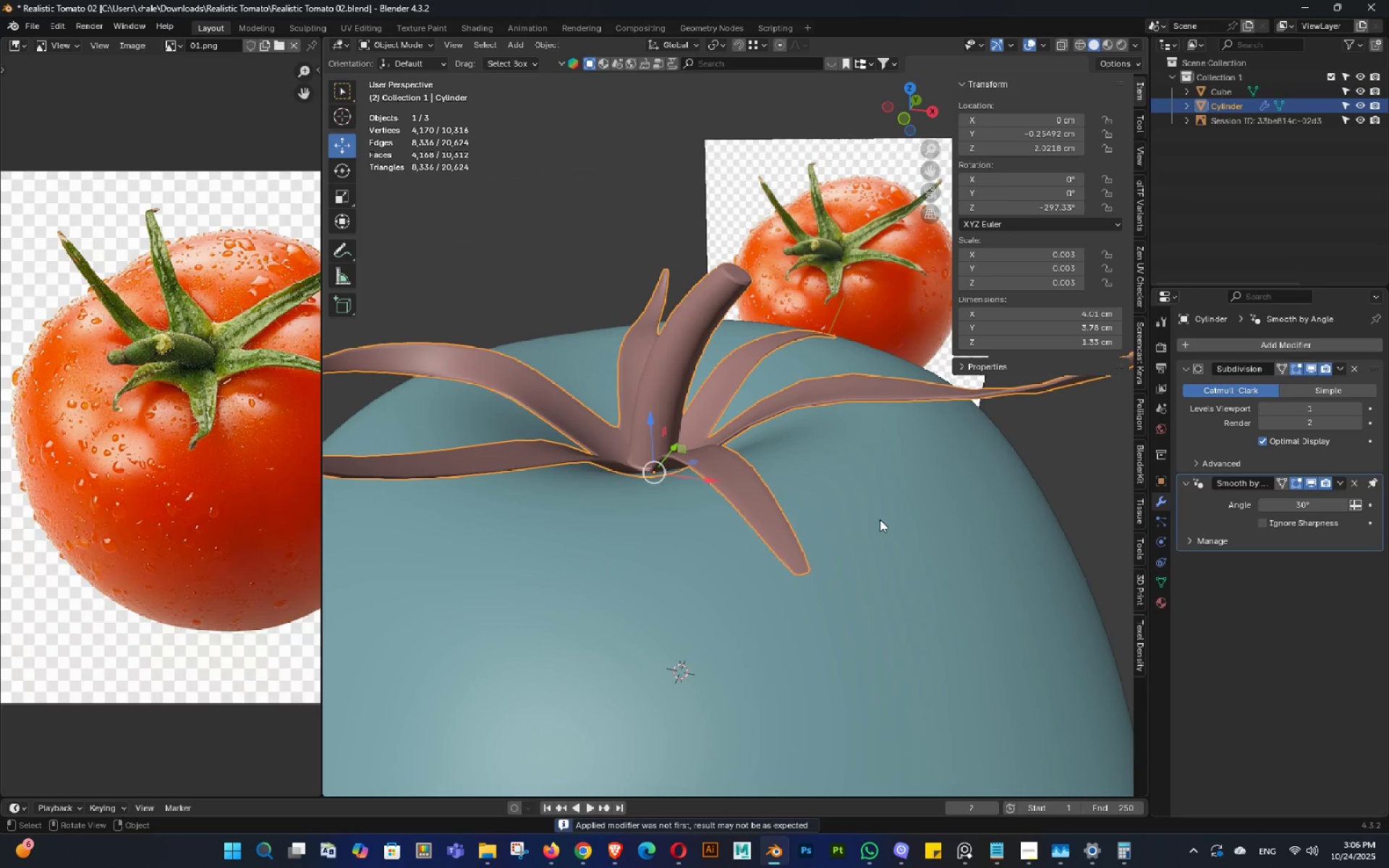 
scroll: coordinate [811, 518], scroll_direction: up, amount: 2.0
 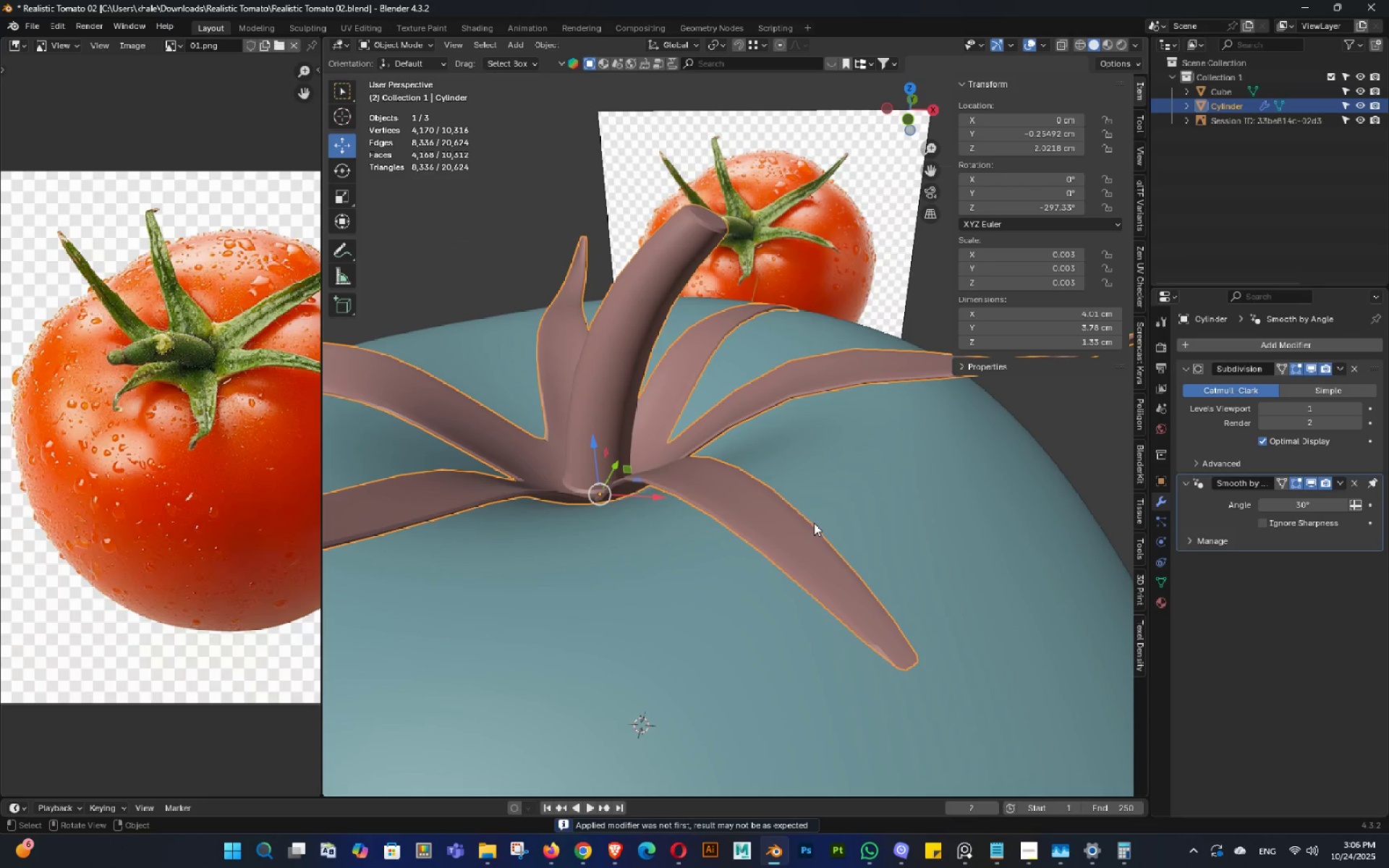 
key(1)
 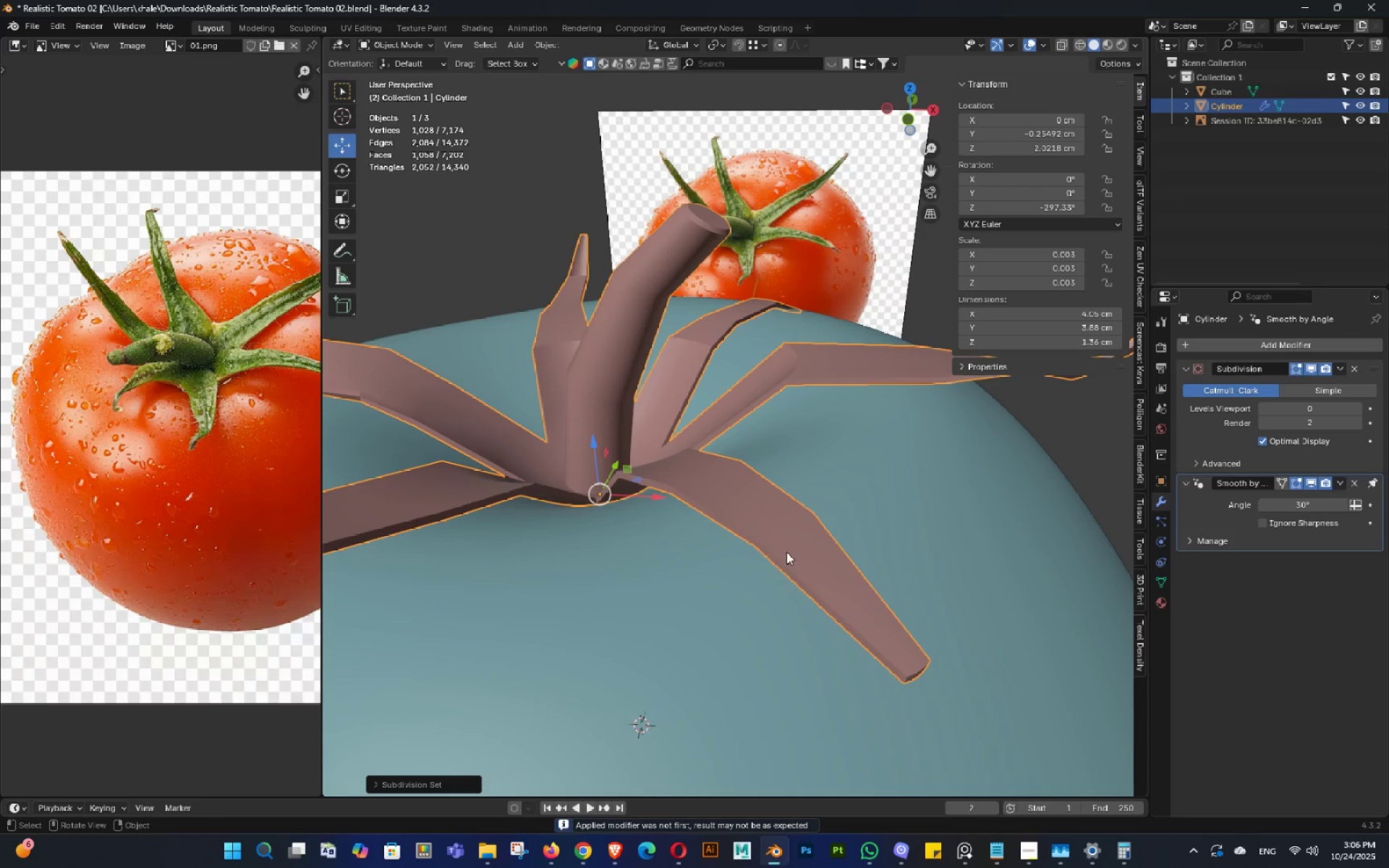 
key(Shift+ShiftLeft)
 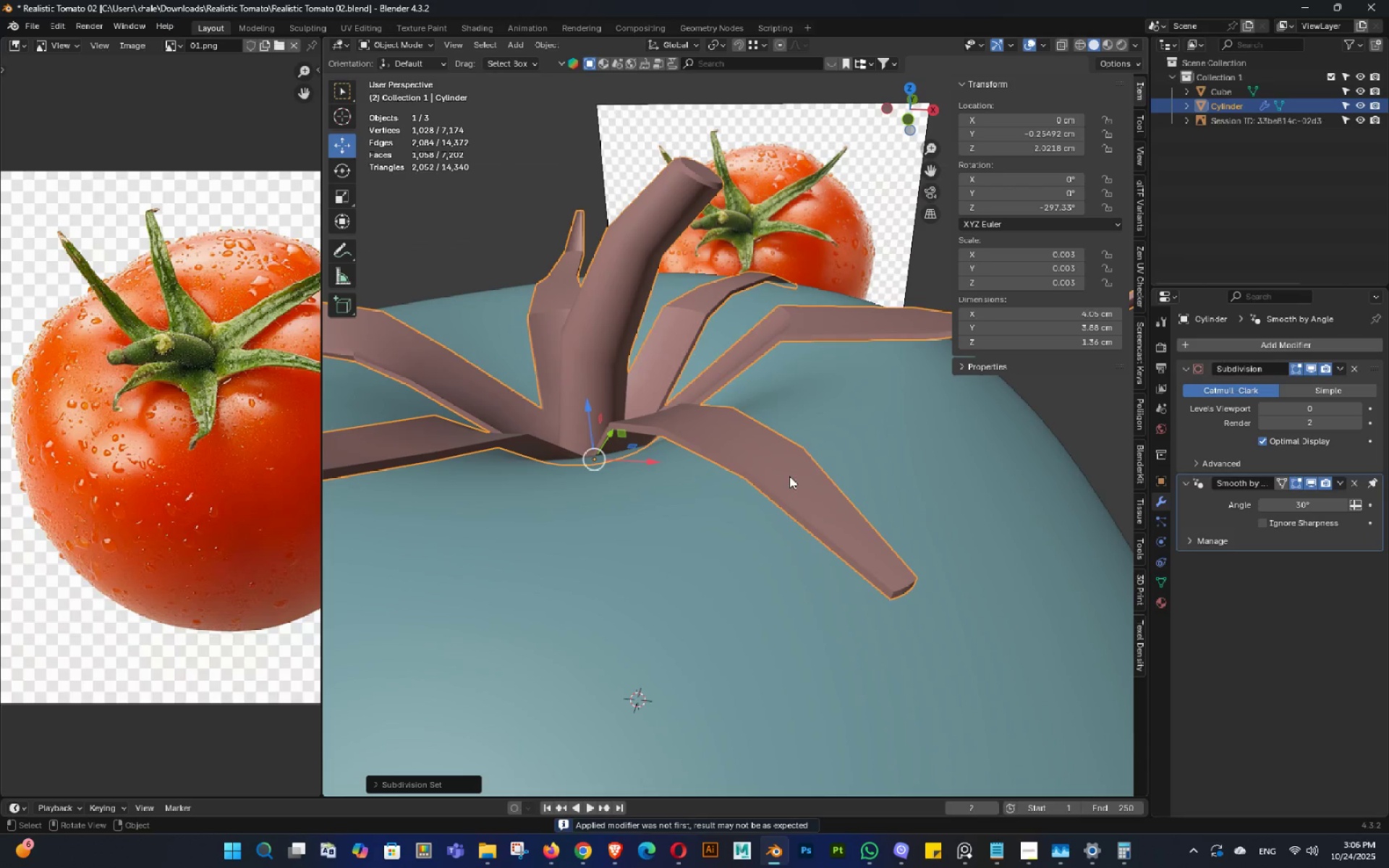 
key(Tab)
 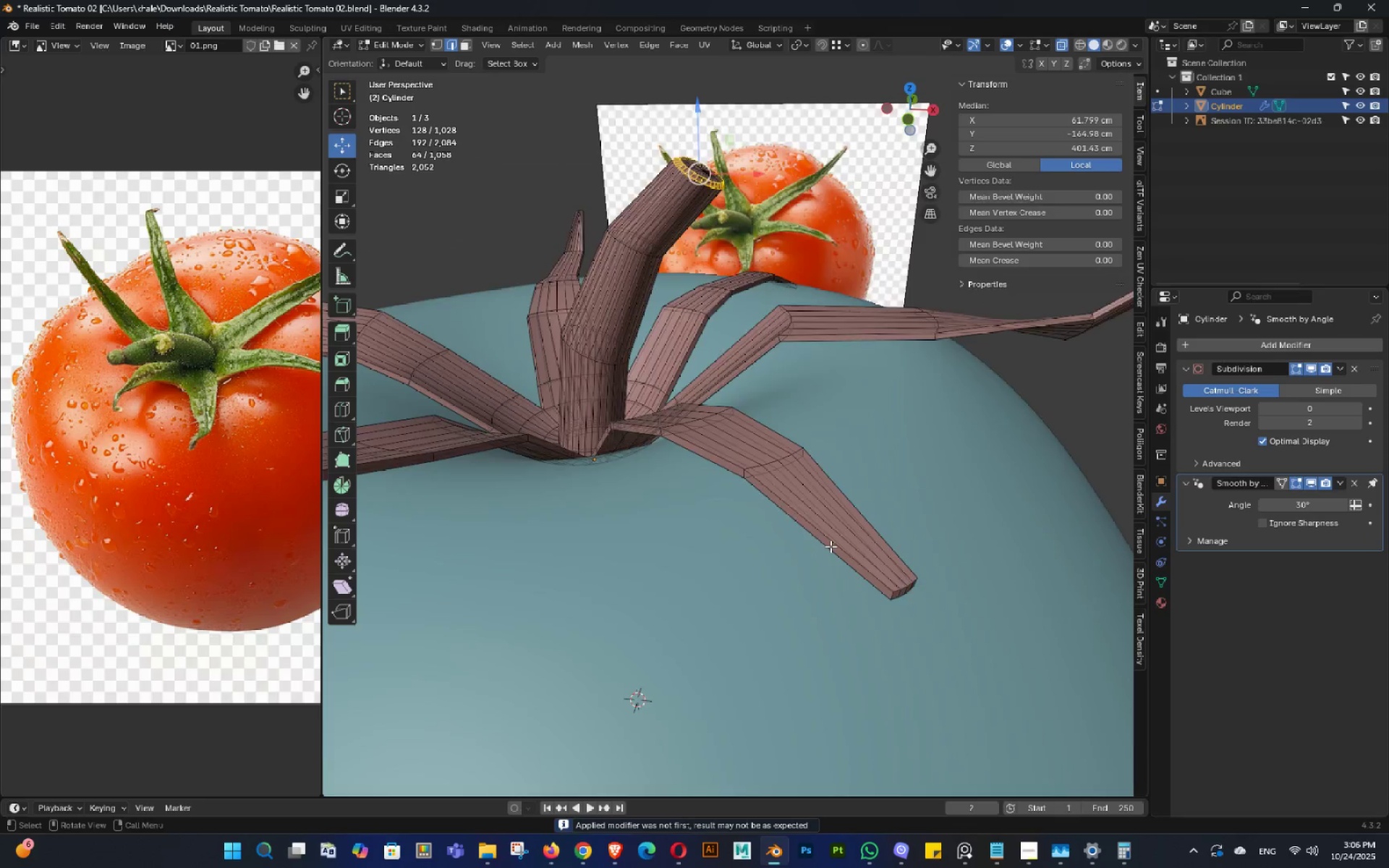 
double_click([820, 529])
 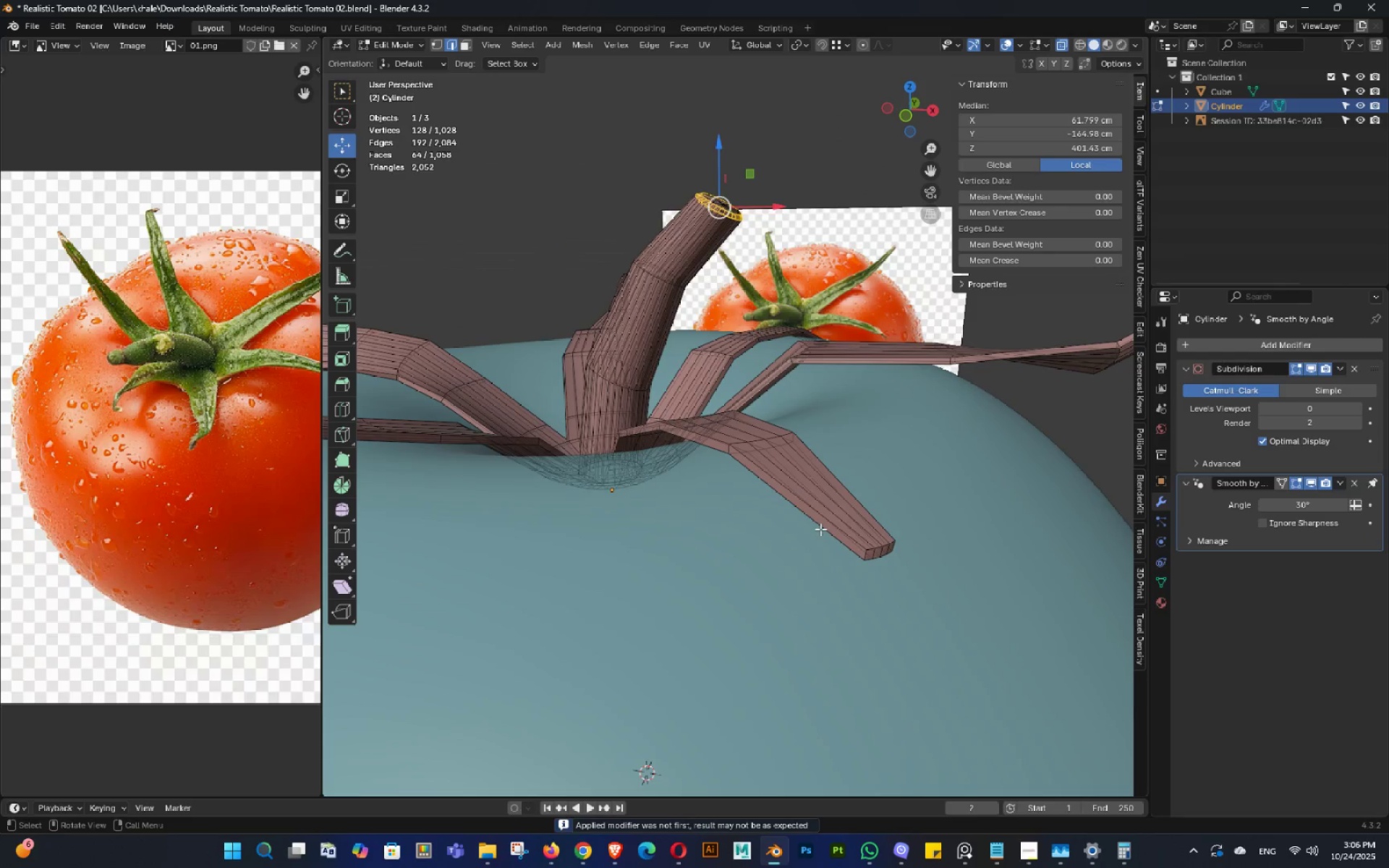 
key(Alt+AltLeft)
 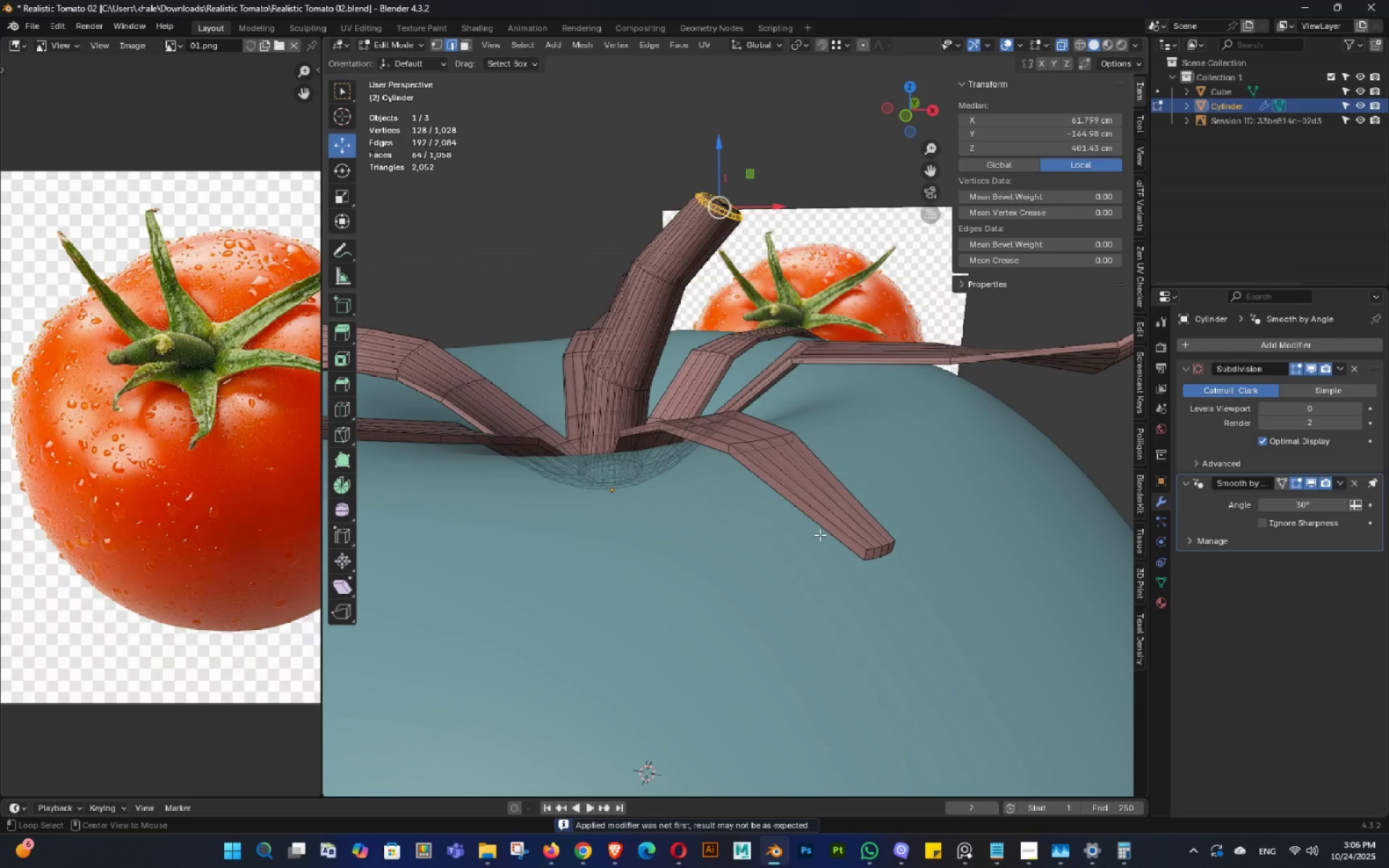 
key(Alt+Z)
 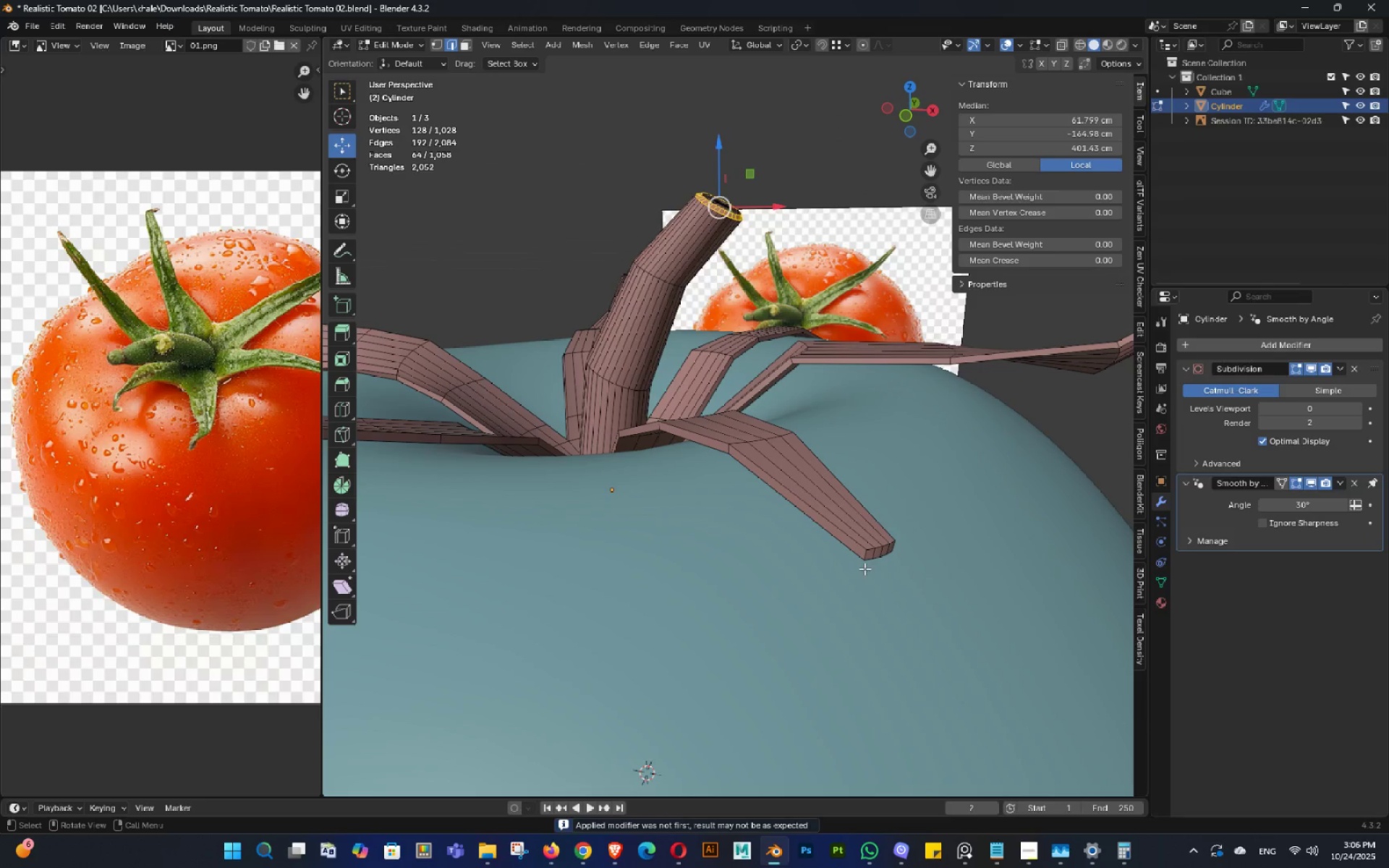 
hold_key(key=ShiftLeft, duration=0.3)
double_click([863, 552])
 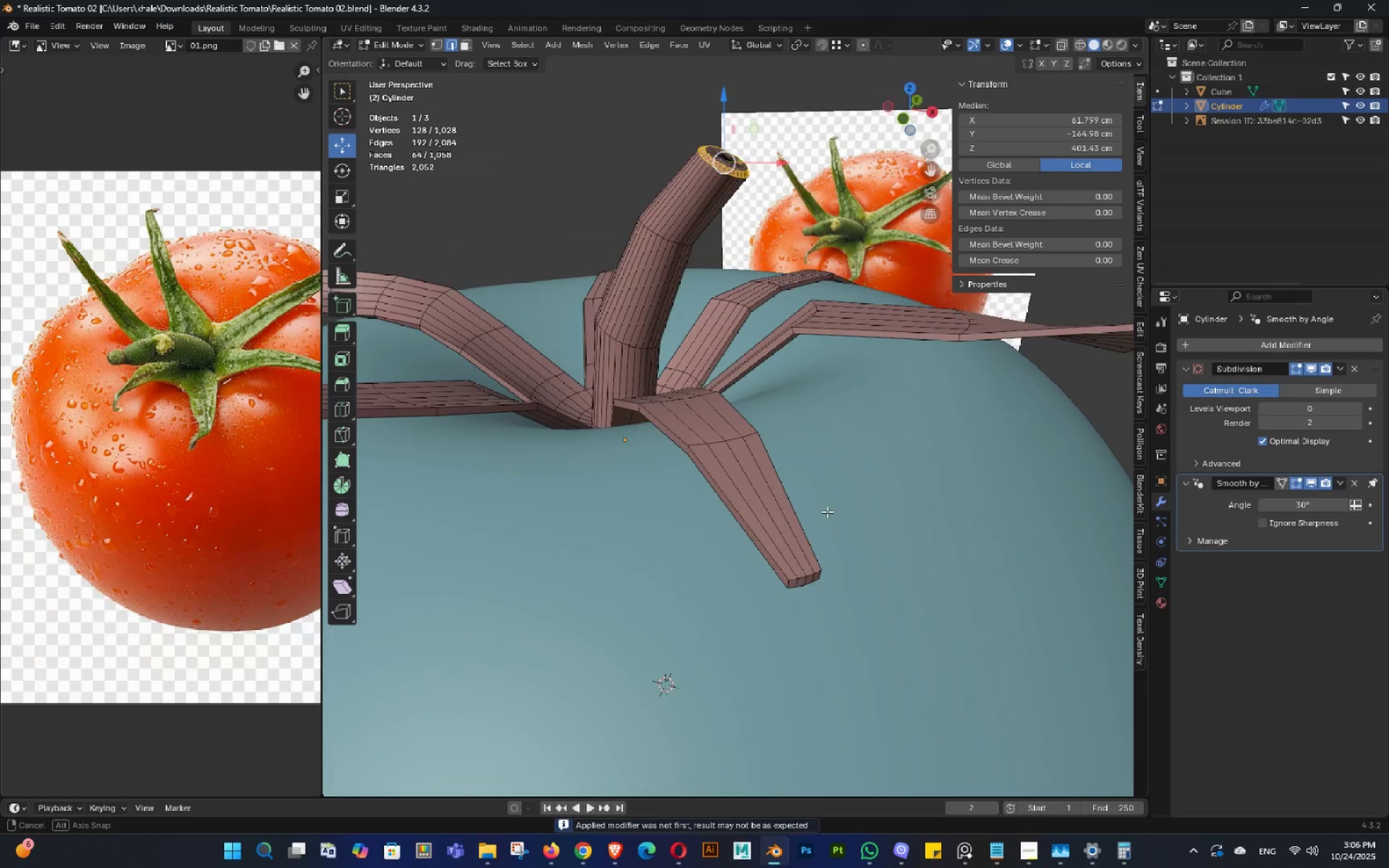 
hold_key(key=ShiftLeft, duration=0.34)
 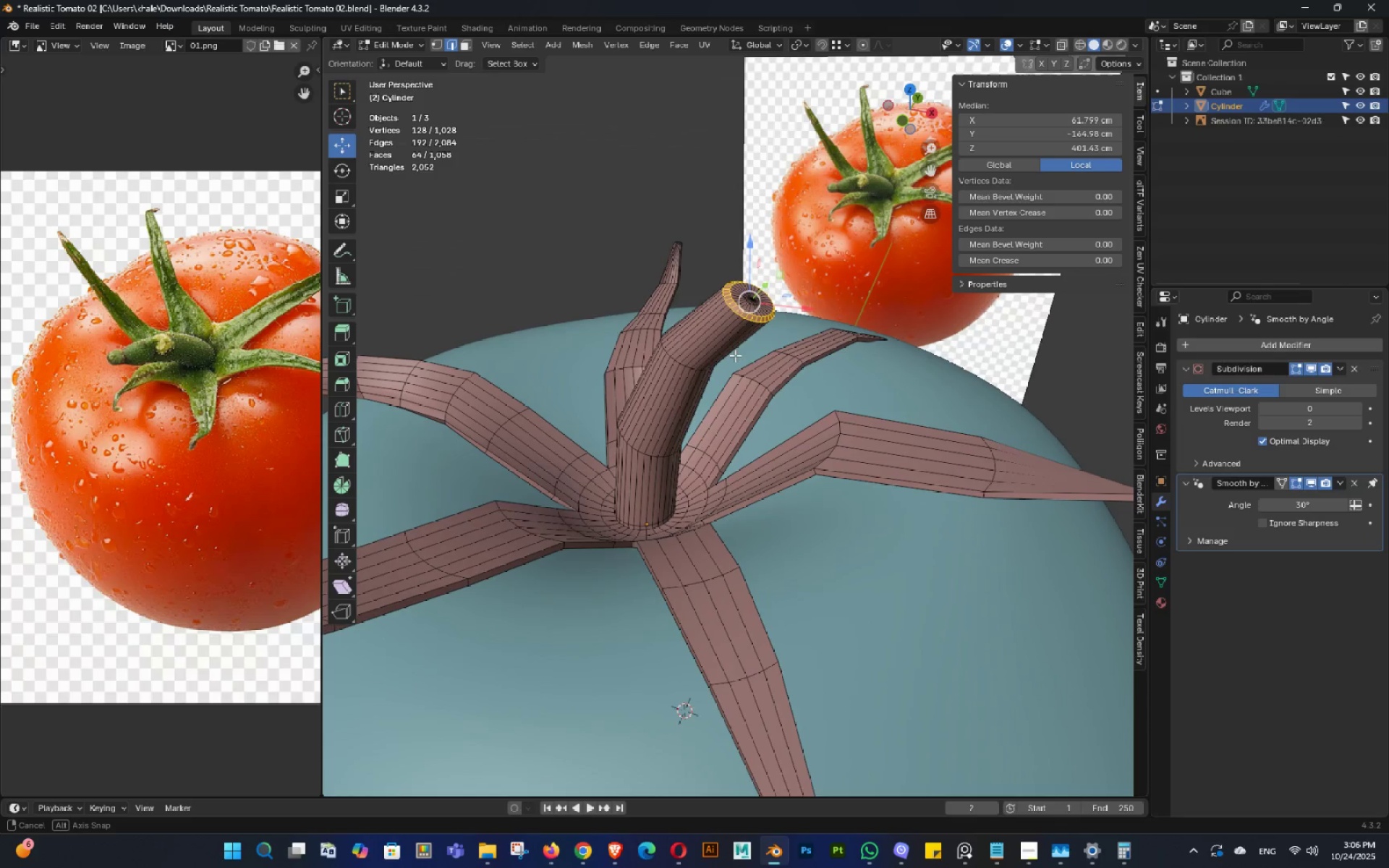 
triple_click([735, 355])
 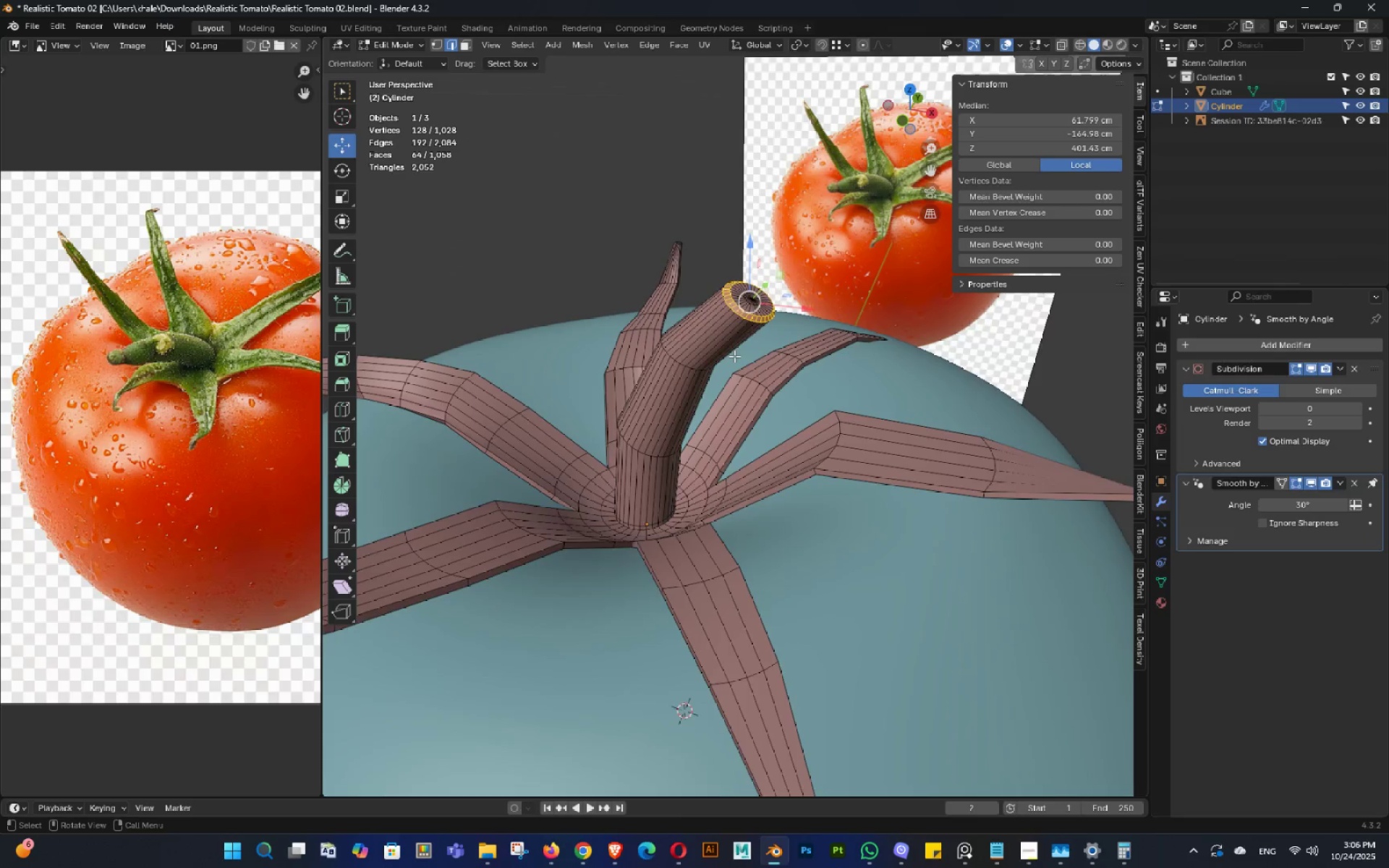 
key(F)
 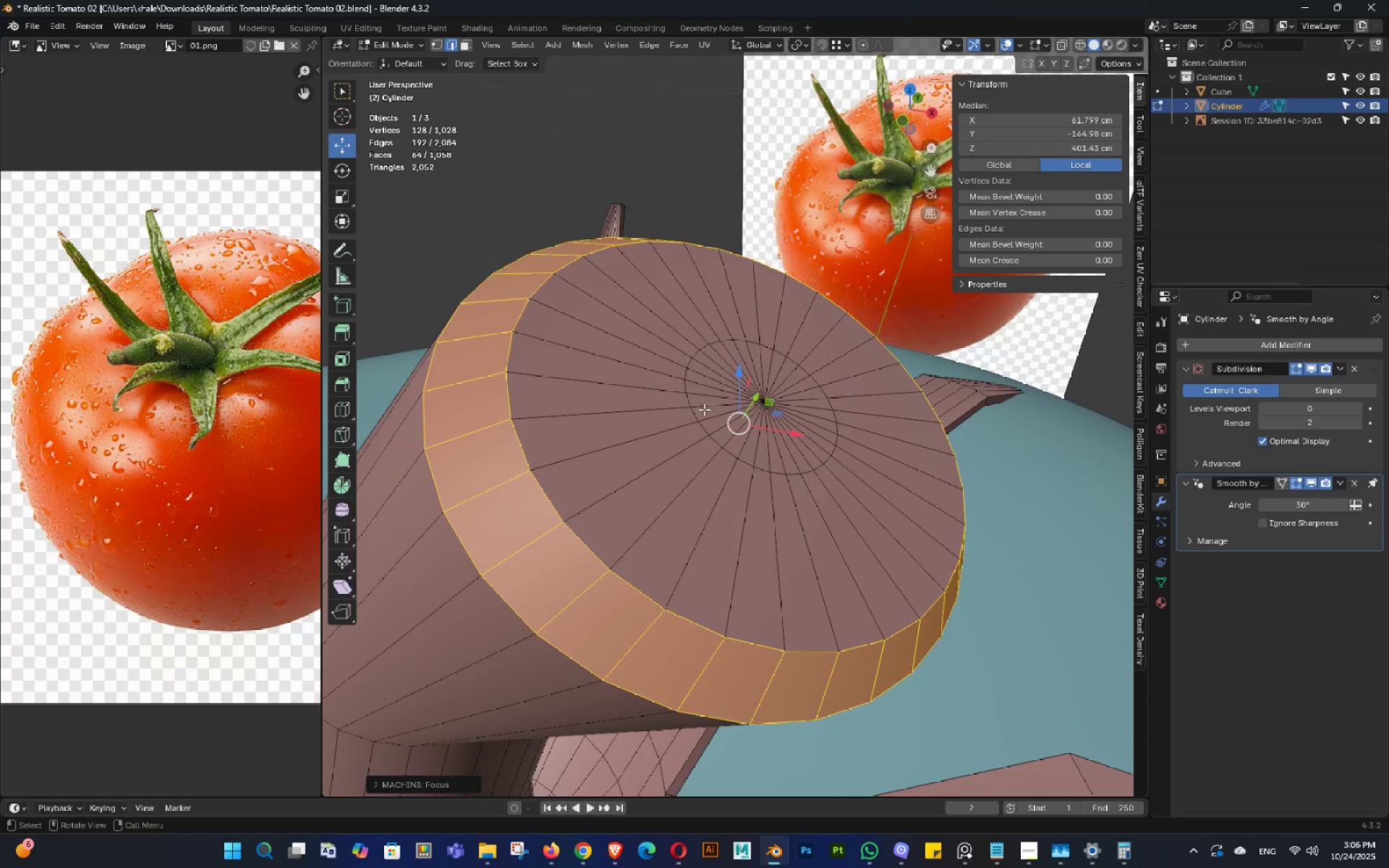 
scroll: coordinate [730, 420], scroll_direction: down, amount: 7.0
 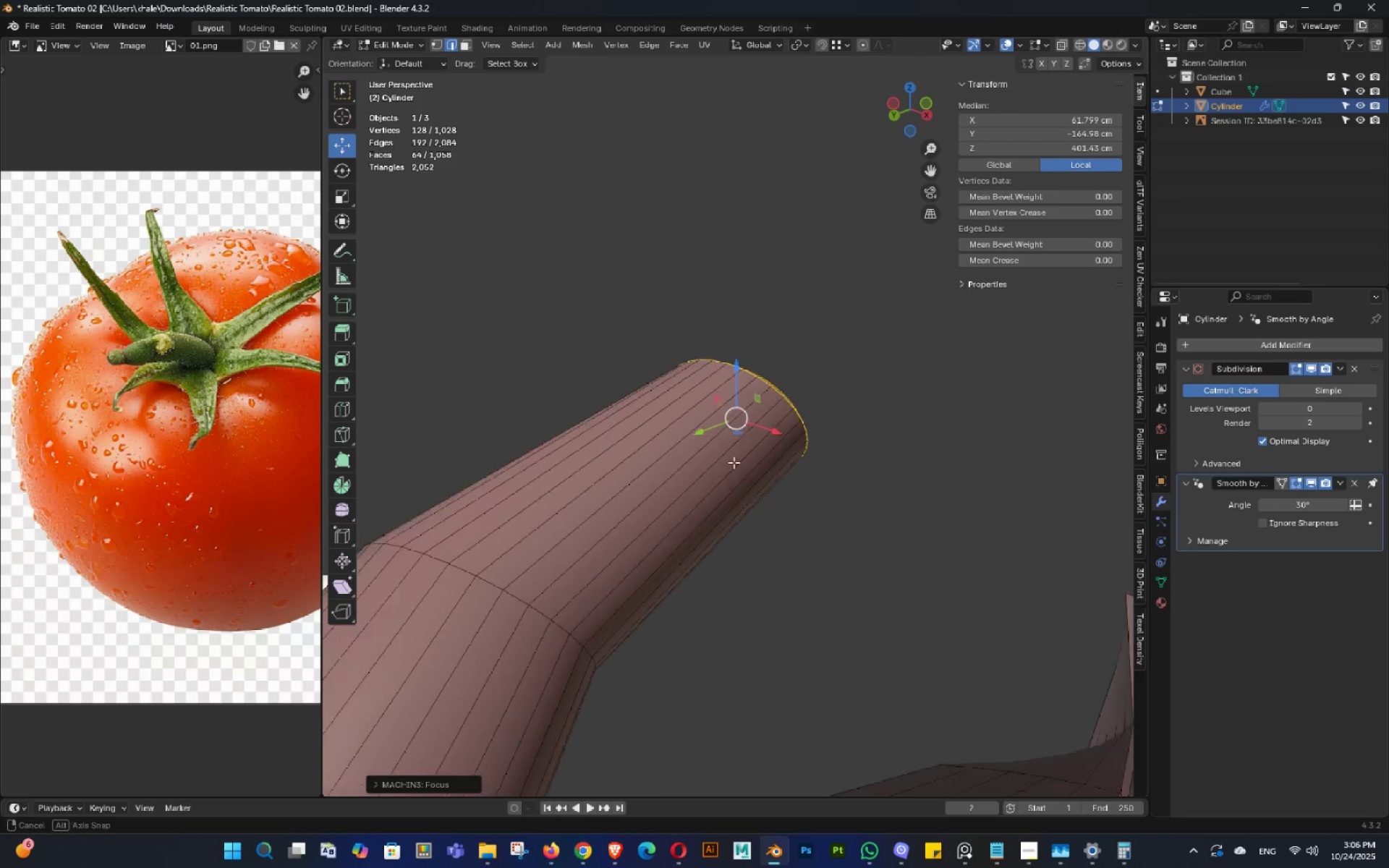 
double_click([735, 467])
 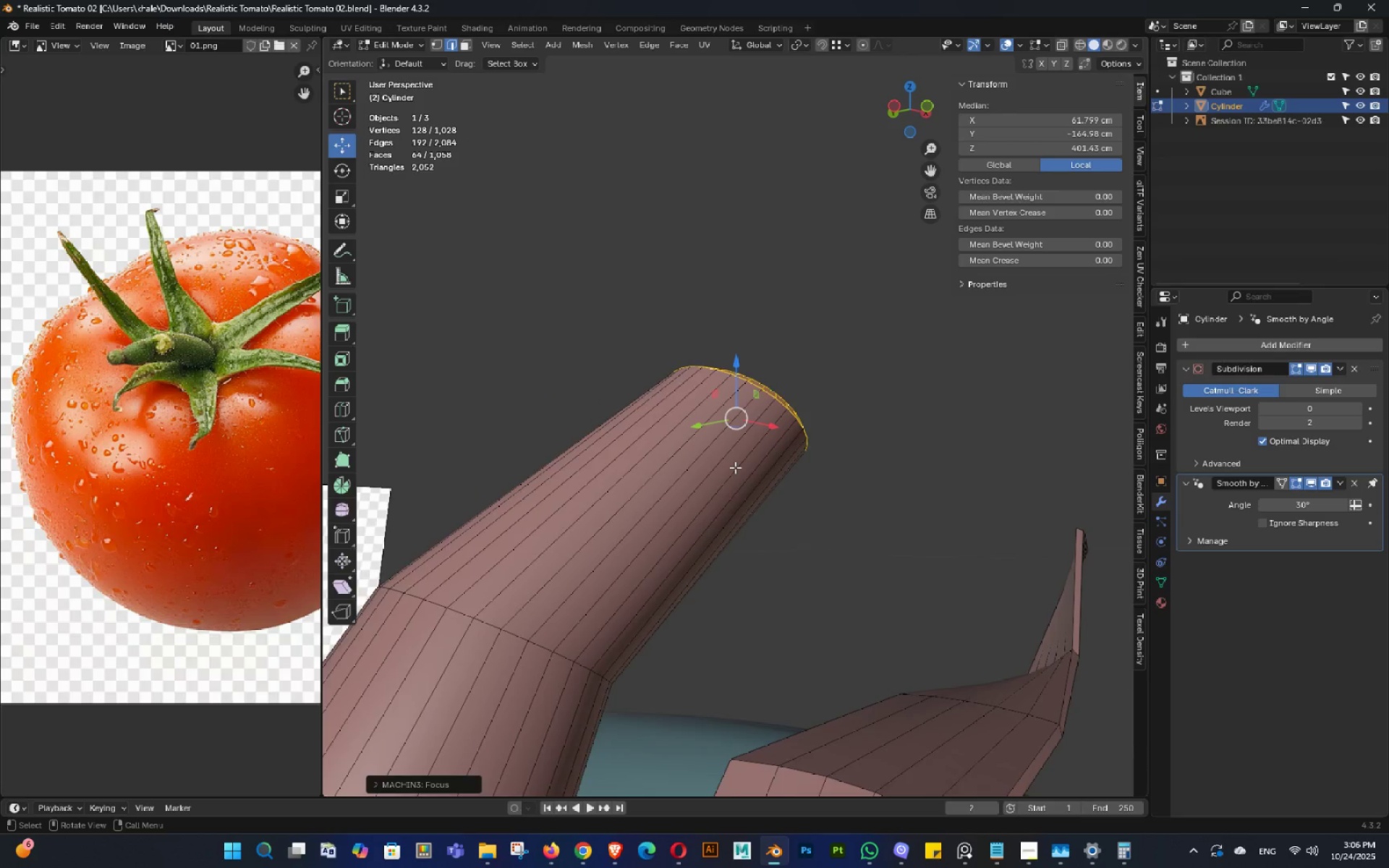 
key(Slash)
 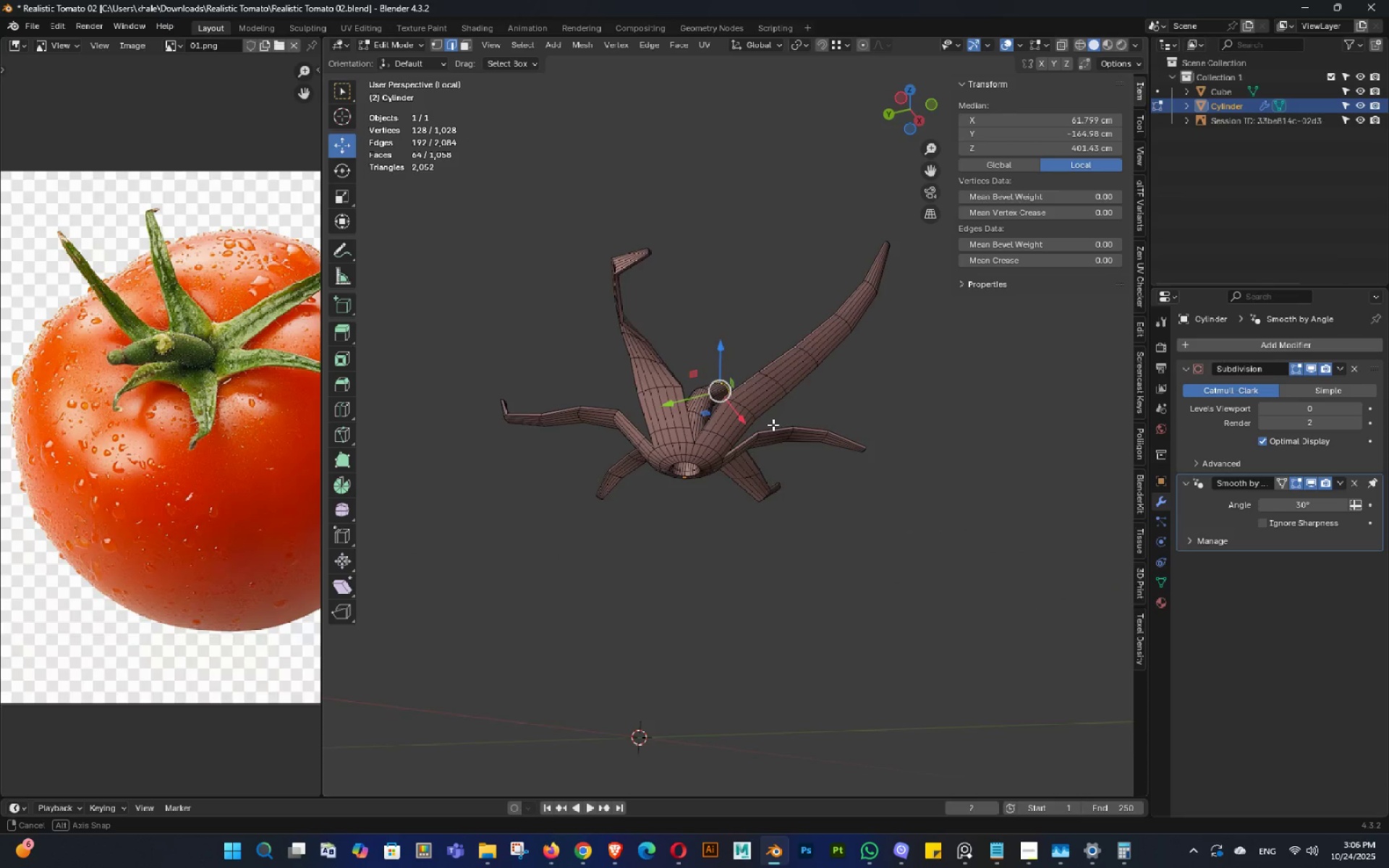 
double_click([782, 420])
 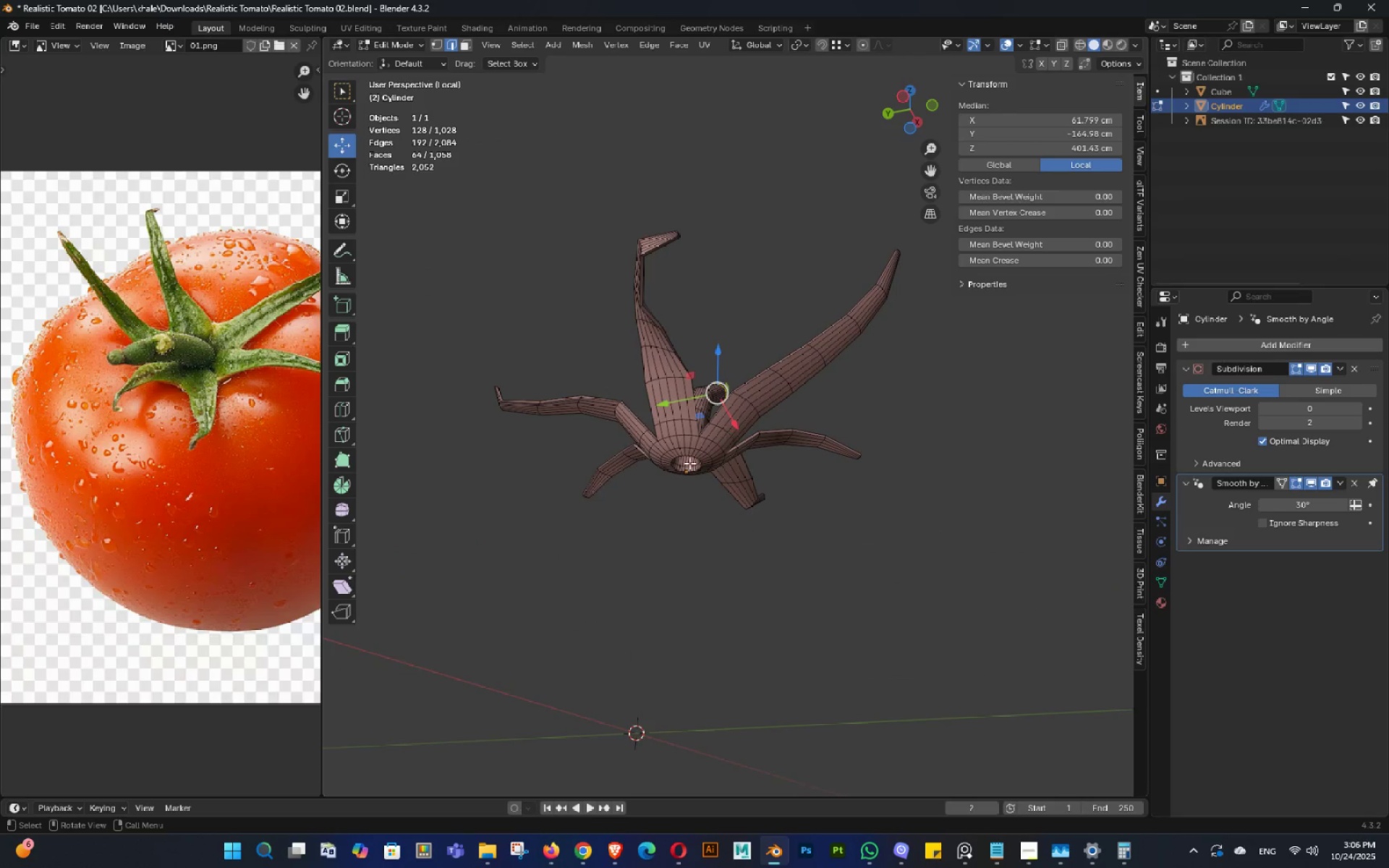 
scroll: coordinate [689, 463], scroll_direction: up, amount: 3.0
 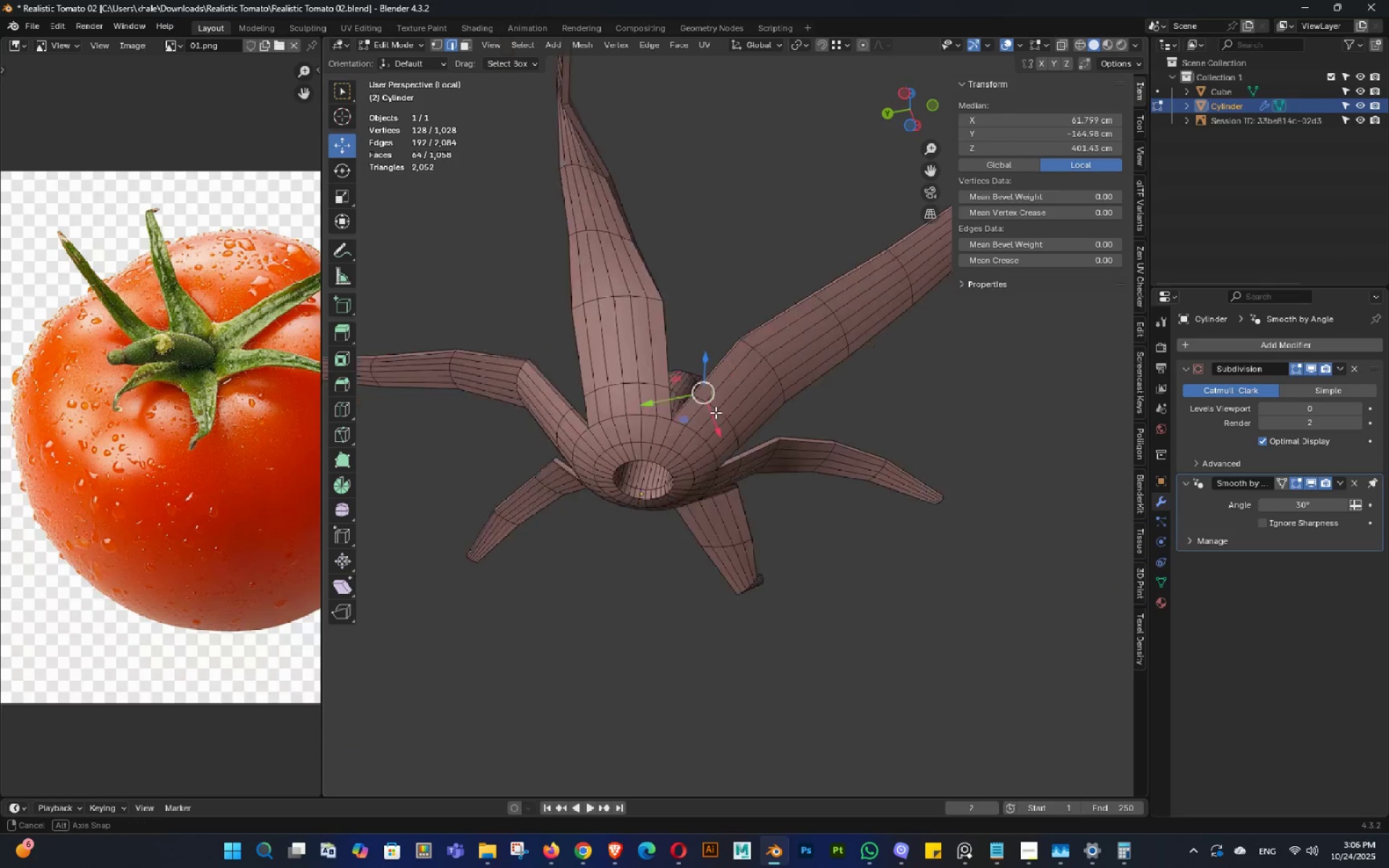 
double_click([723, 394])
 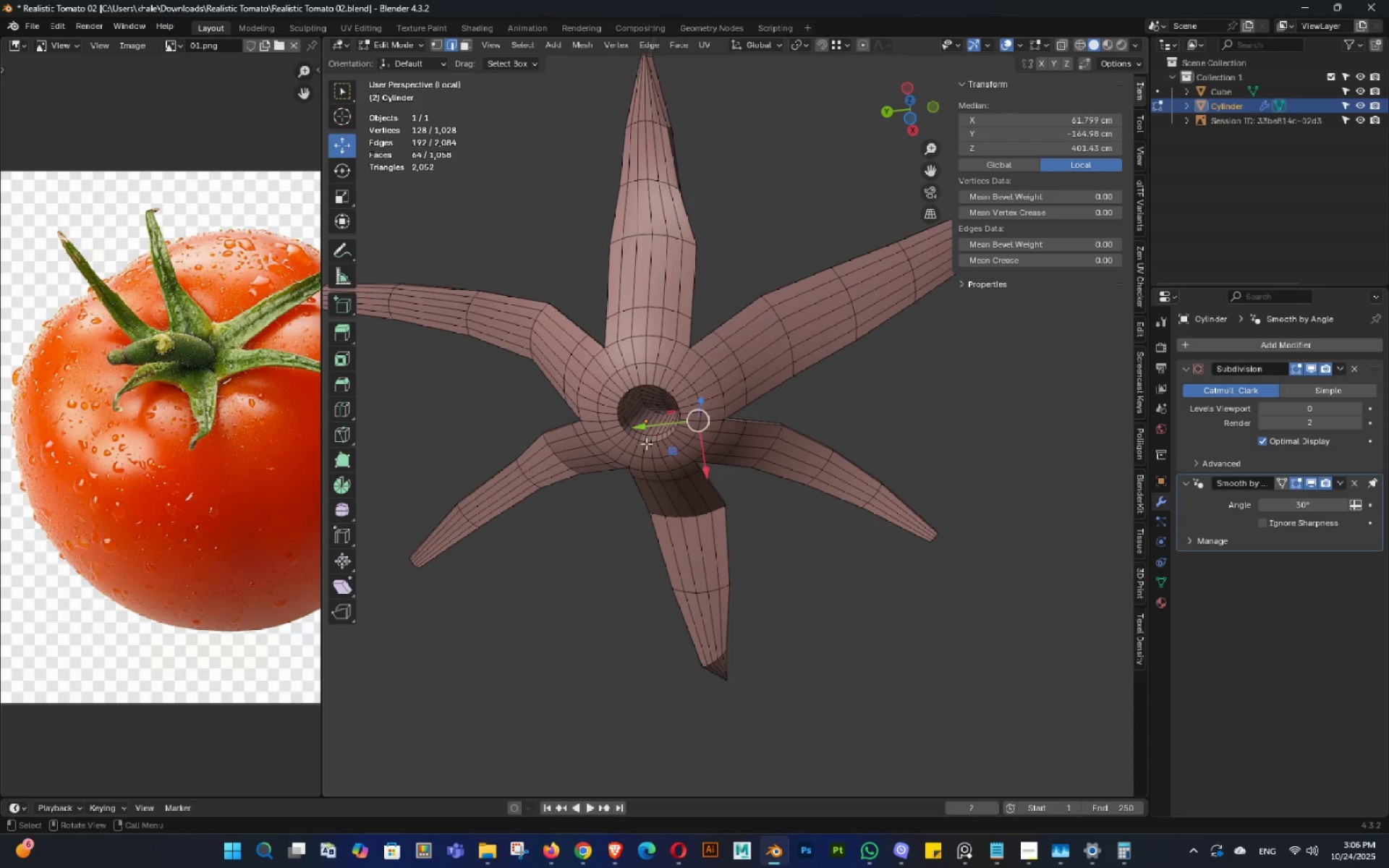 
scroll: coordinate [795, 452], scroll_direction: up, amount: 6.0
 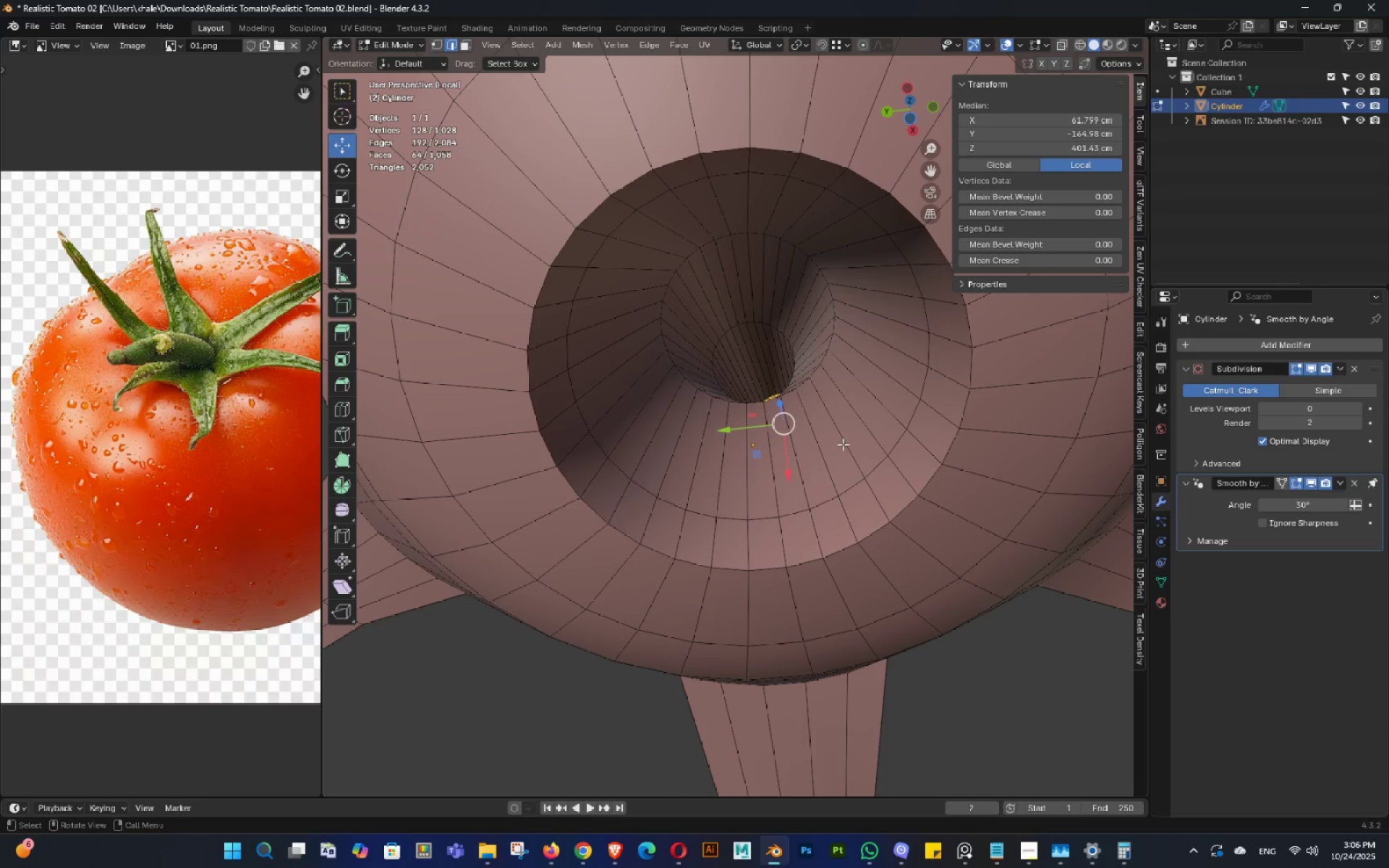 
key(Shift+ShiftLeft)
 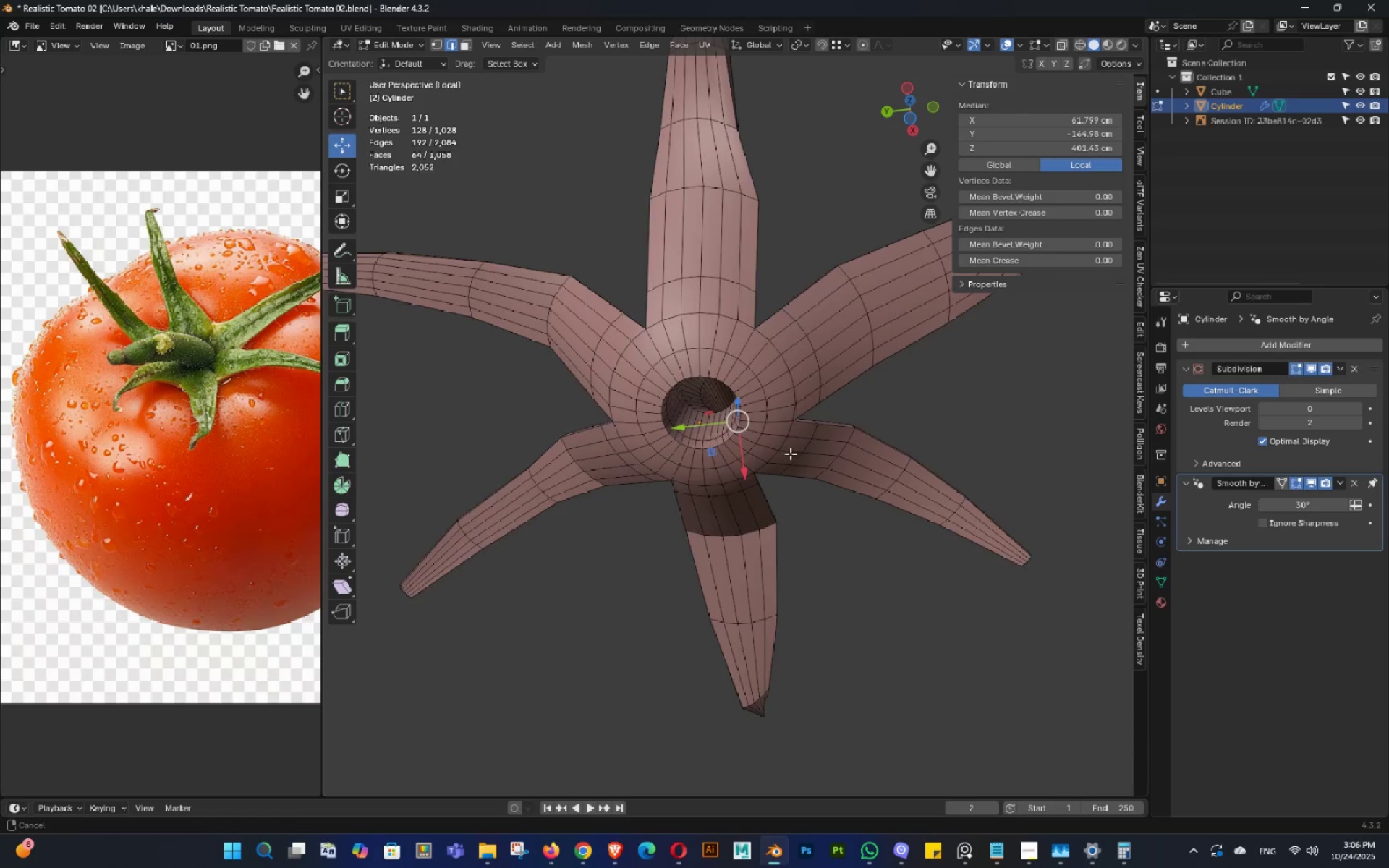 
double_click([795, 452])
 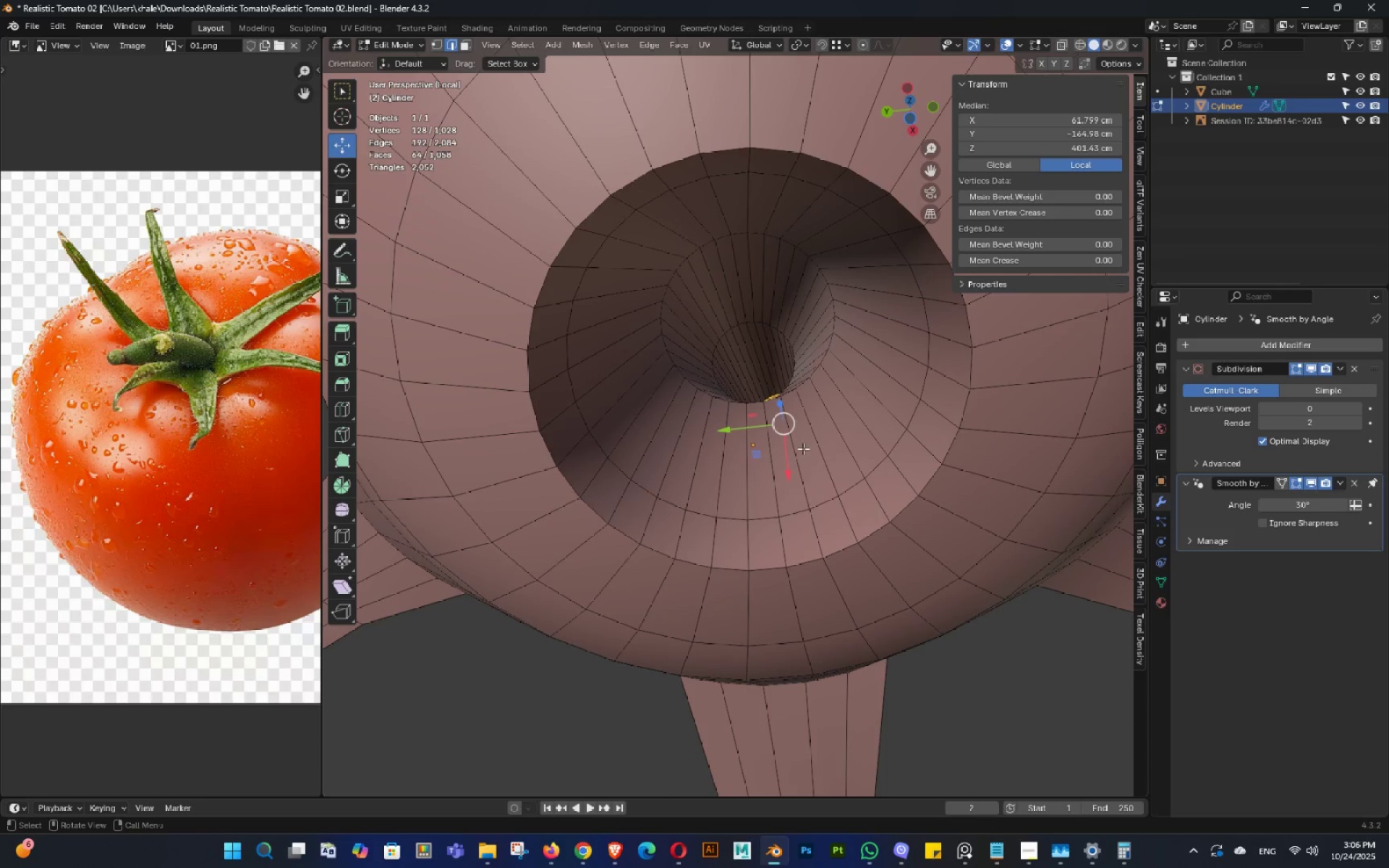 
hold_key(key=AltLeft, duration=0.9)
left_click([927, 465])
 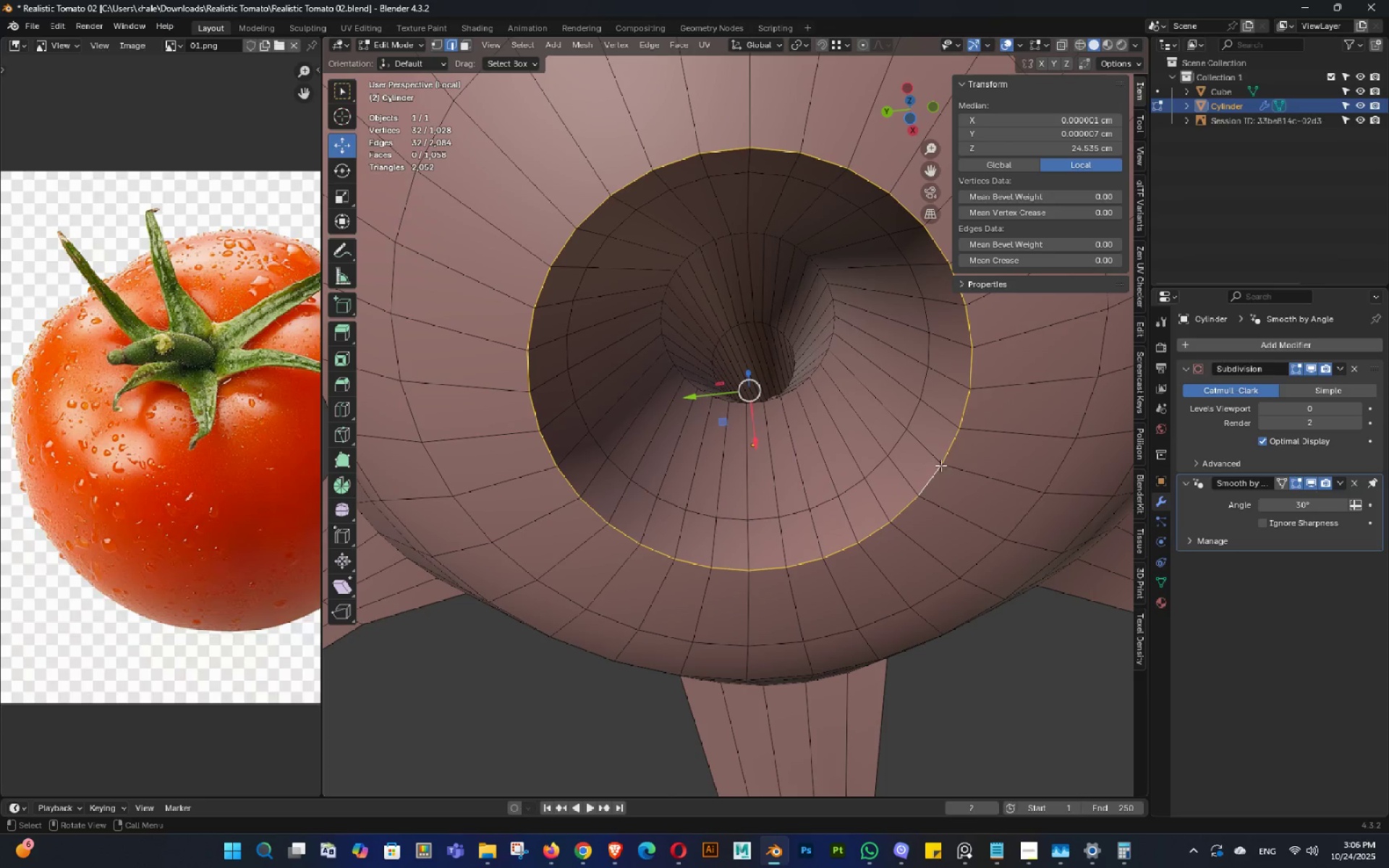 
key(Tab)
 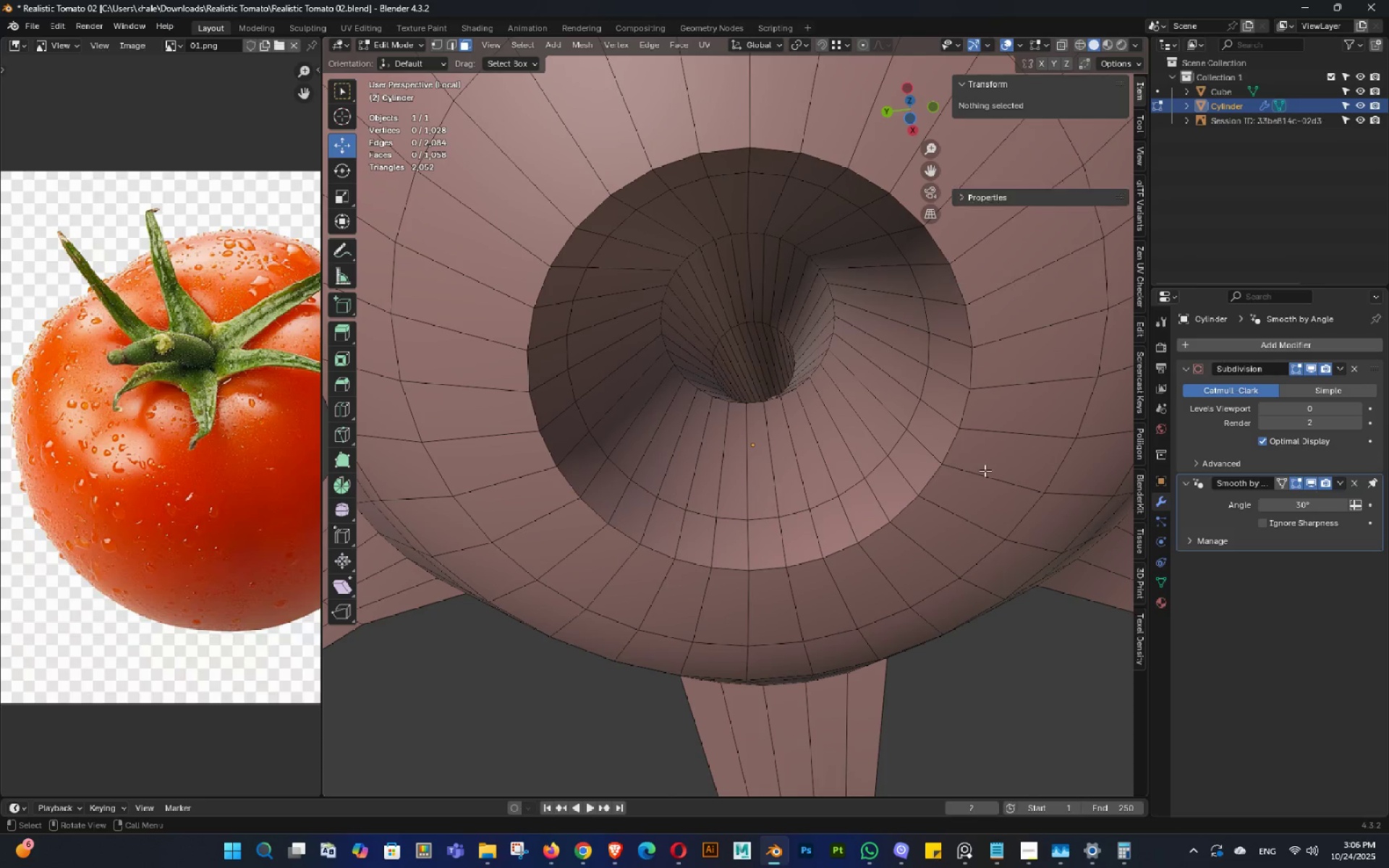 
hold_key(key=AltLeft, duration=0.71)
left_click([921, 446])
 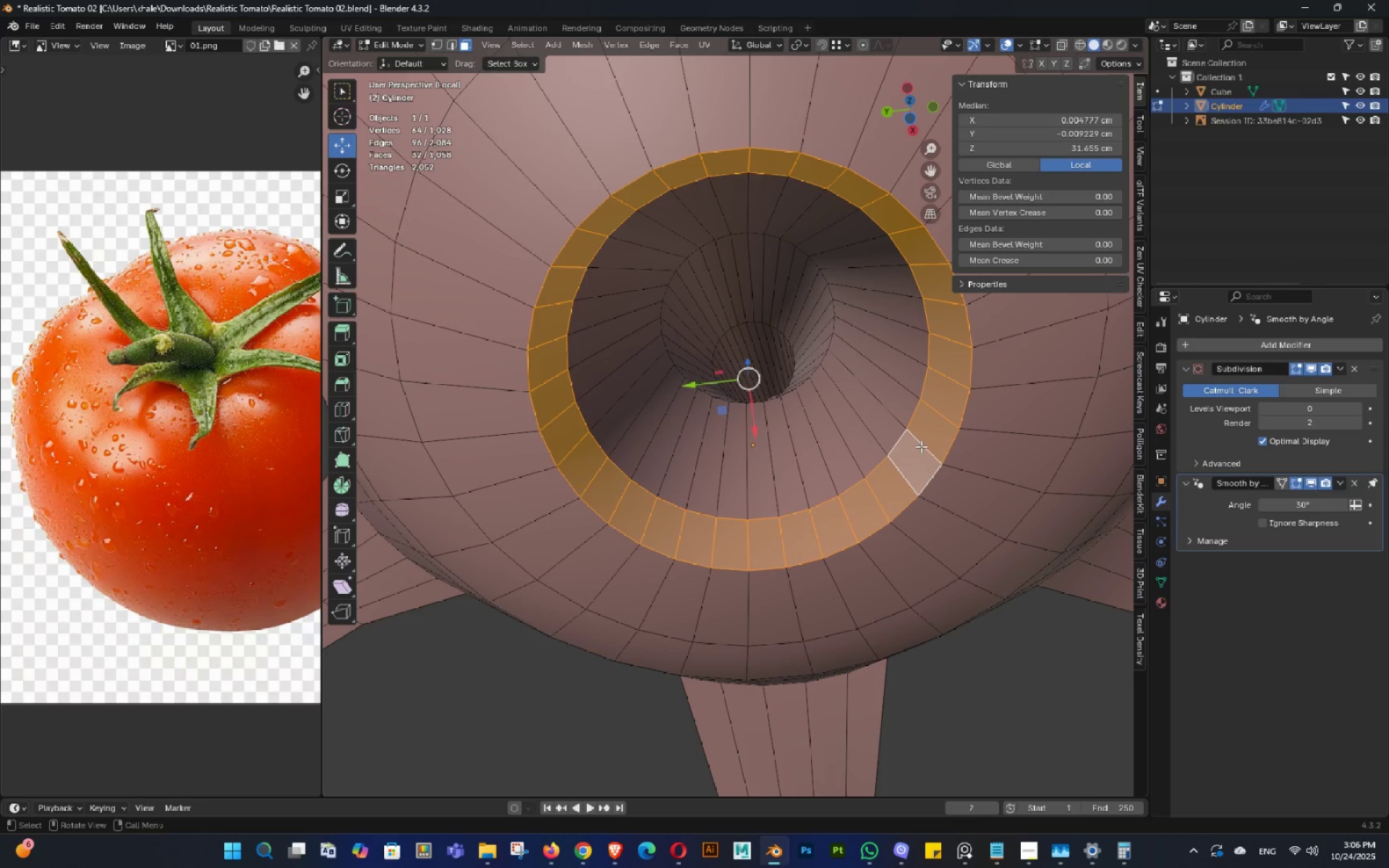 
key(X)
 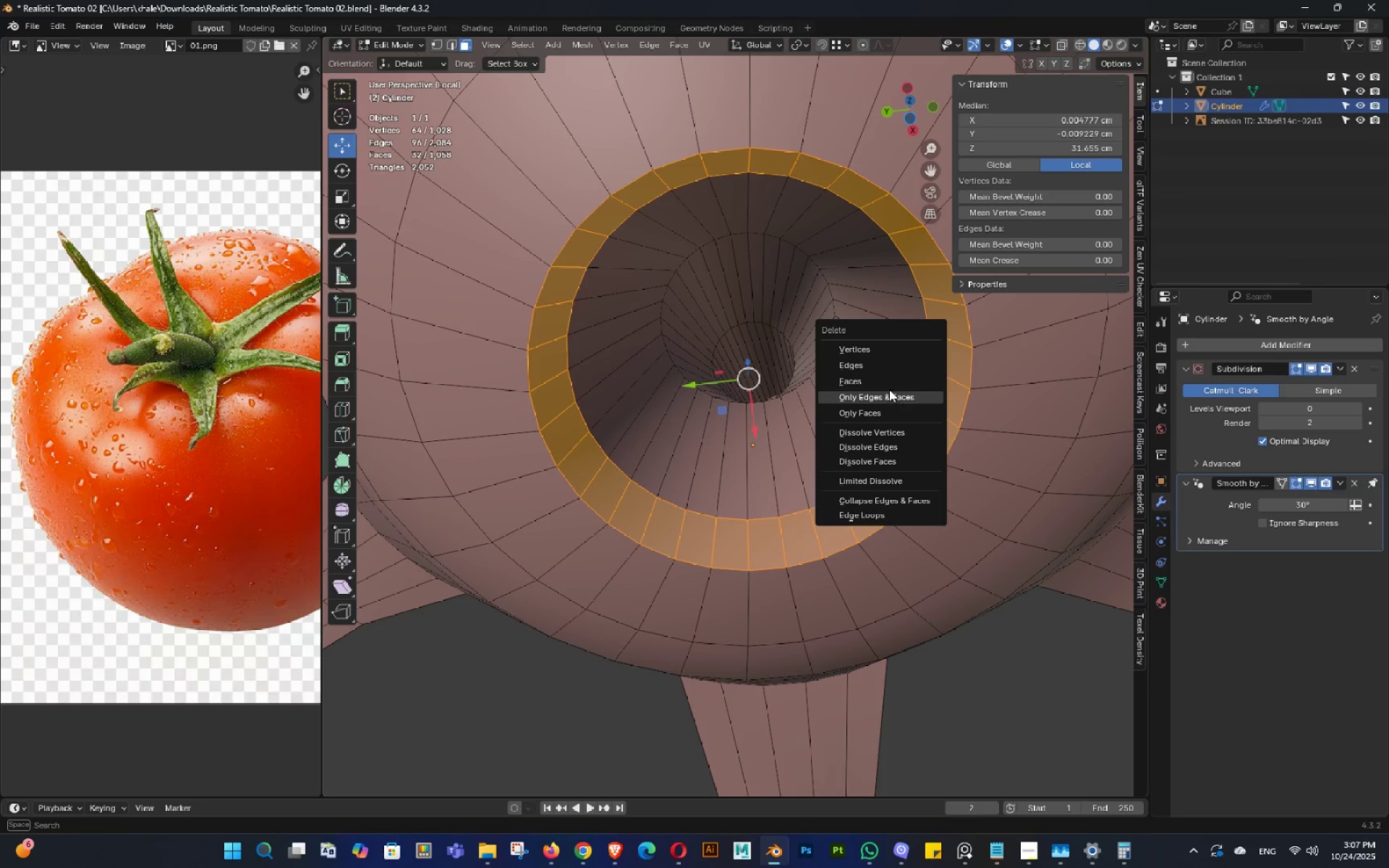 
left_click([883, 378])
 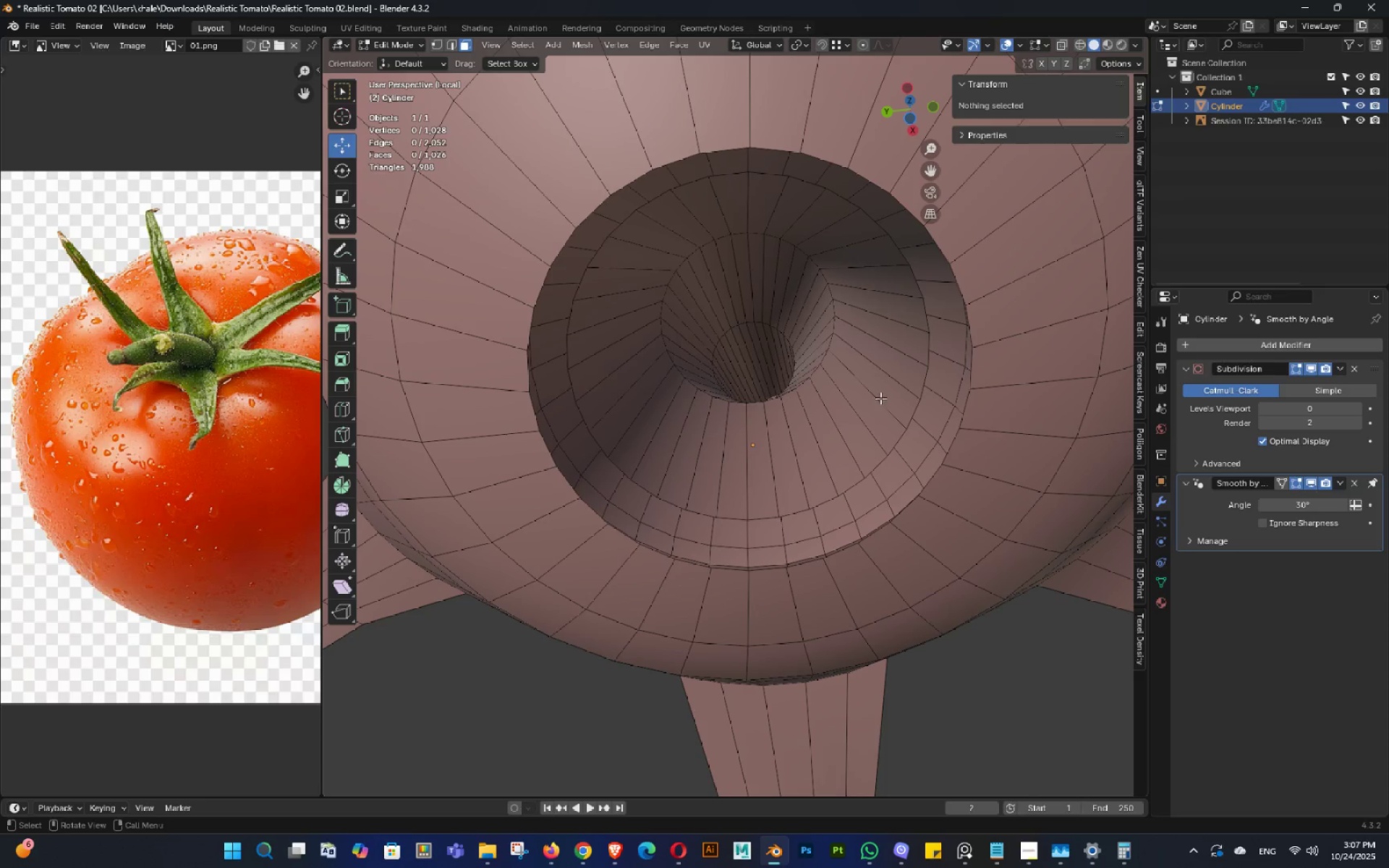 
key(Alt+AltLeft)
 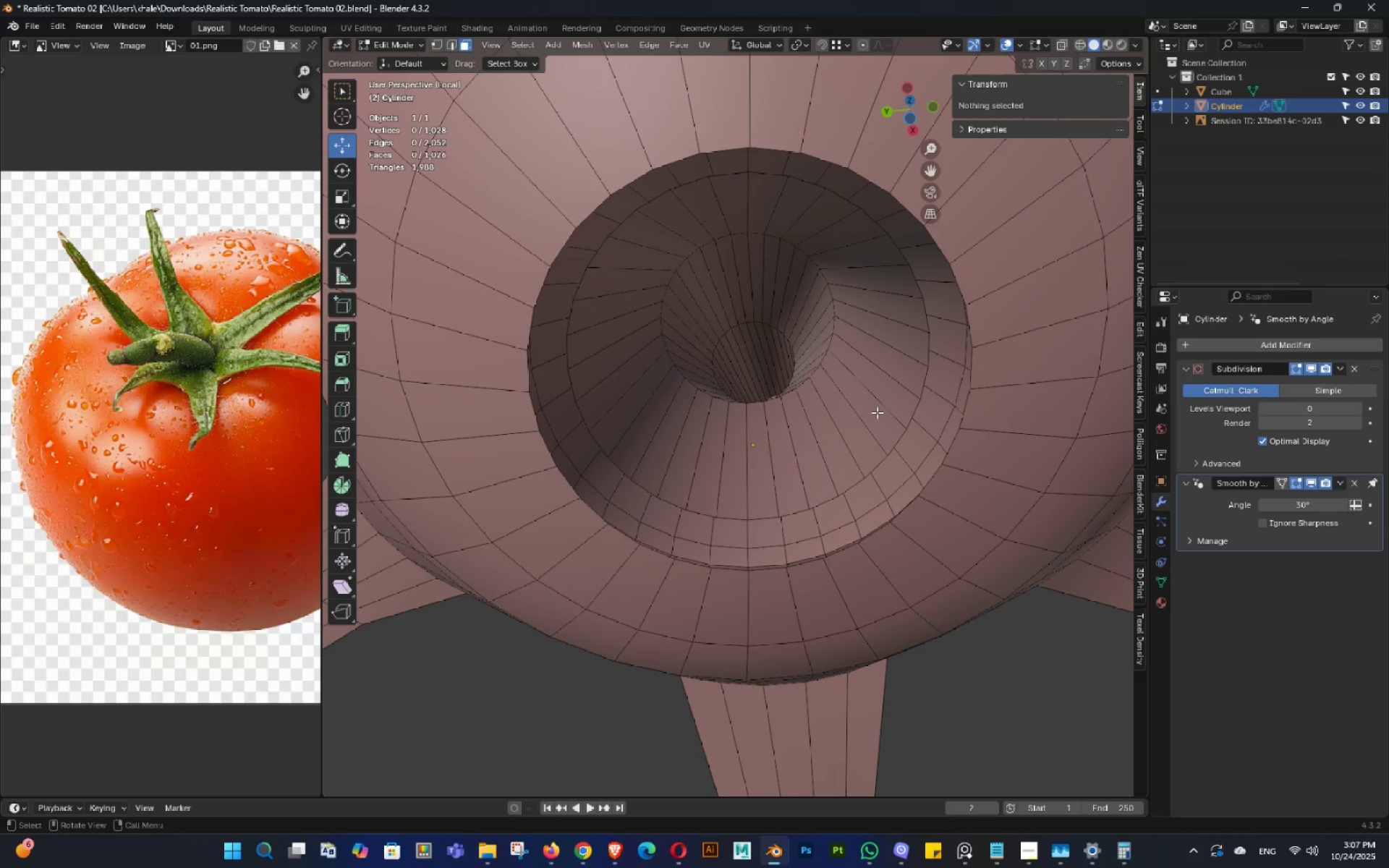 
left_click([877, 412])
 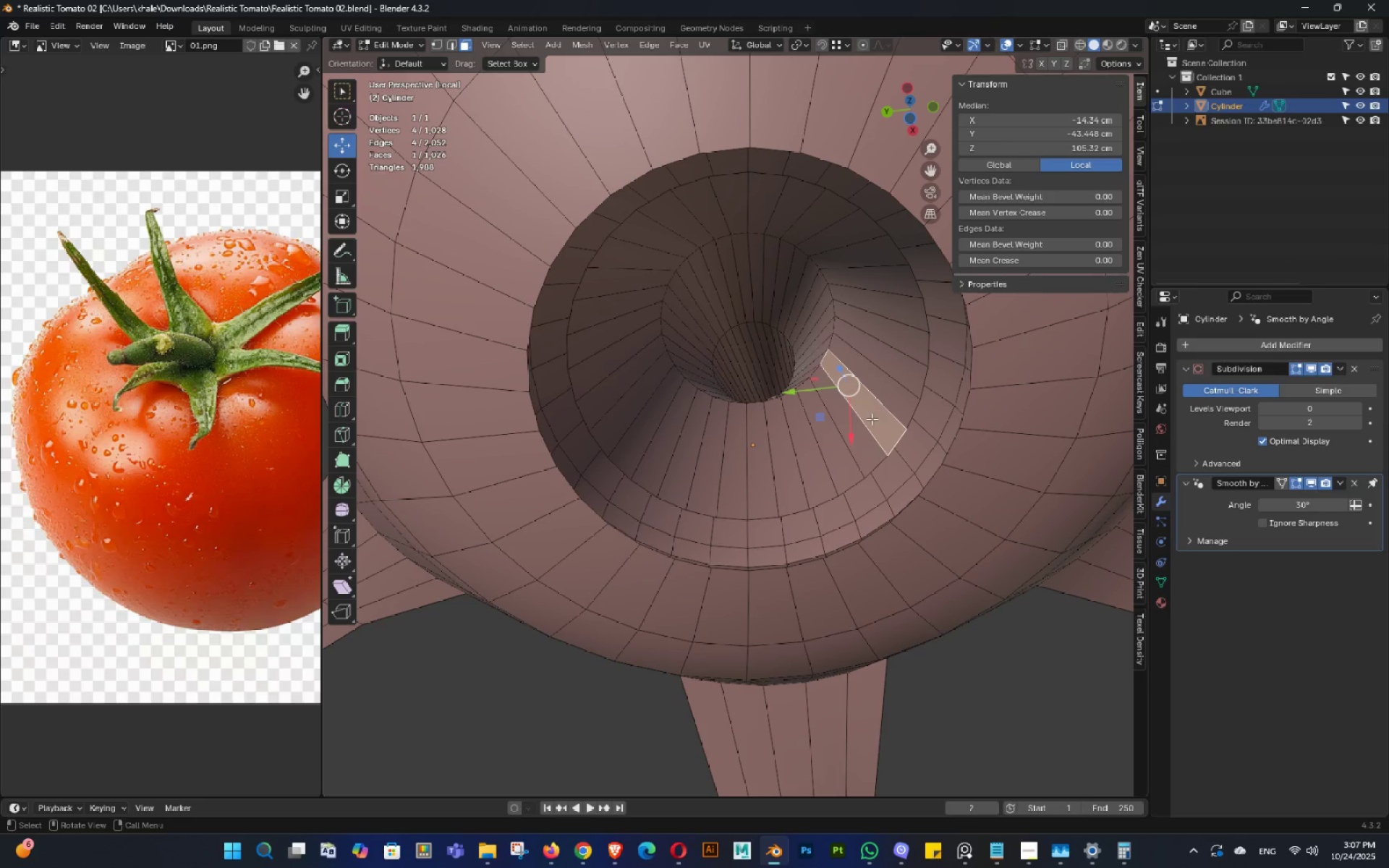 
key(Control+L)
 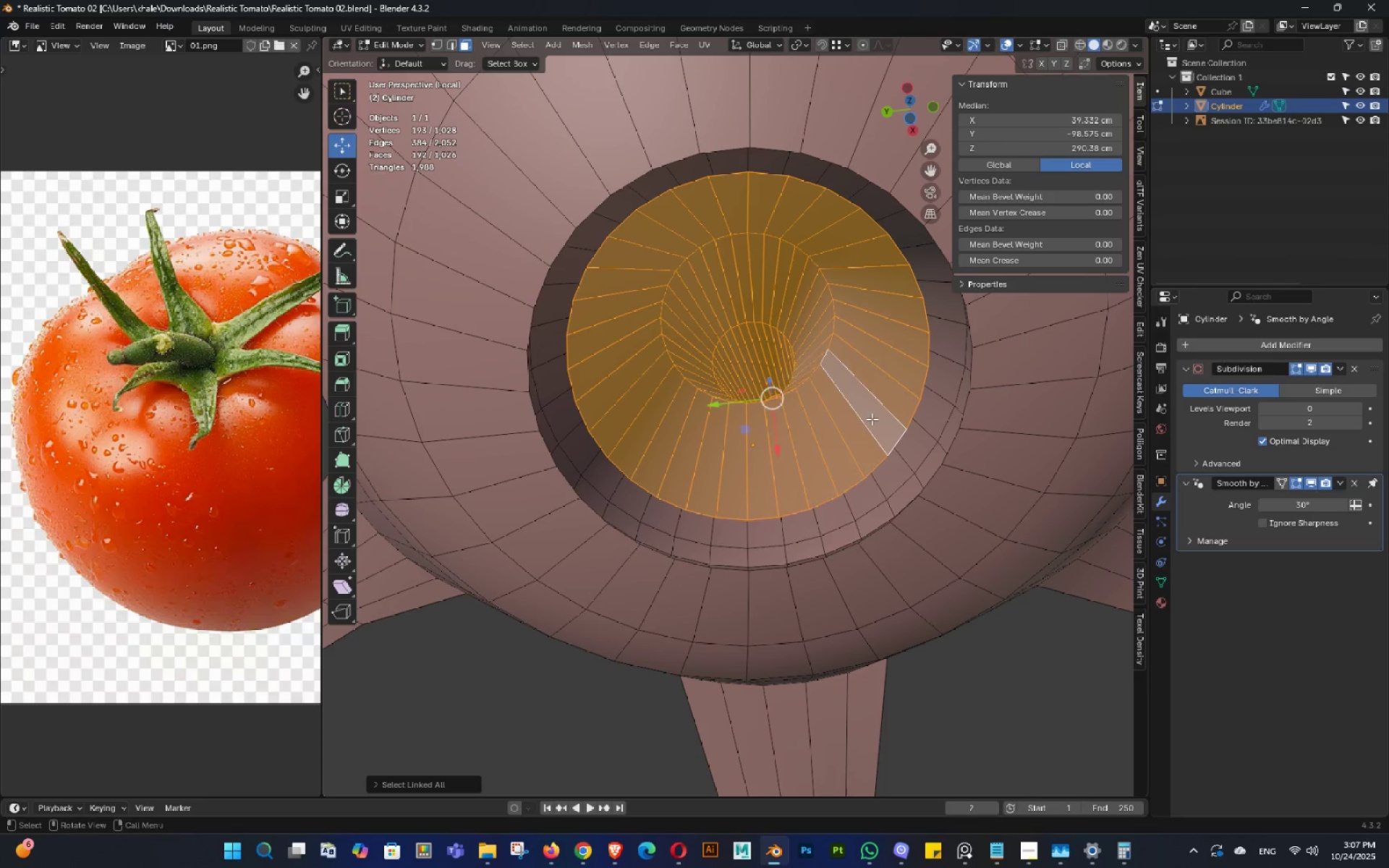 
key(X)
 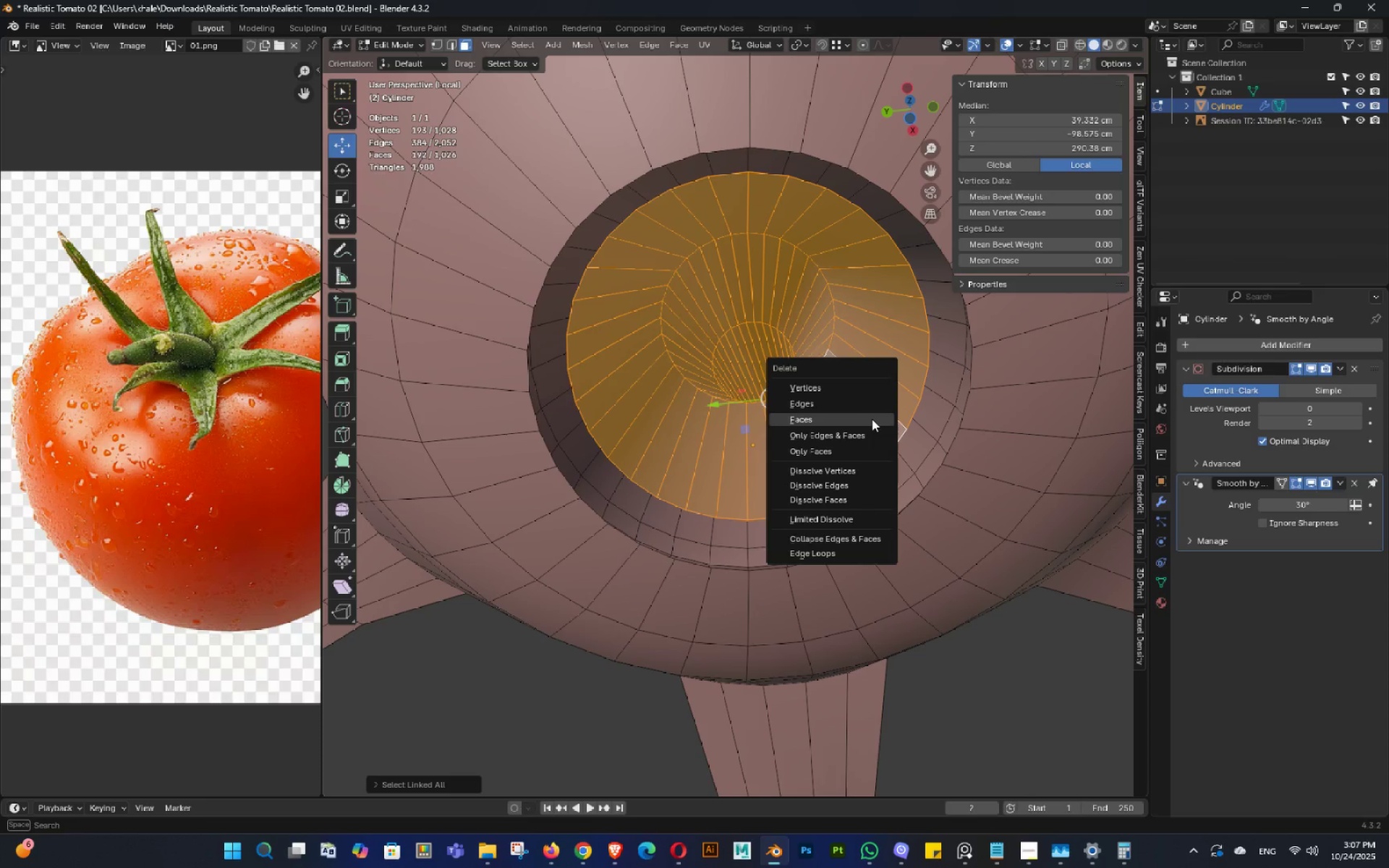 
left_click([872, 419])
 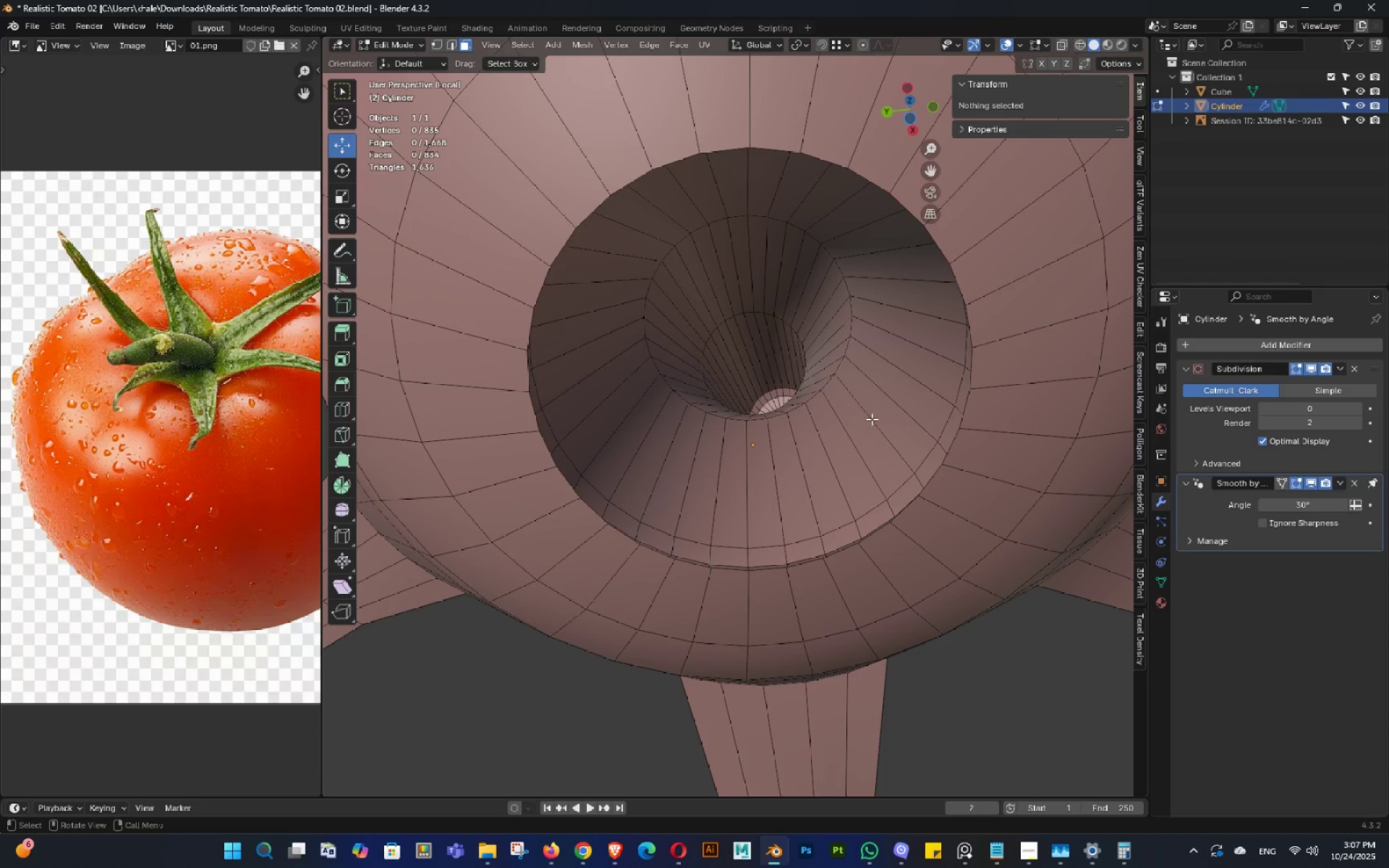 
key(Tab)
 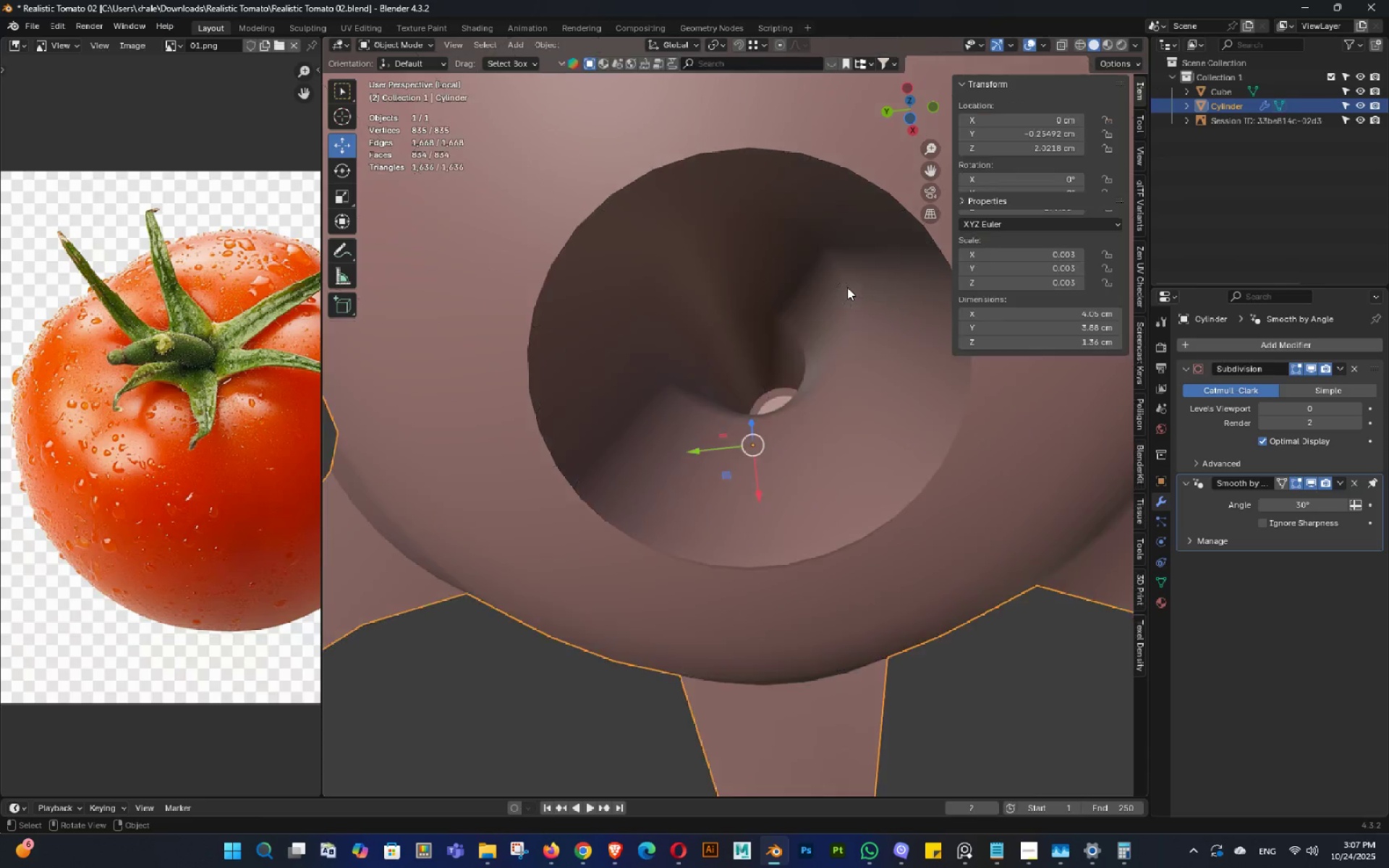 
scroll: coordinate [847, 287], scroll_direction: down, amount: 4.0
 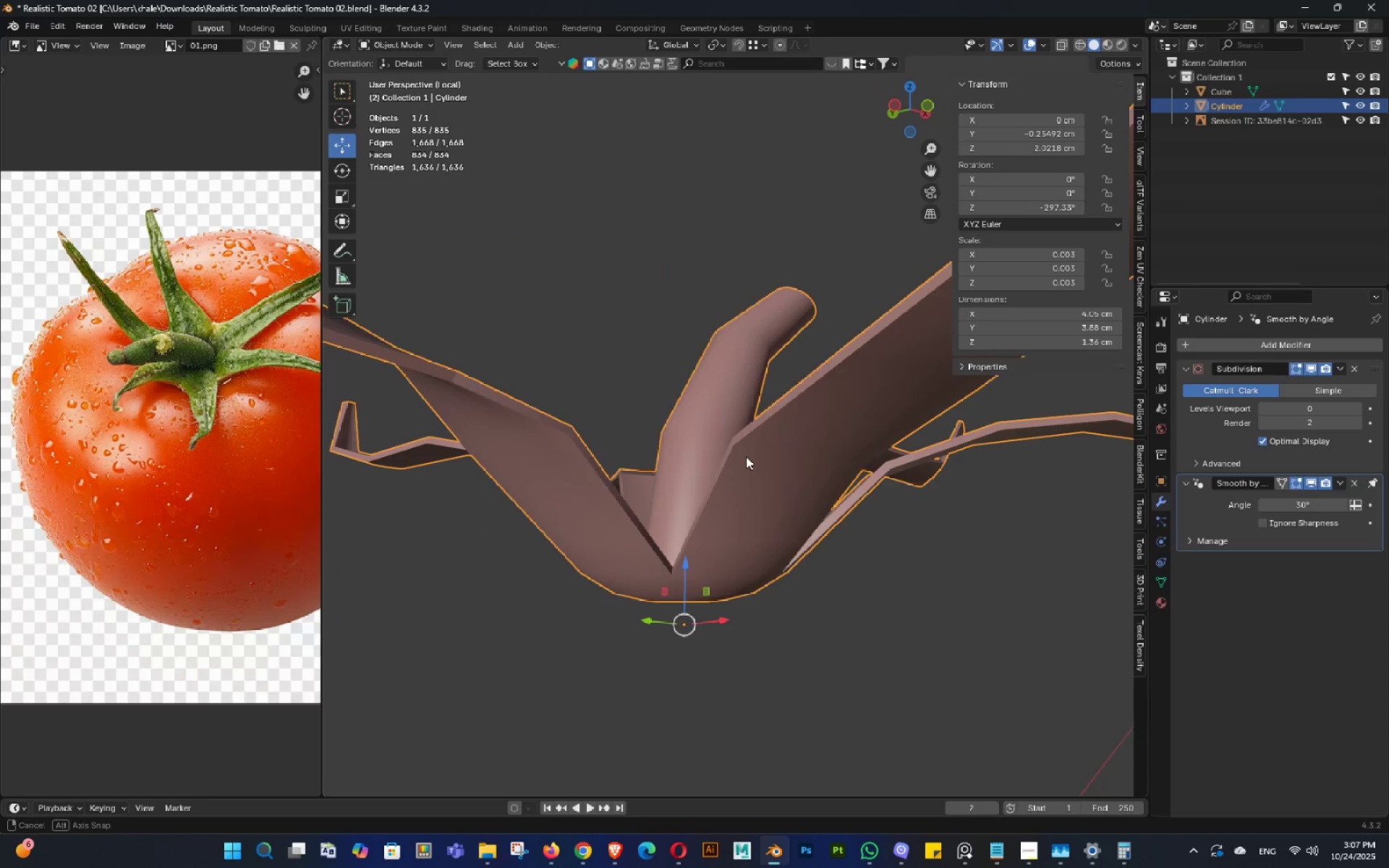 
key(Control+ControlLeft)
 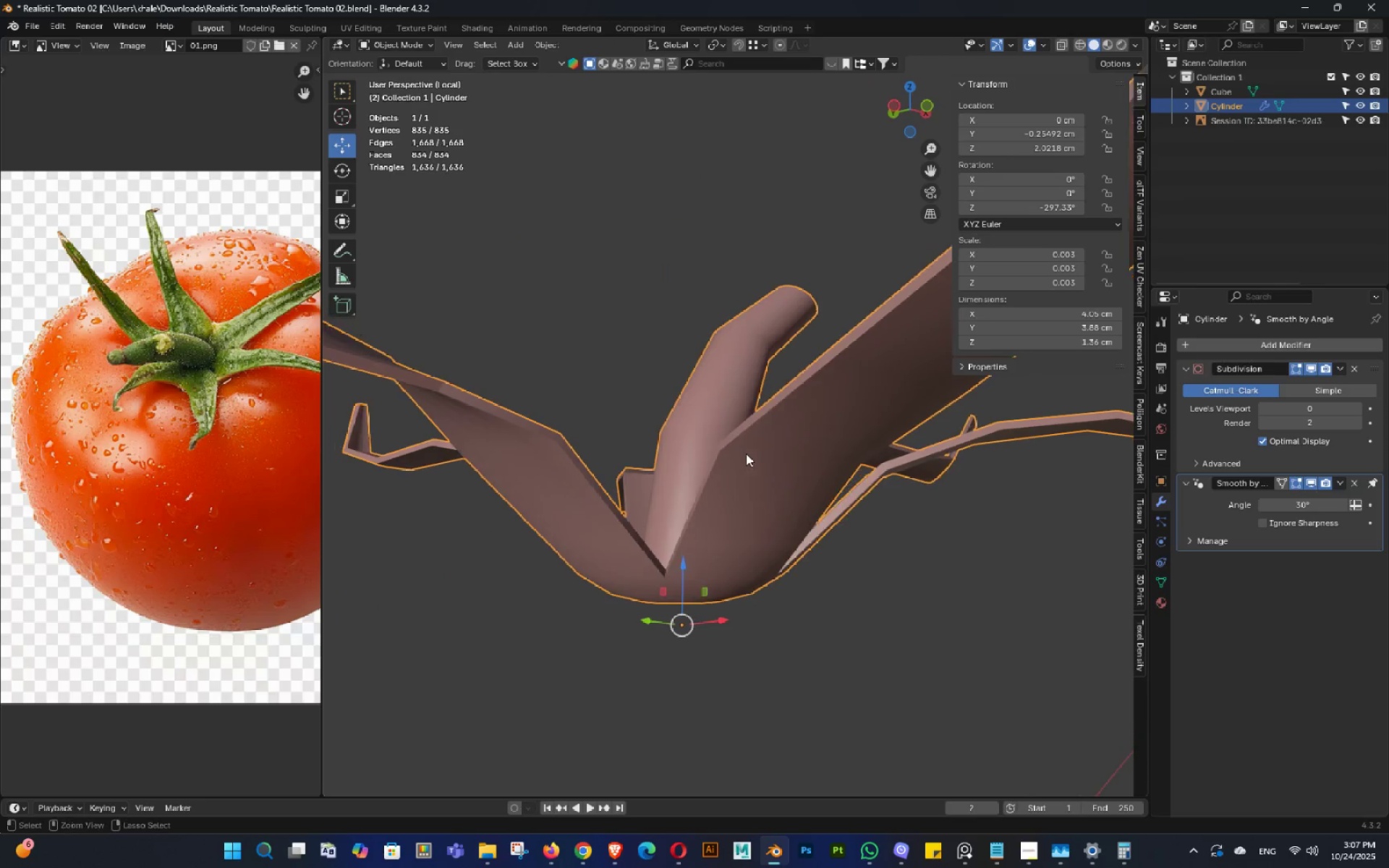 
key(Control+S)
 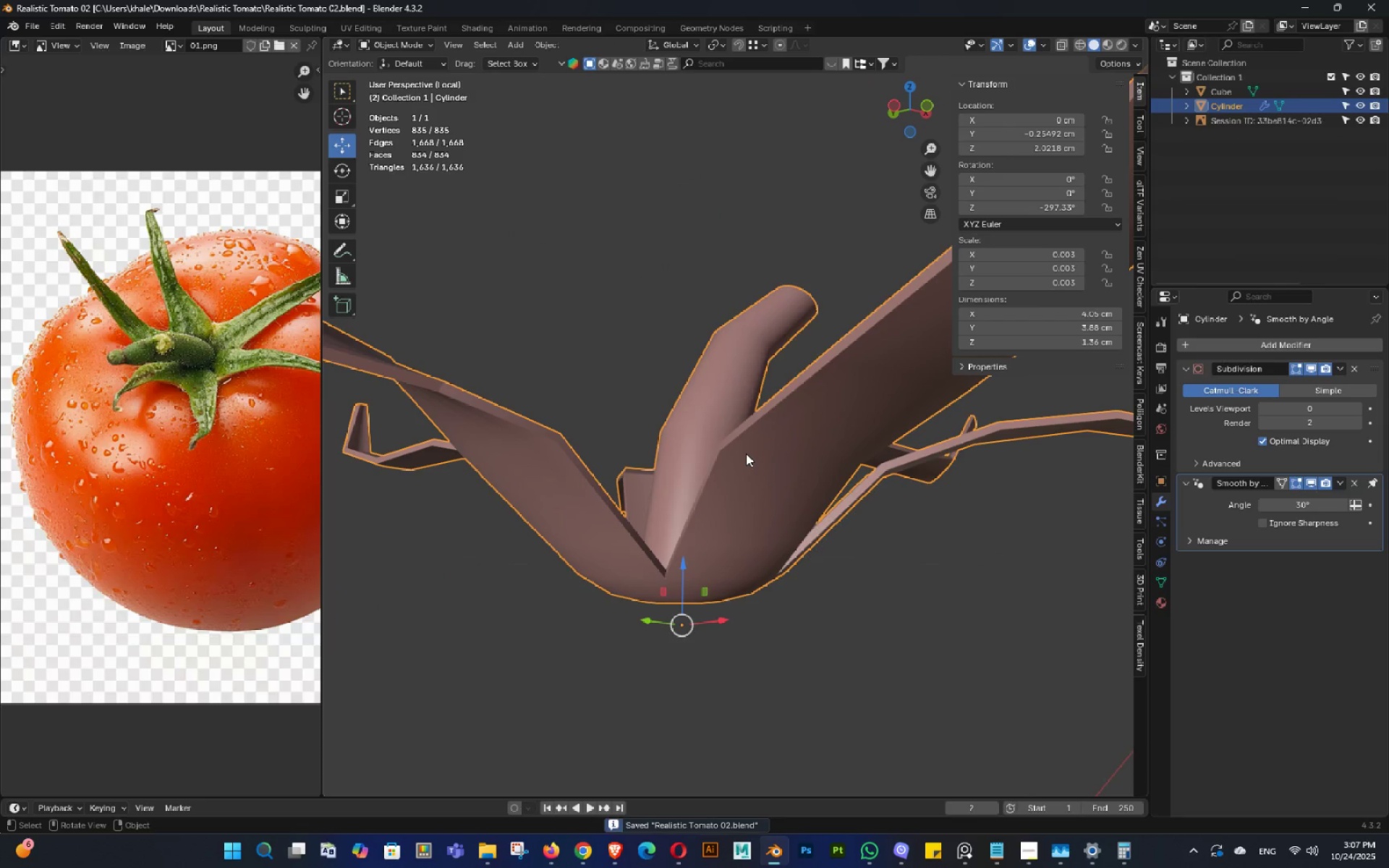 
key(3)
 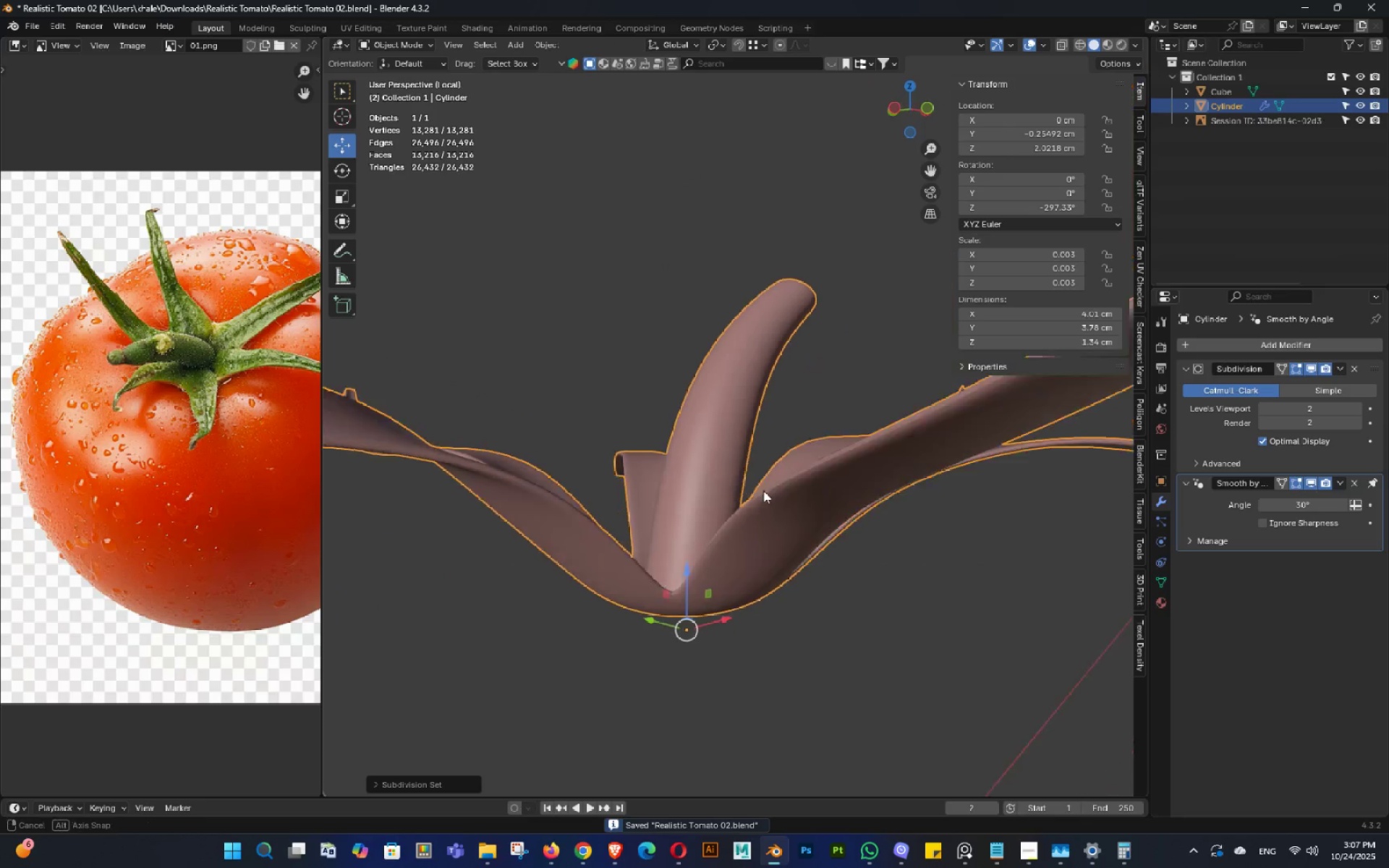 
double_click([763, 493])
 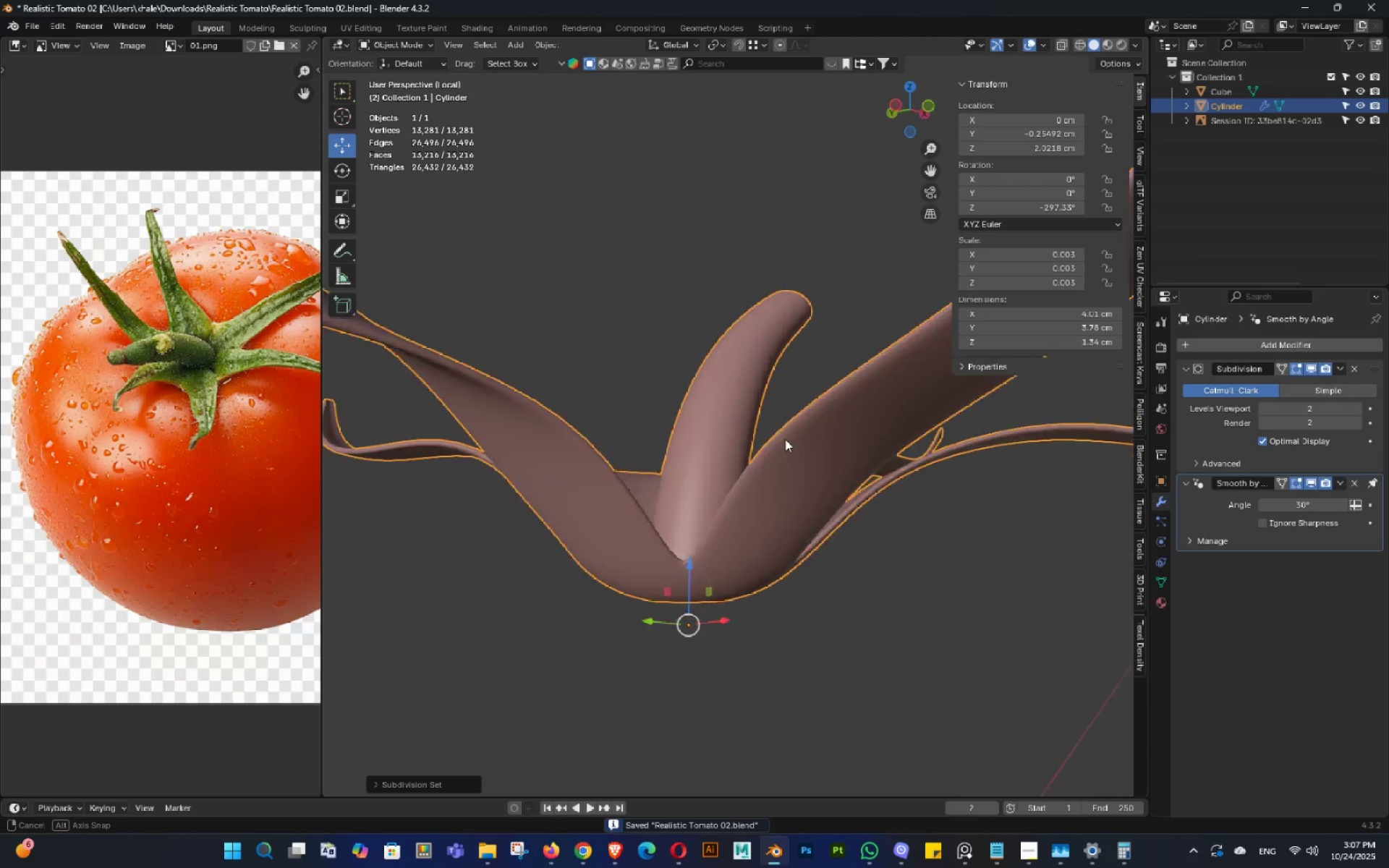 
key(Control+ControlLeft)
 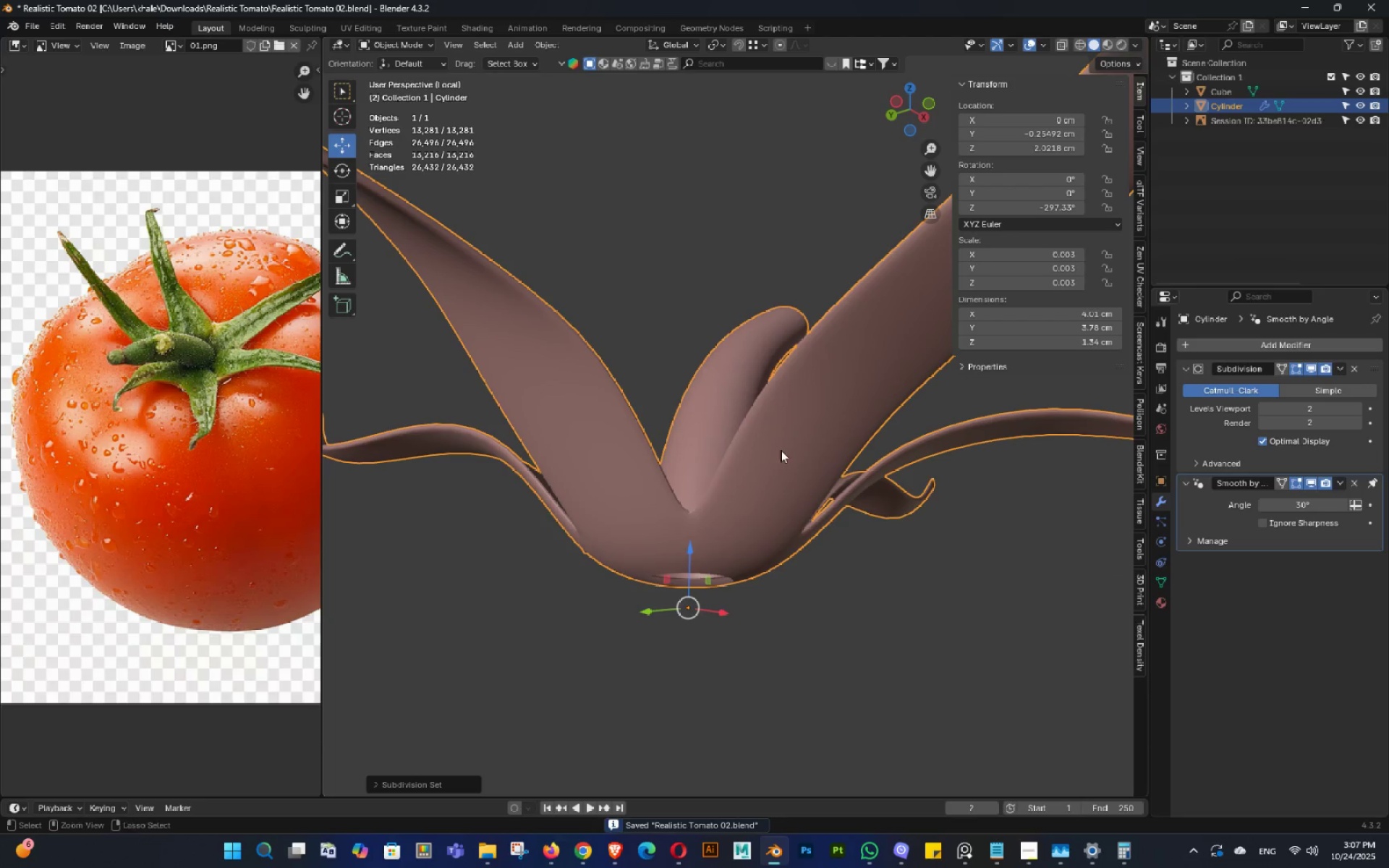 
key(Control+S)
 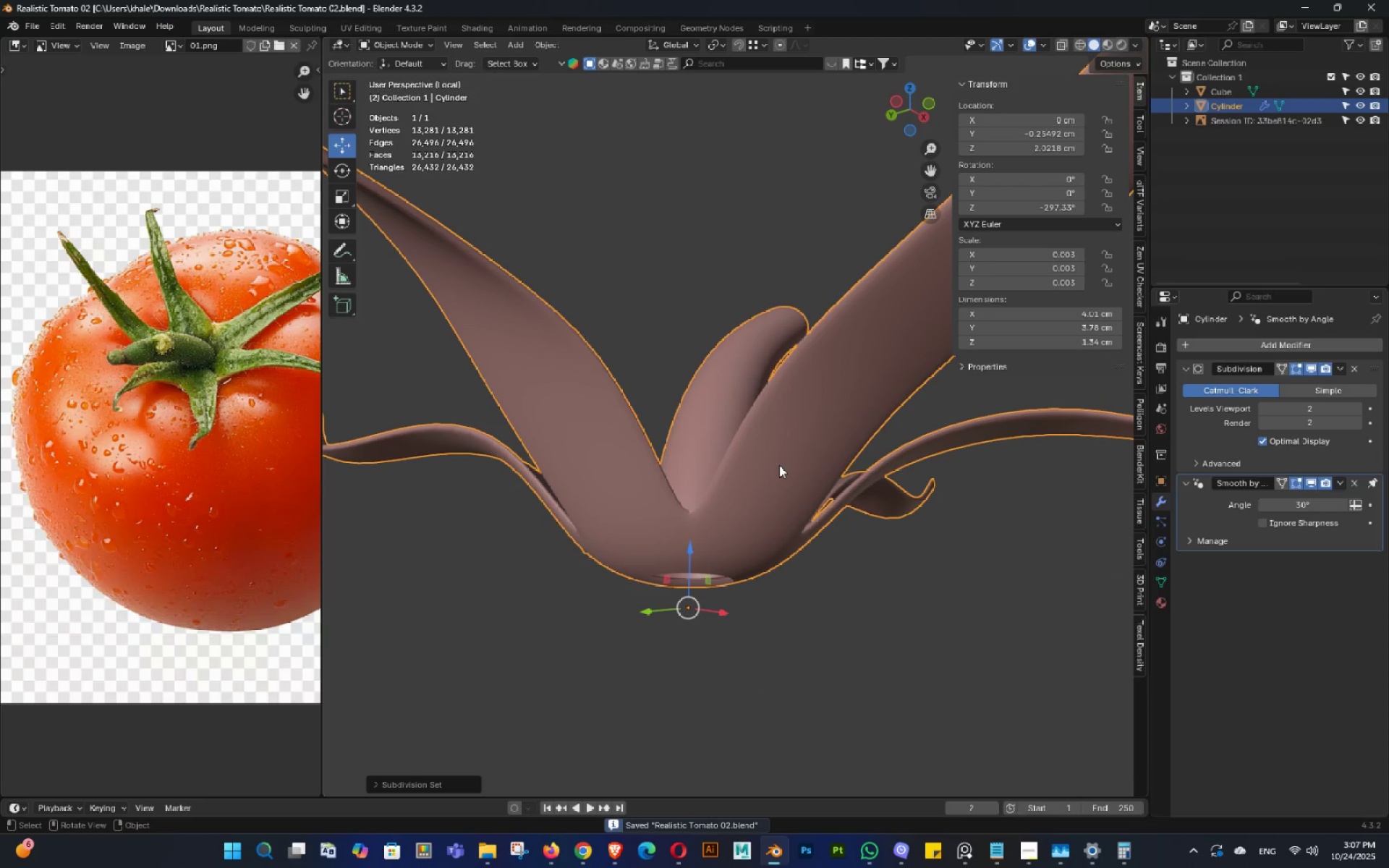 
key(Tab)
 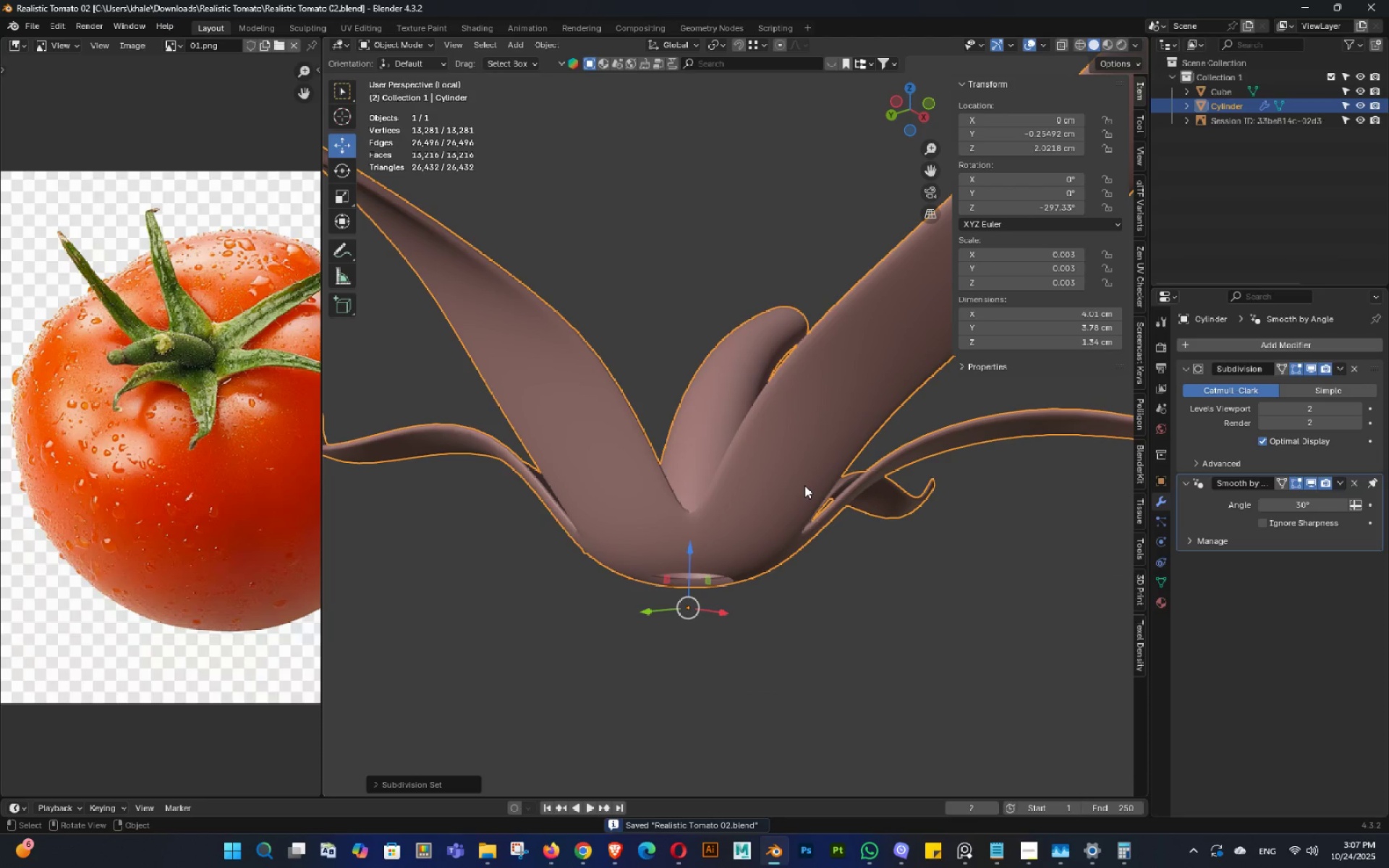 
key(1)
 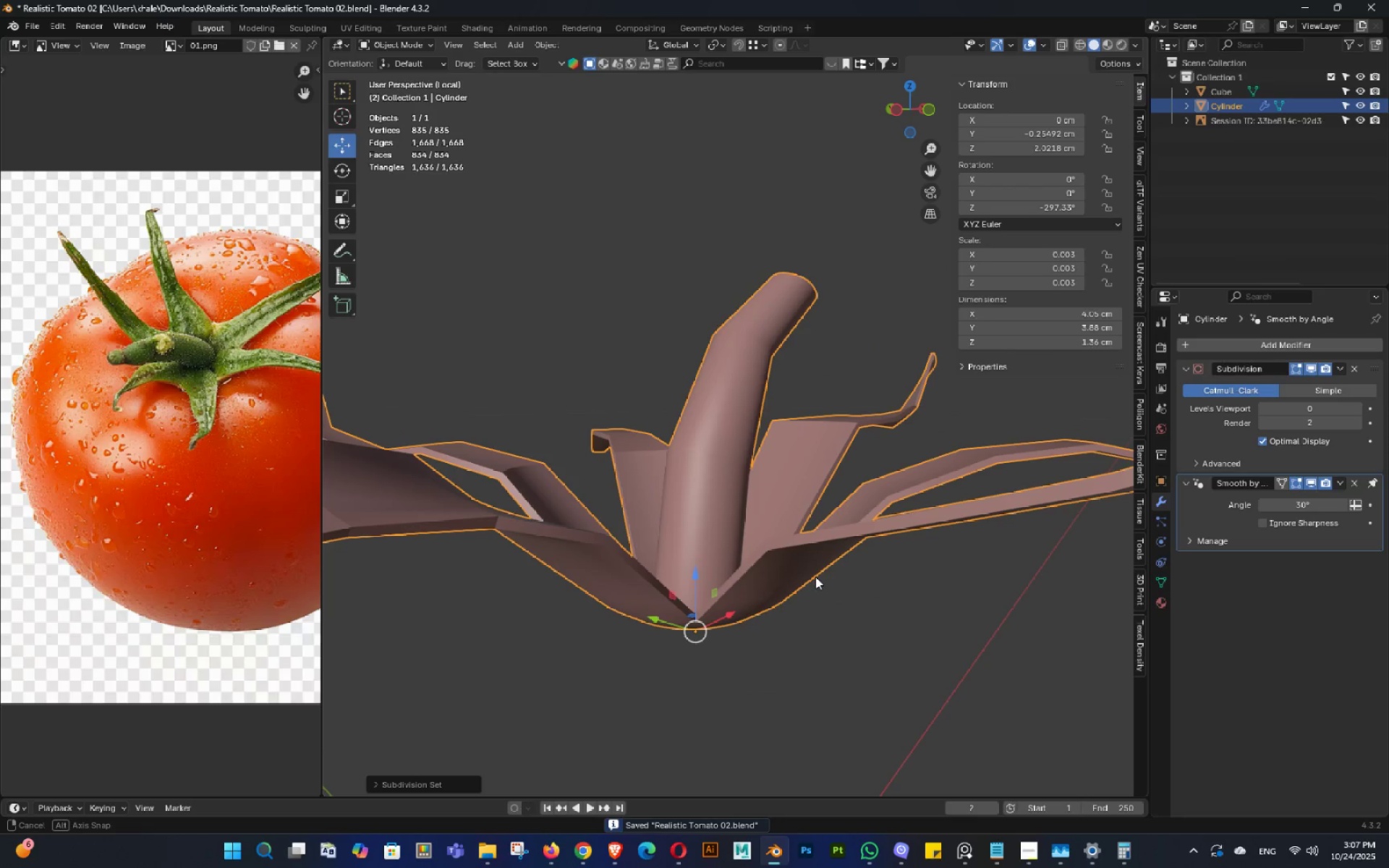 
double_click([815, 576])
 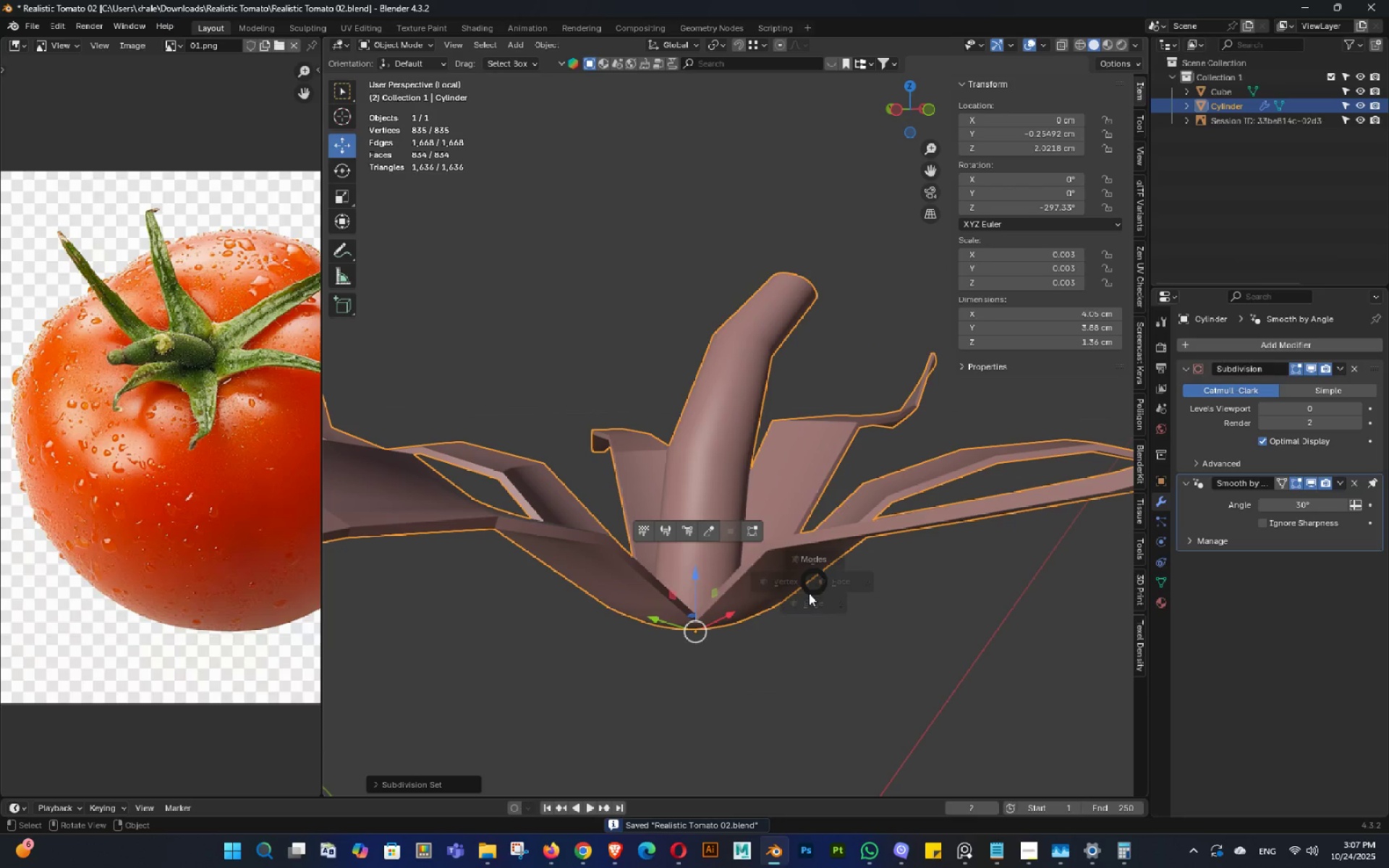 
hold_key(key=Tab, duration=0.36)
 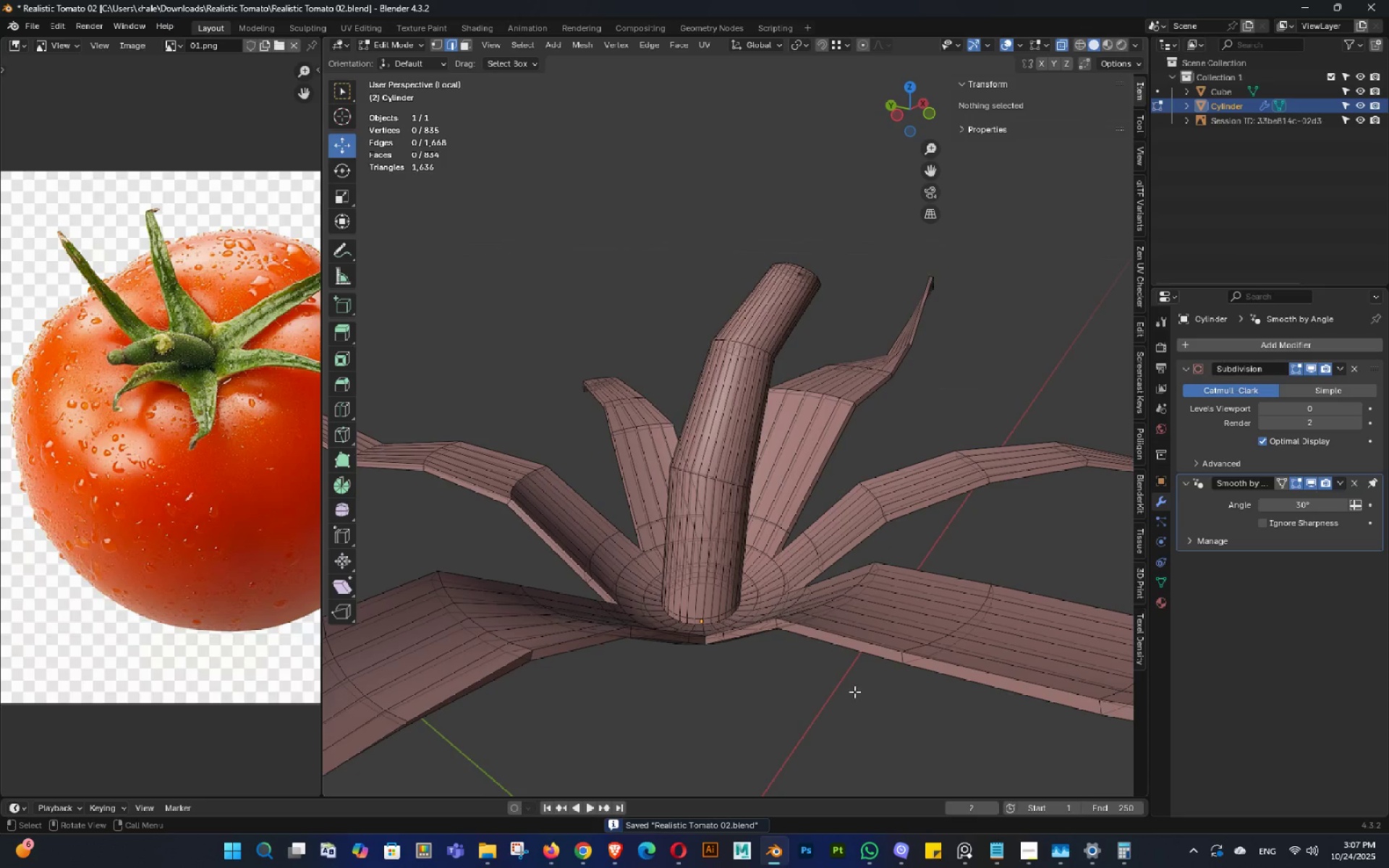 
key(Shift+ShiftLeft)
 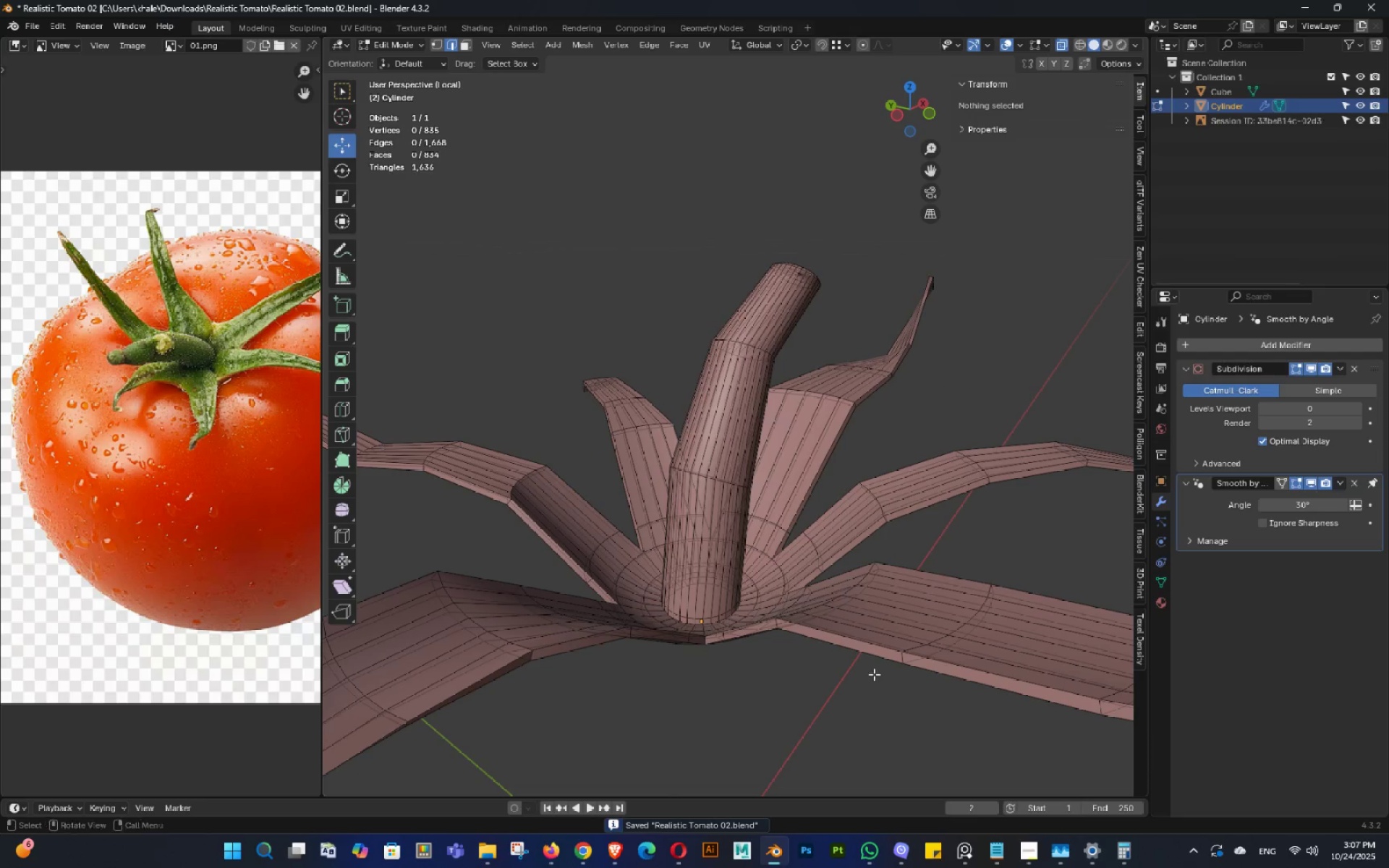 
key(Alt+AltLeft)
 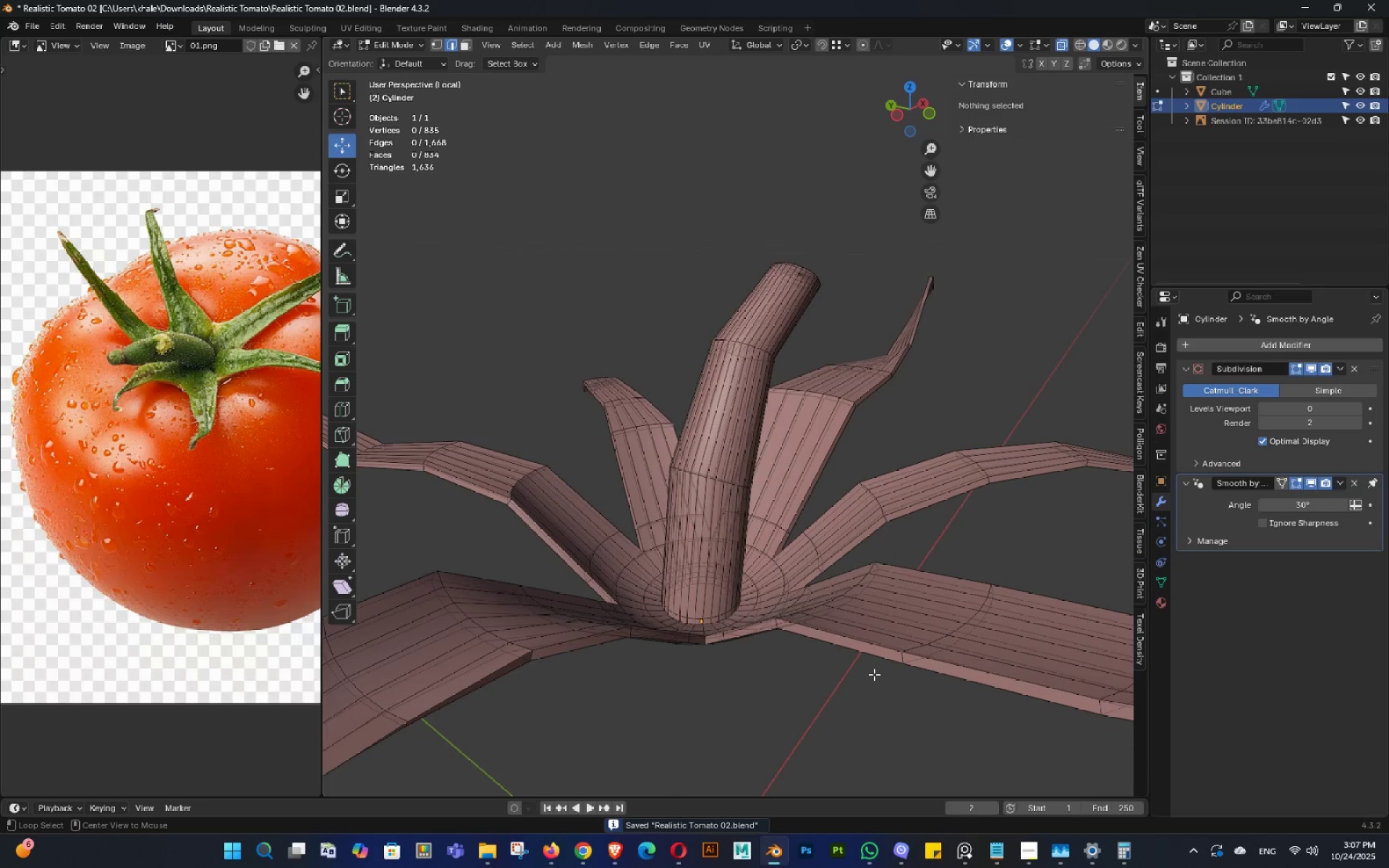 
key(Alt+Z)
 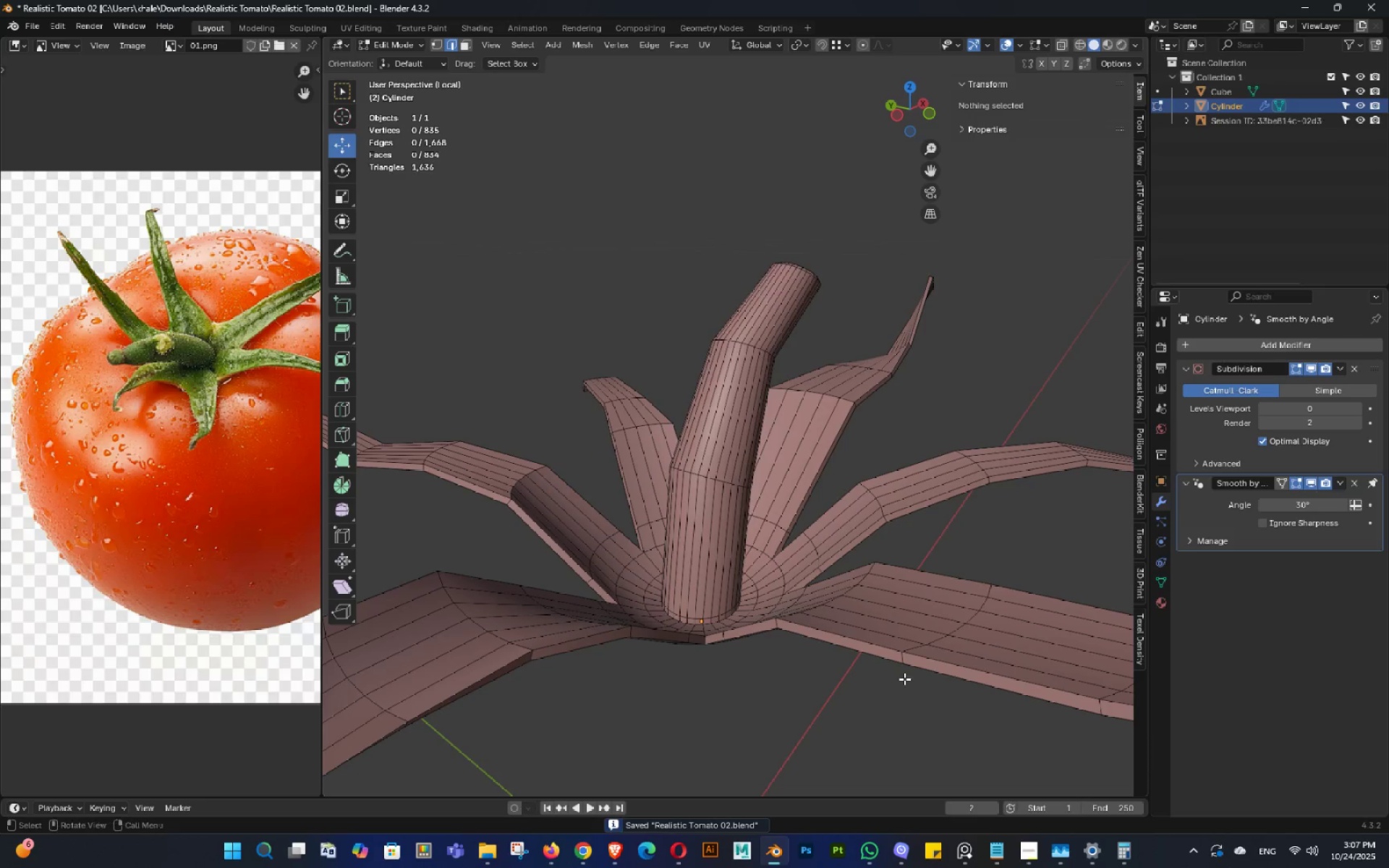 
hold_key(key=ShiftLeft, duration=0.31)
 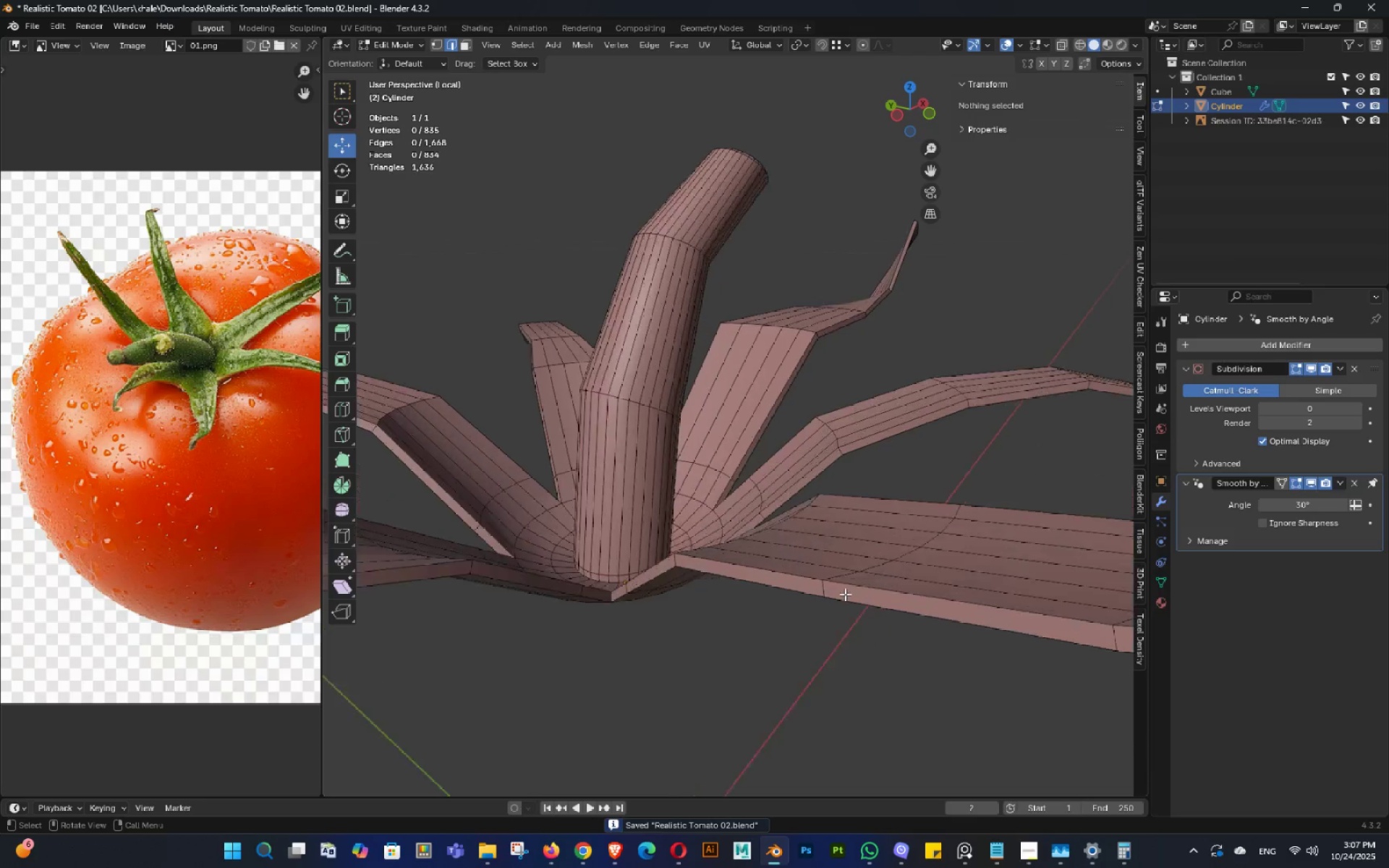 
scroll: coordinate [845, 594], scroll_direction: up, amount: 2.0
 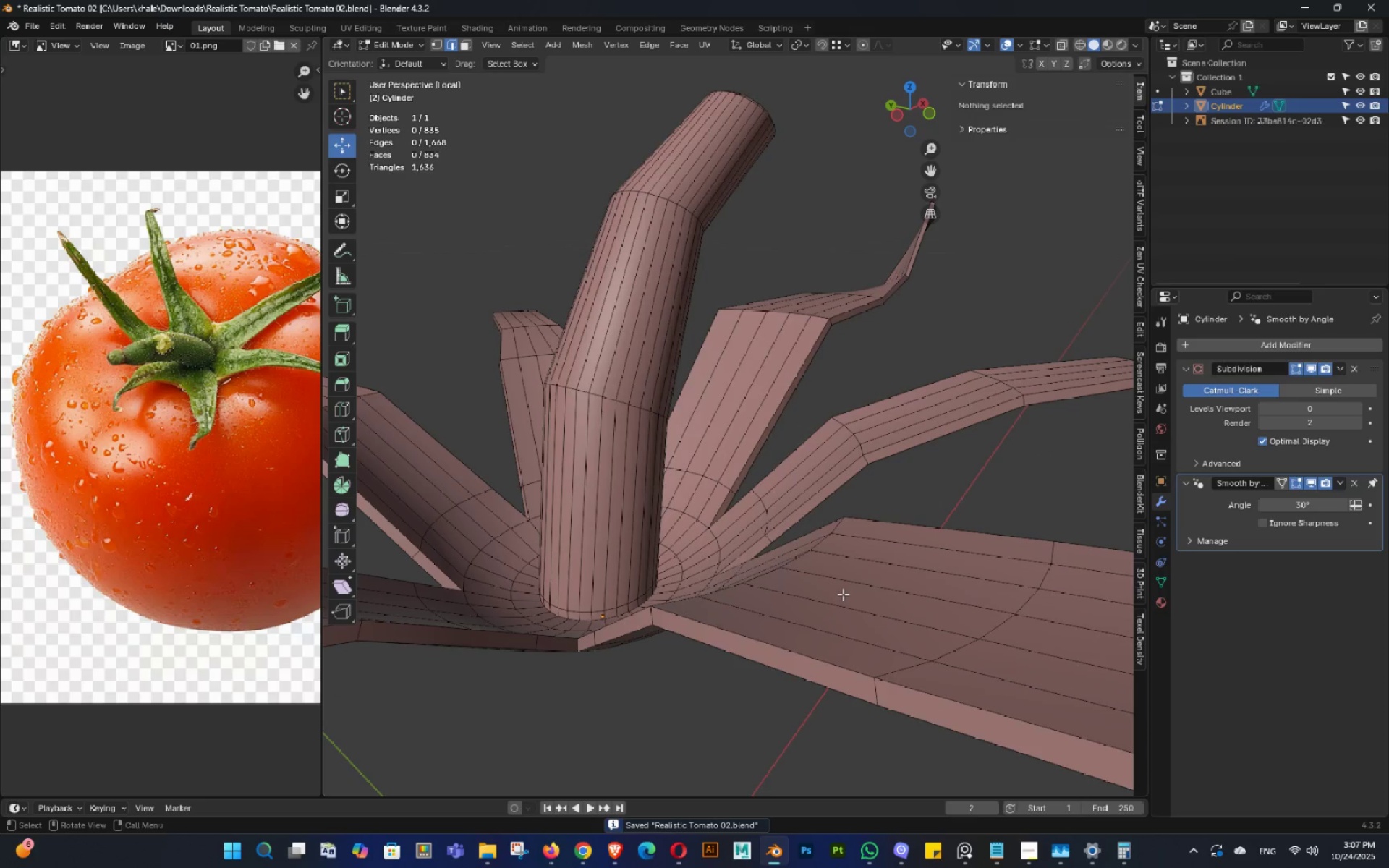 
key(Shift+ShiftLeft)
 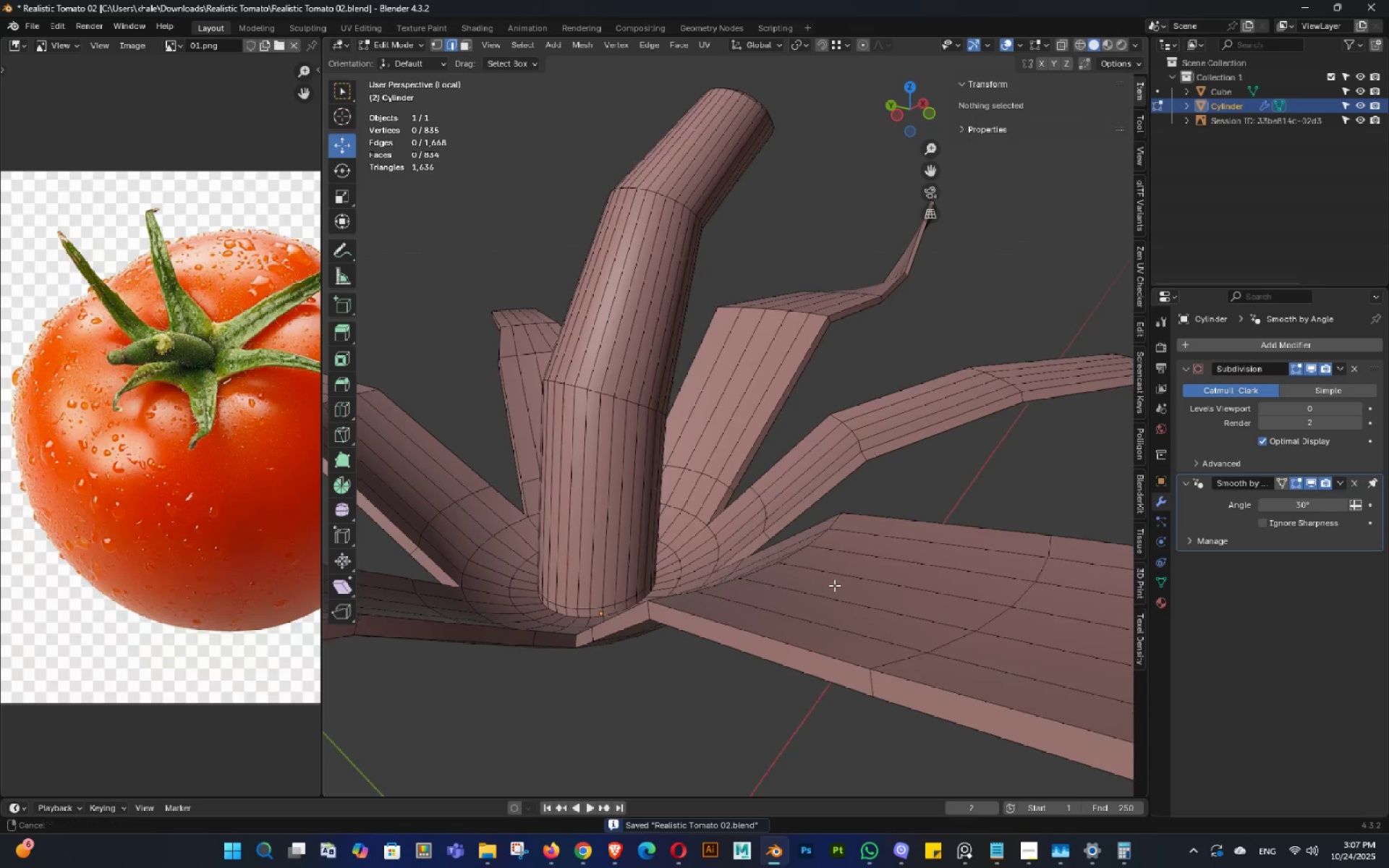 
double_click([832, 580])
 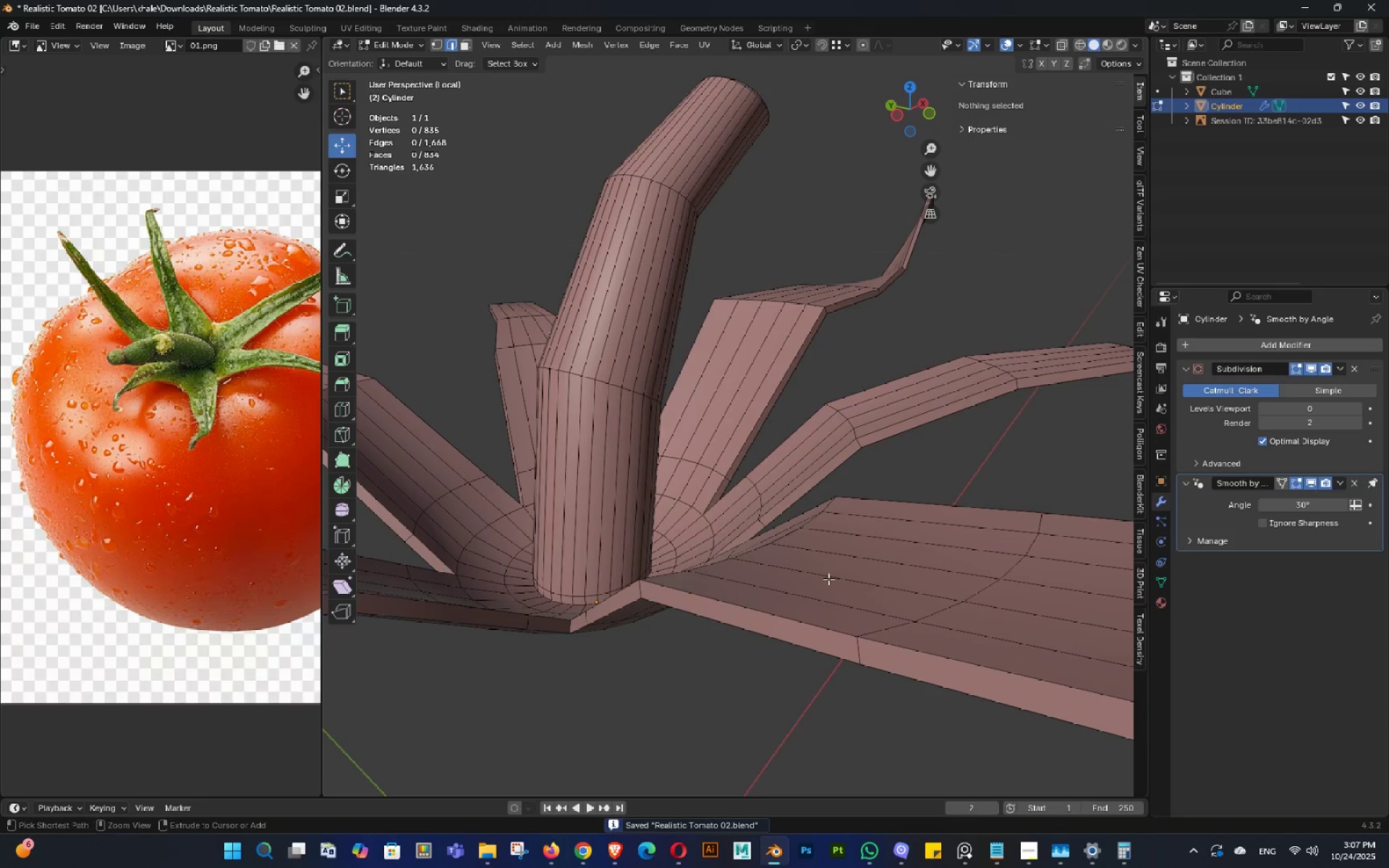 
key(Control+R)
 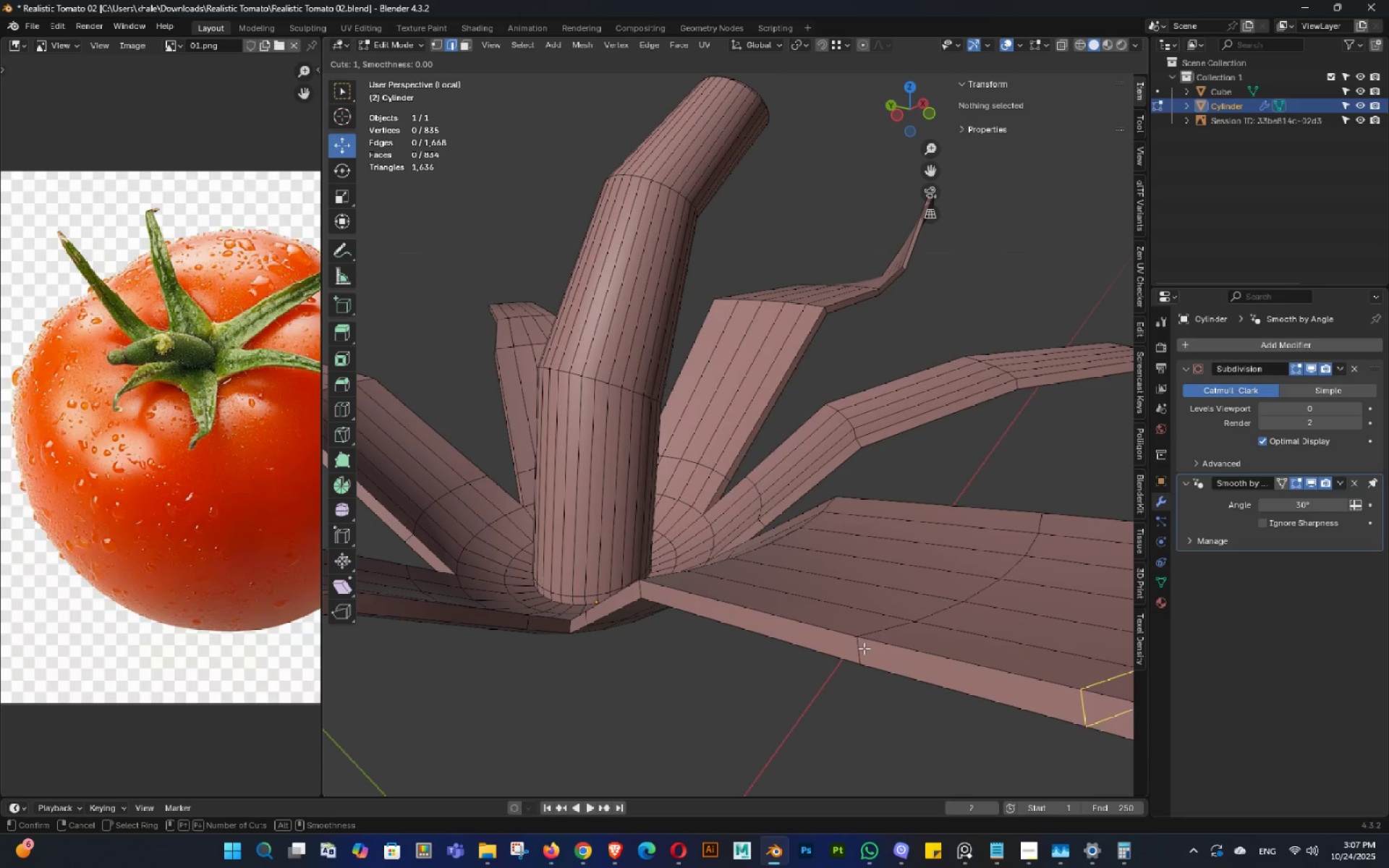 
left_click([861, 650])
 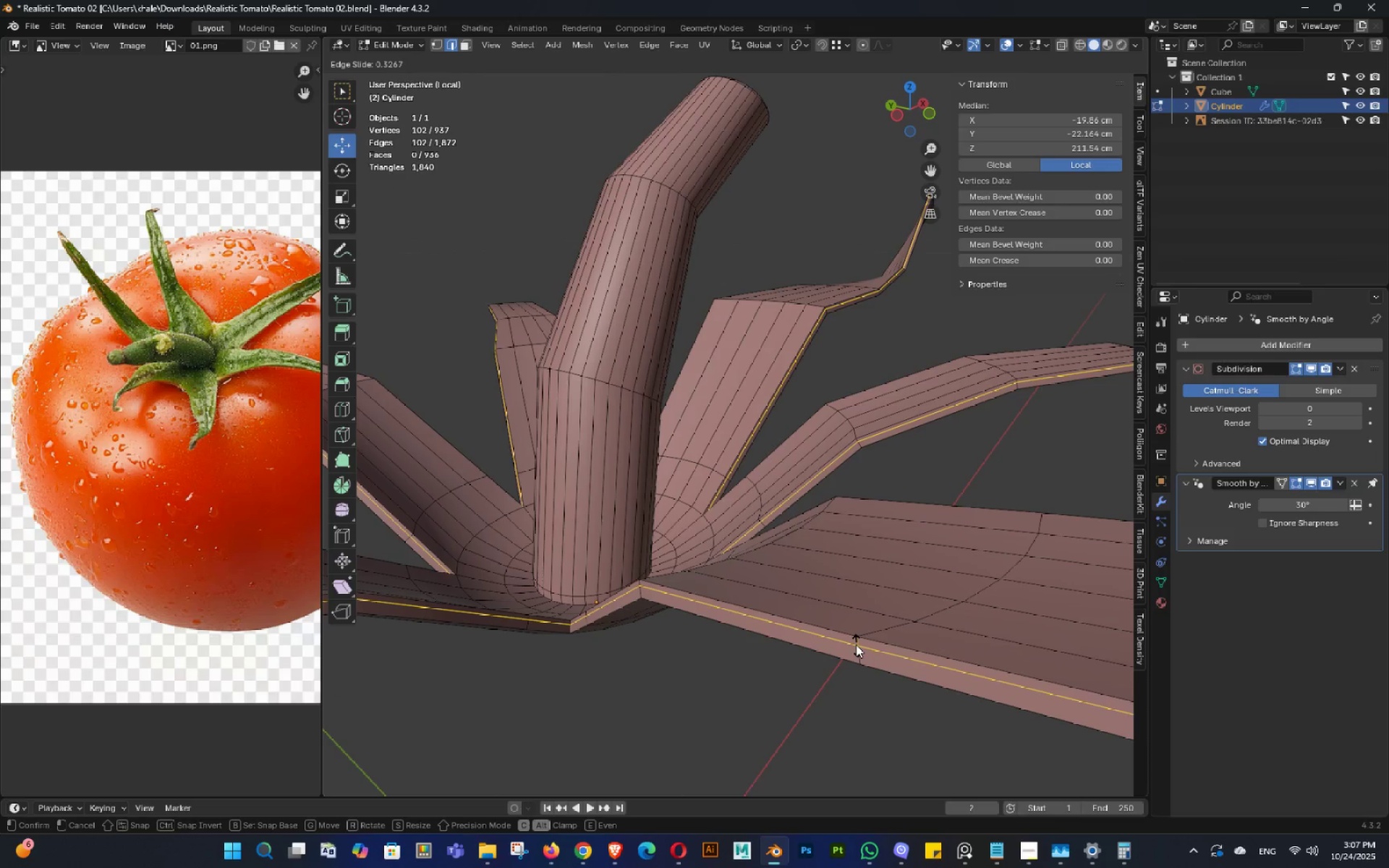 
left_click([855, 642])
 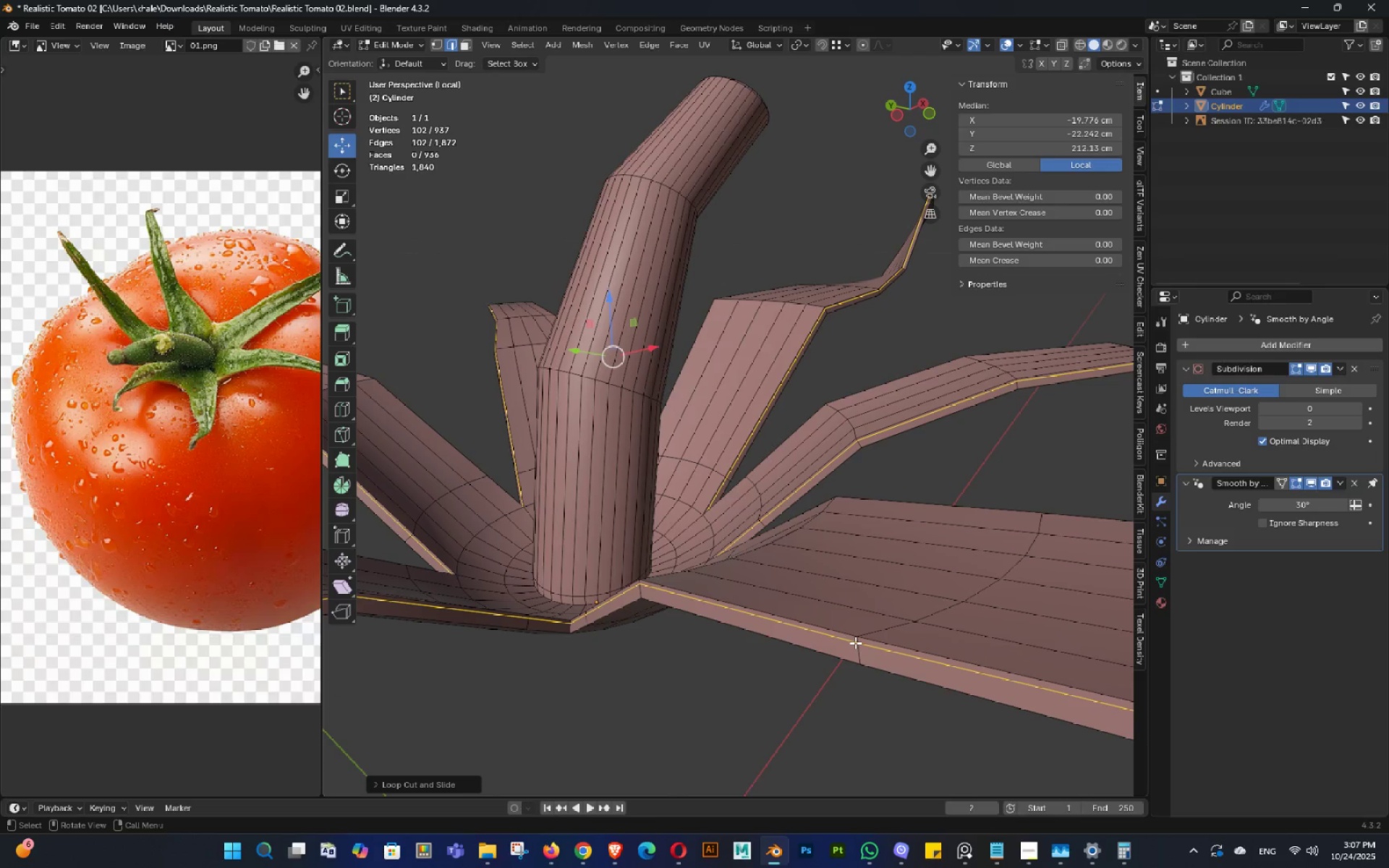 
key(Tab)
 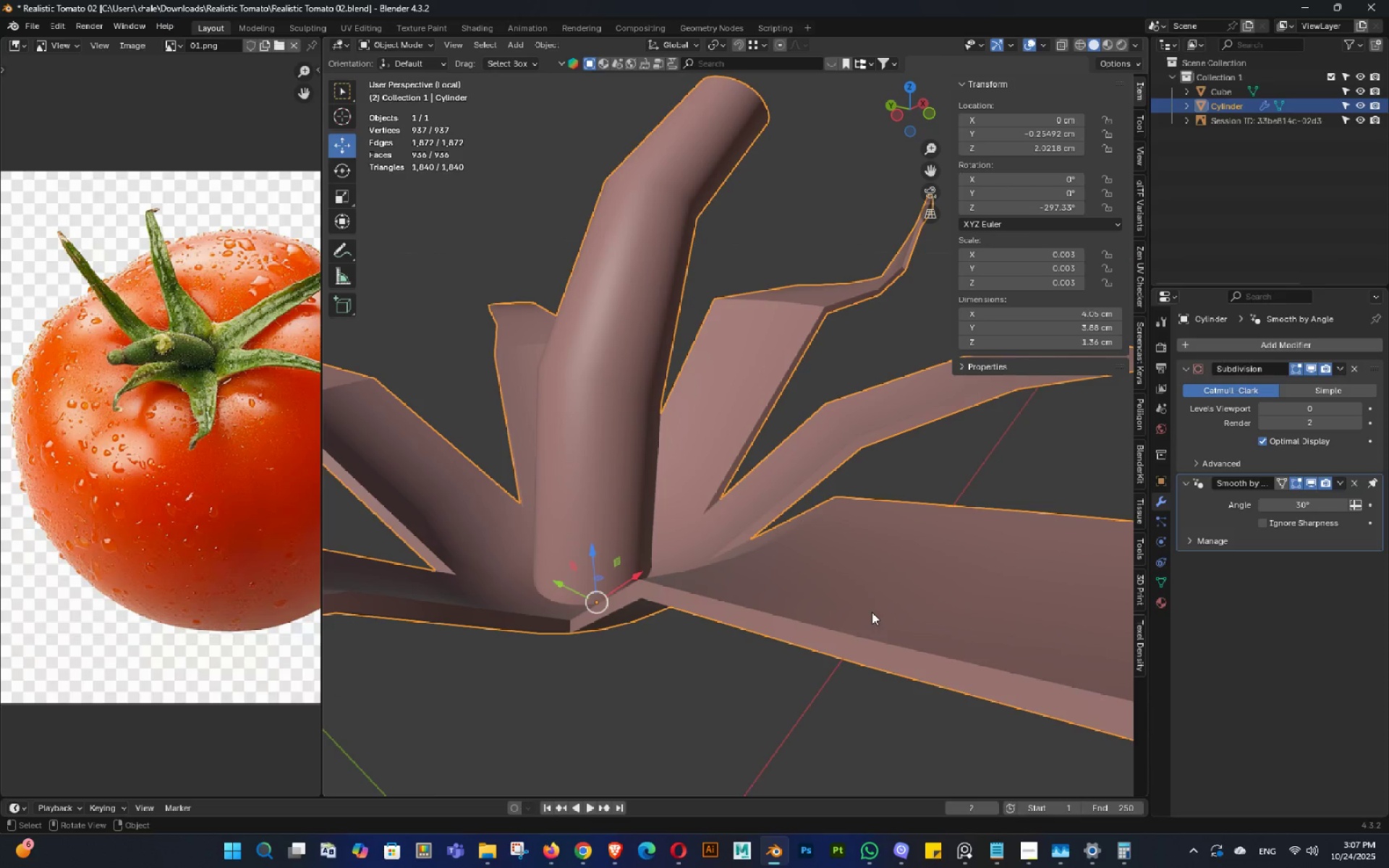 
key(3)
 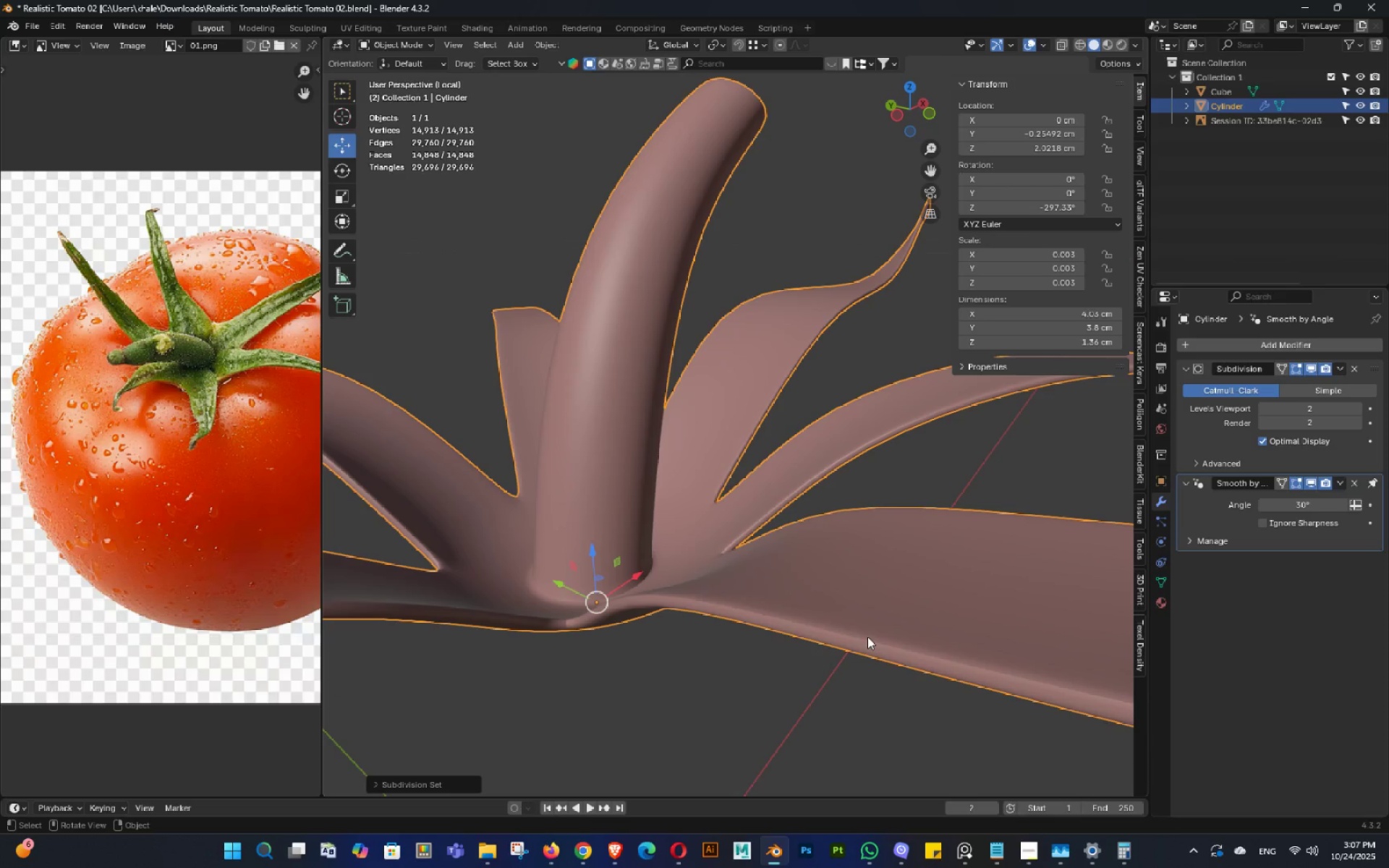 
key(Tab)
 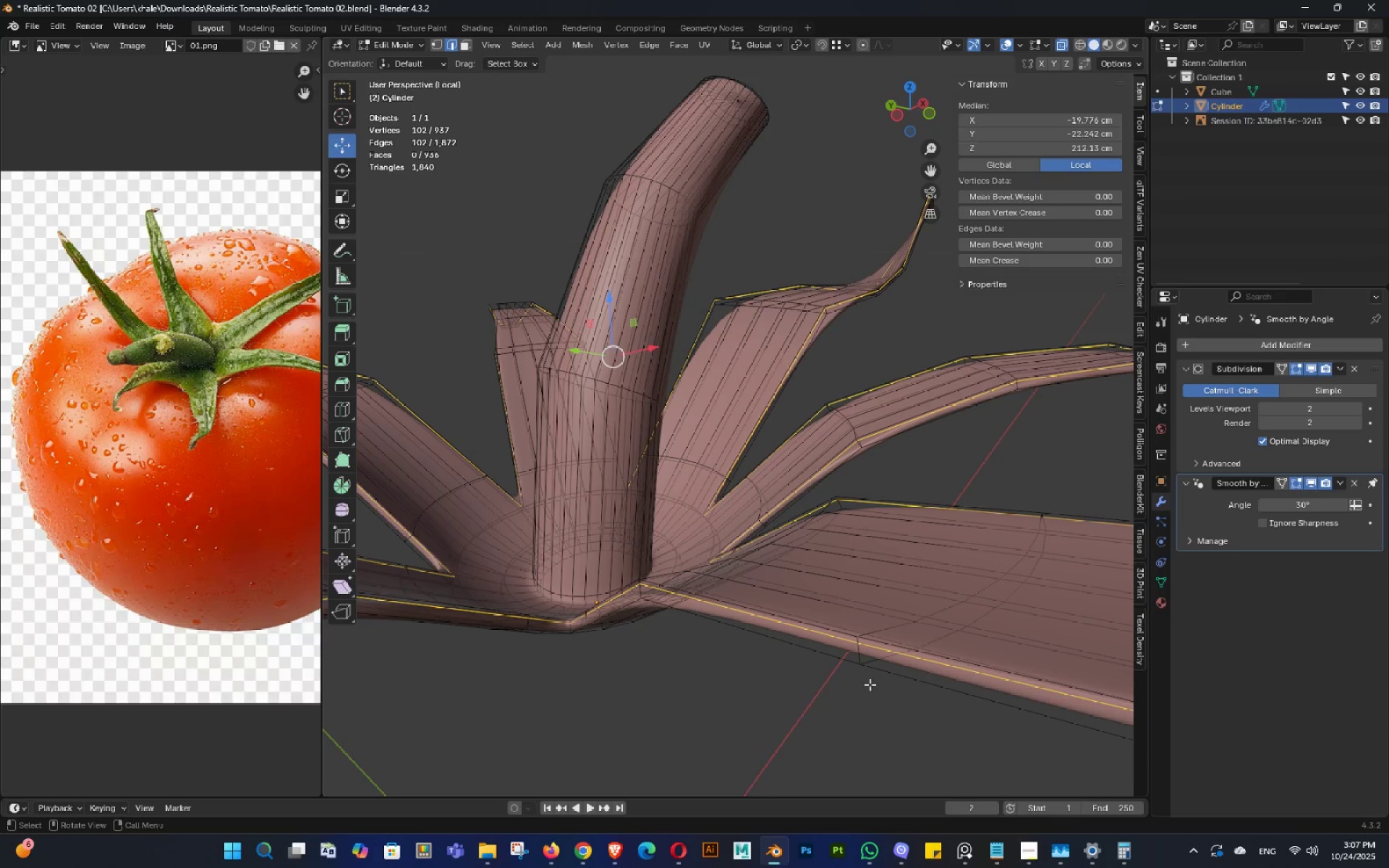 
key(Control+R)
 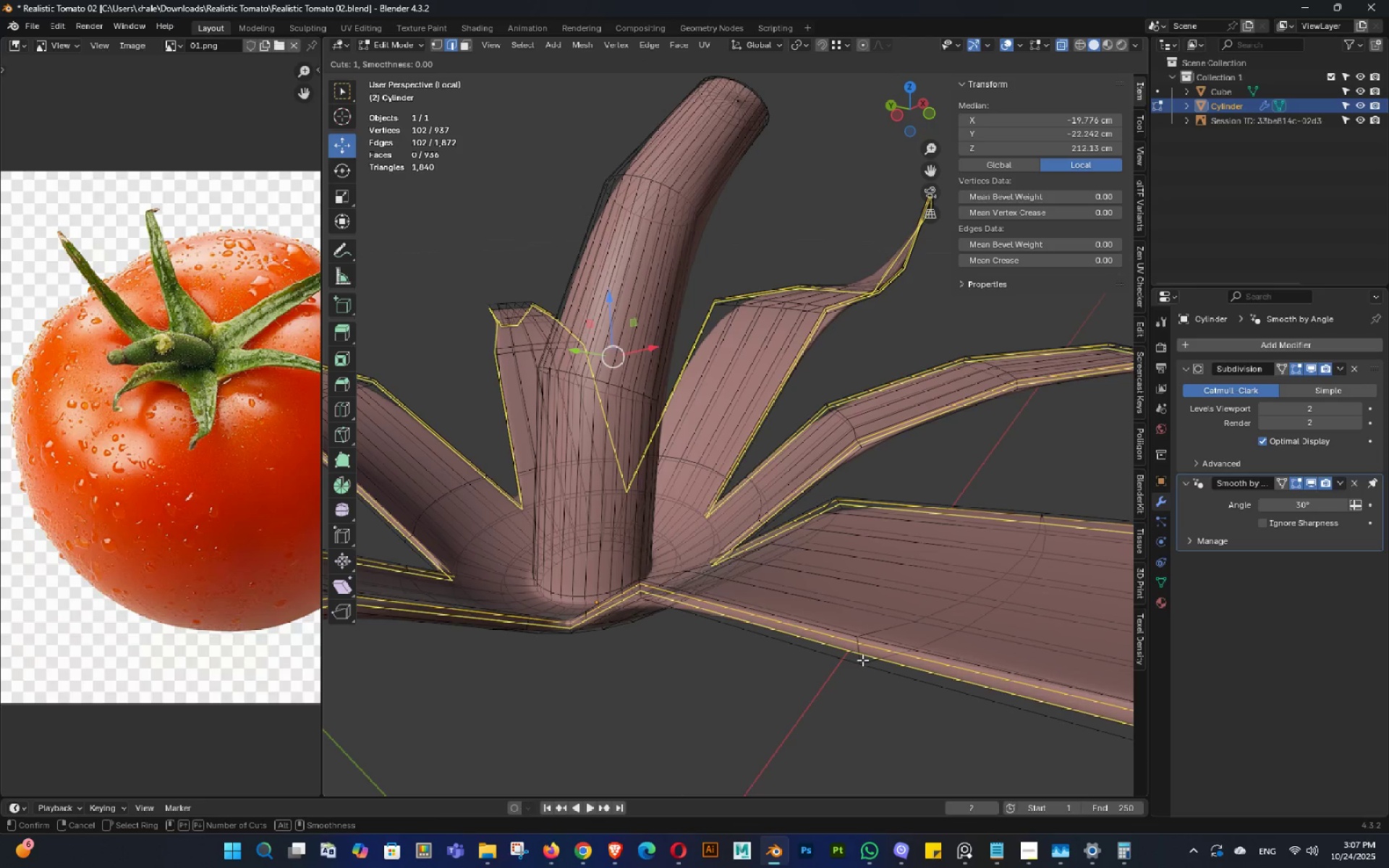 
left_click([862, 660])
 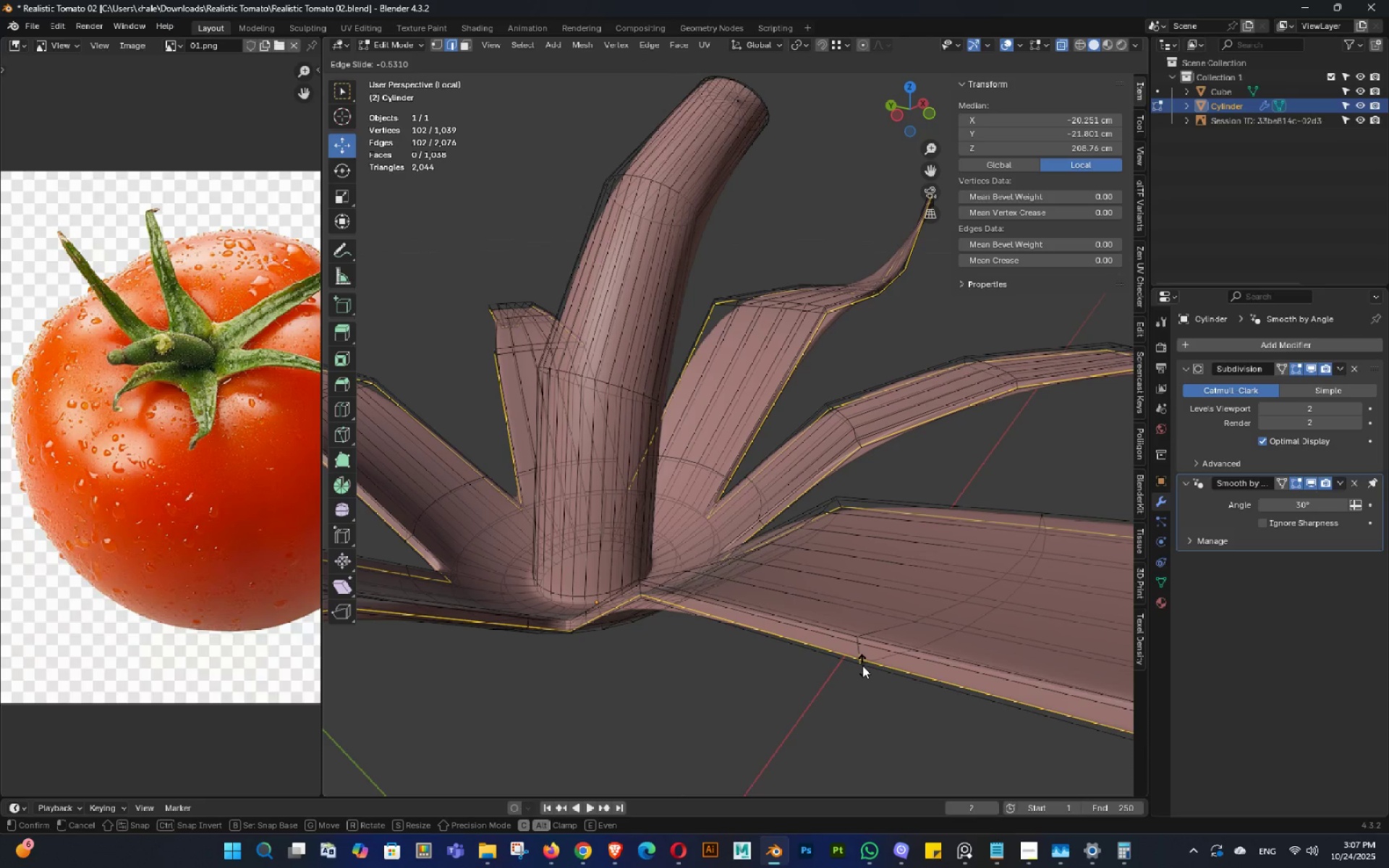 
left_click([862, 665])
 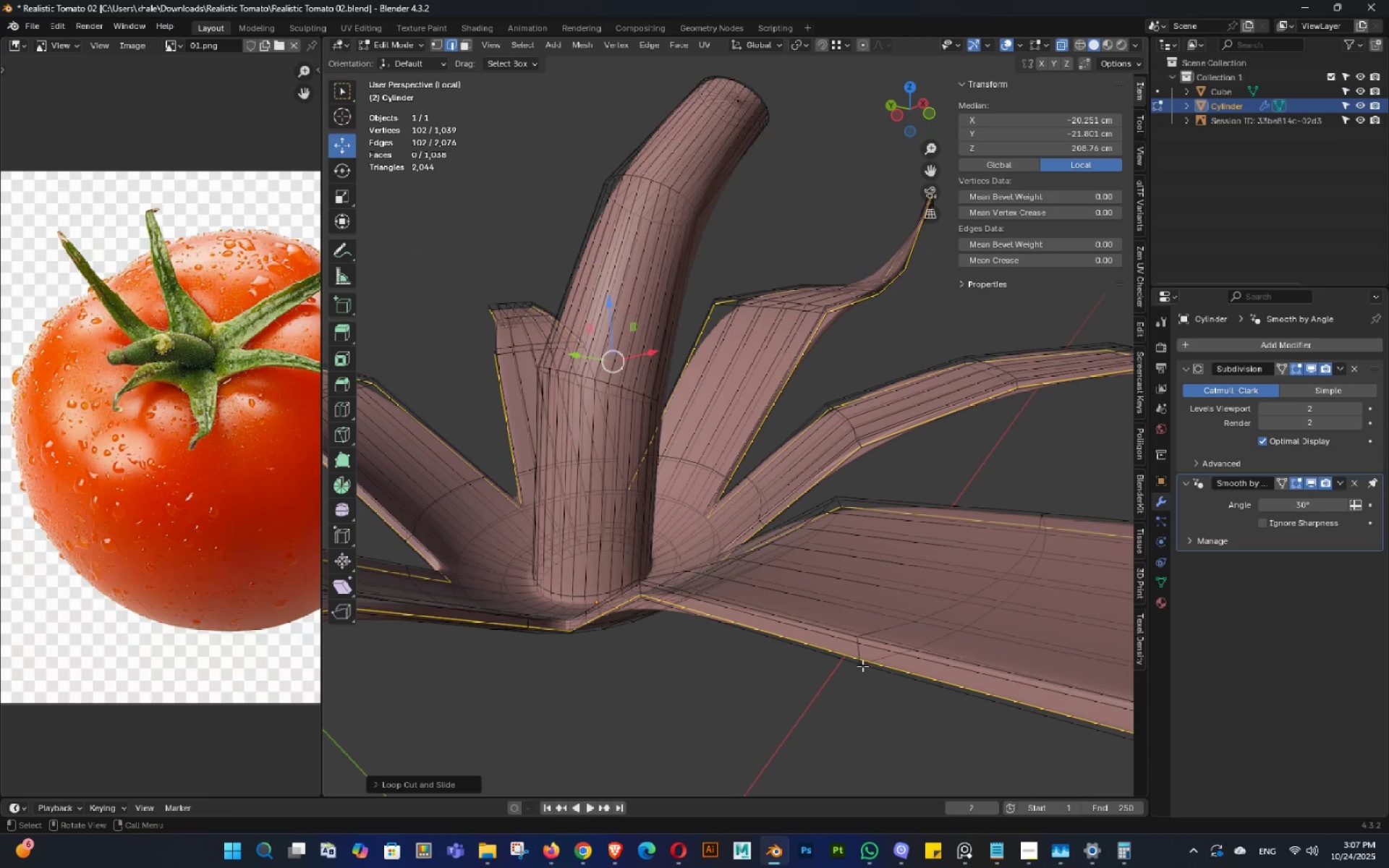 
key(Tab)
 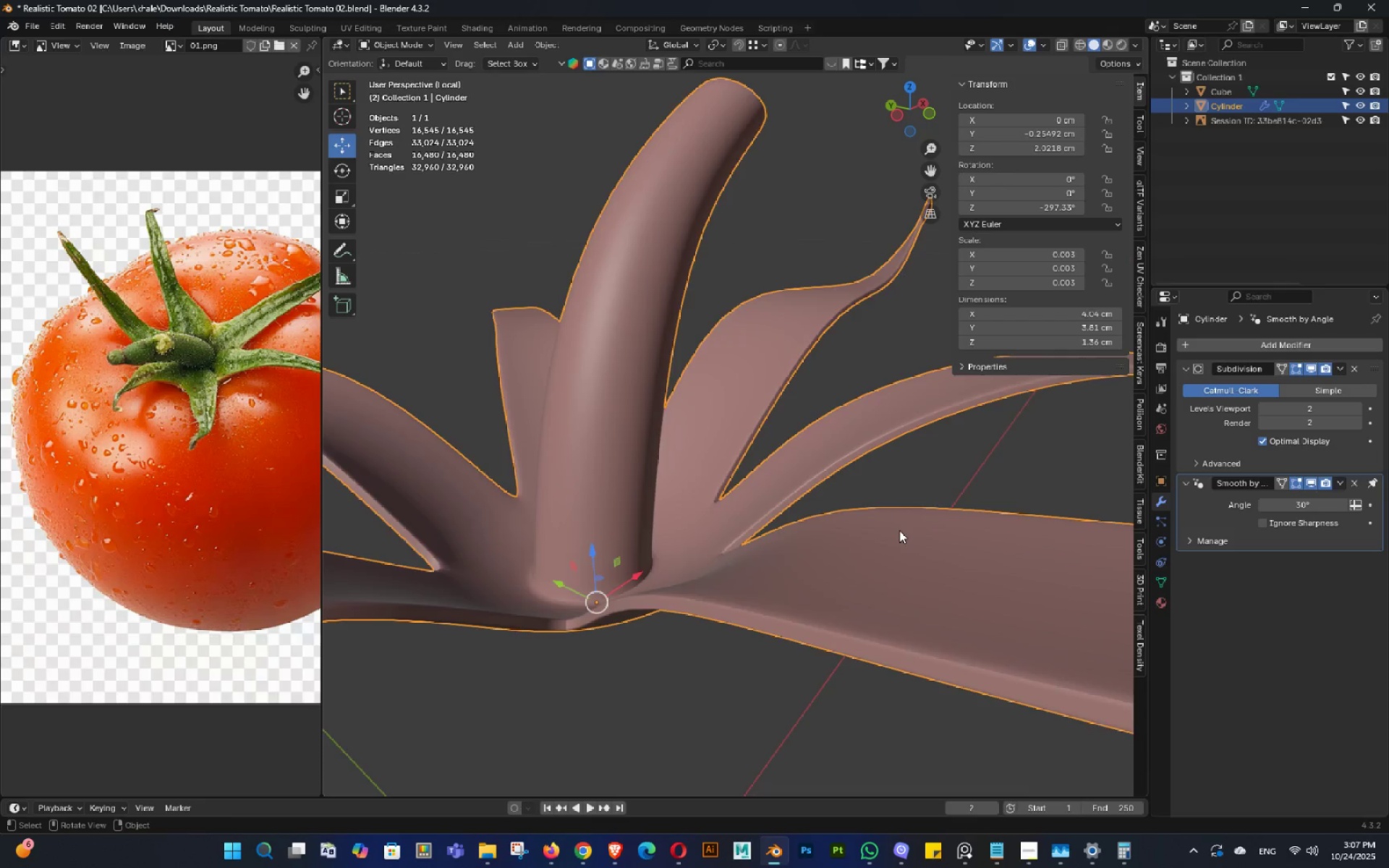 
scroll: coordinate [899, 530], scroll_direction: down, amount: 3.0
 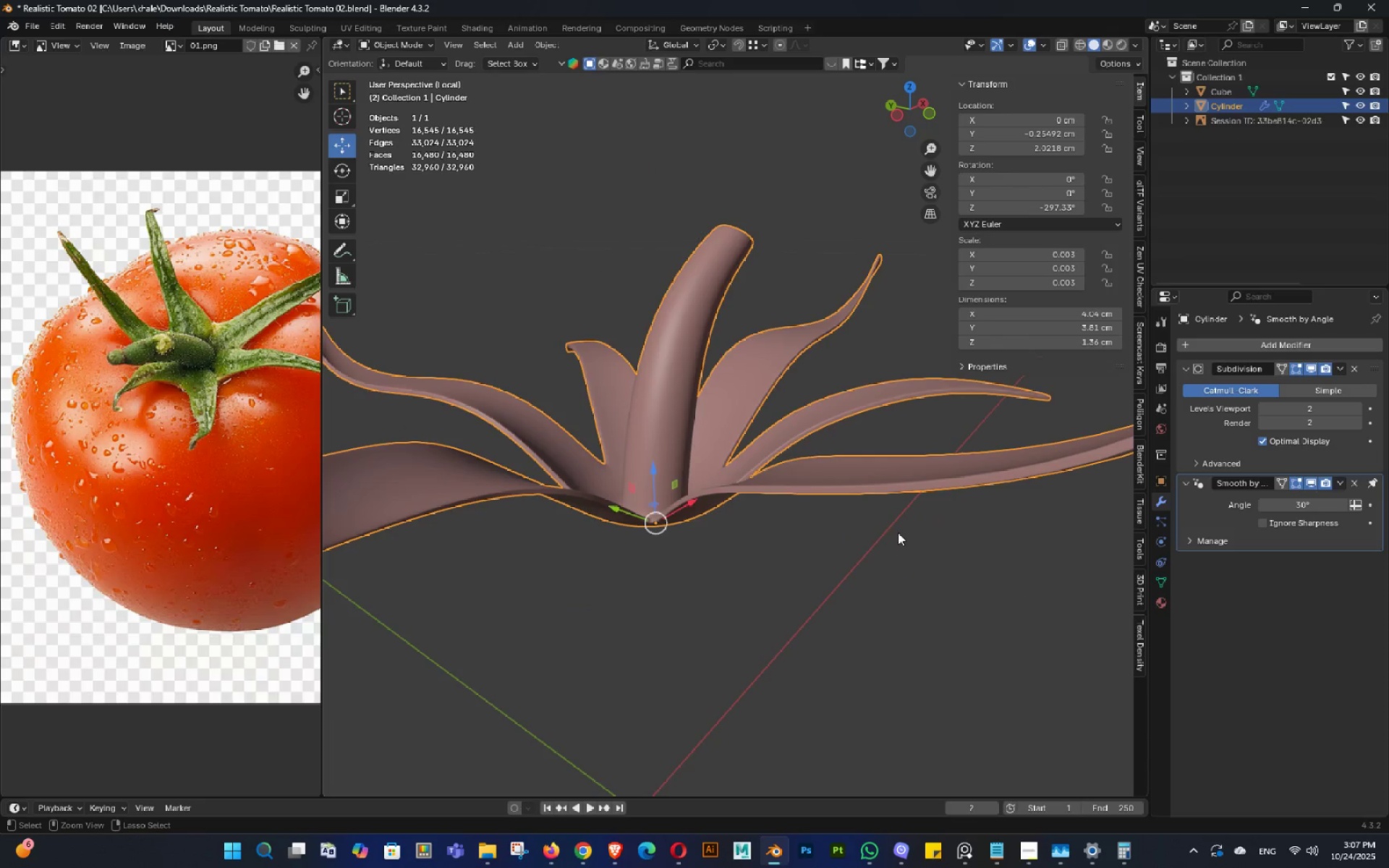 
key(Control+Z)
 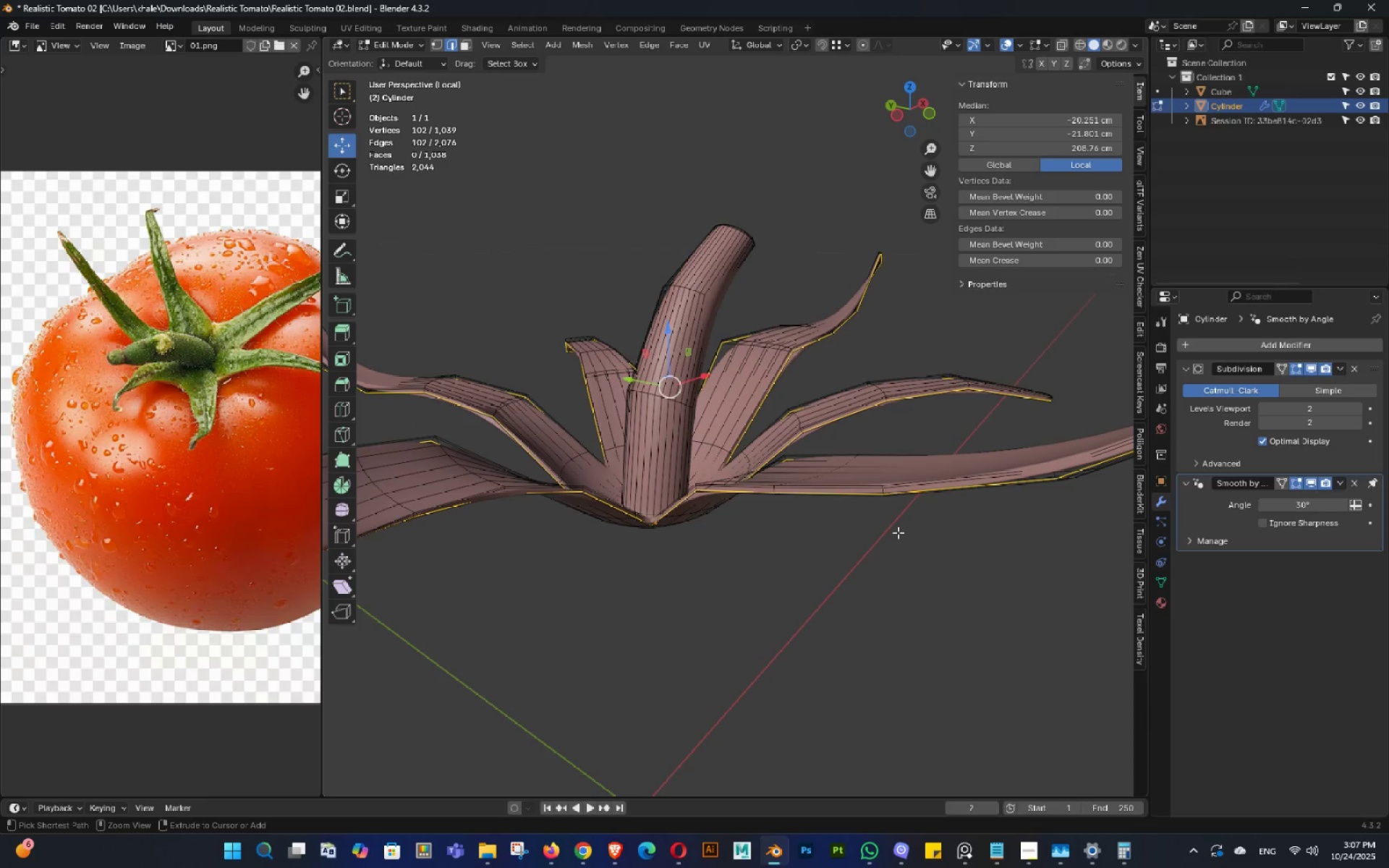 
key(Control+Z)
 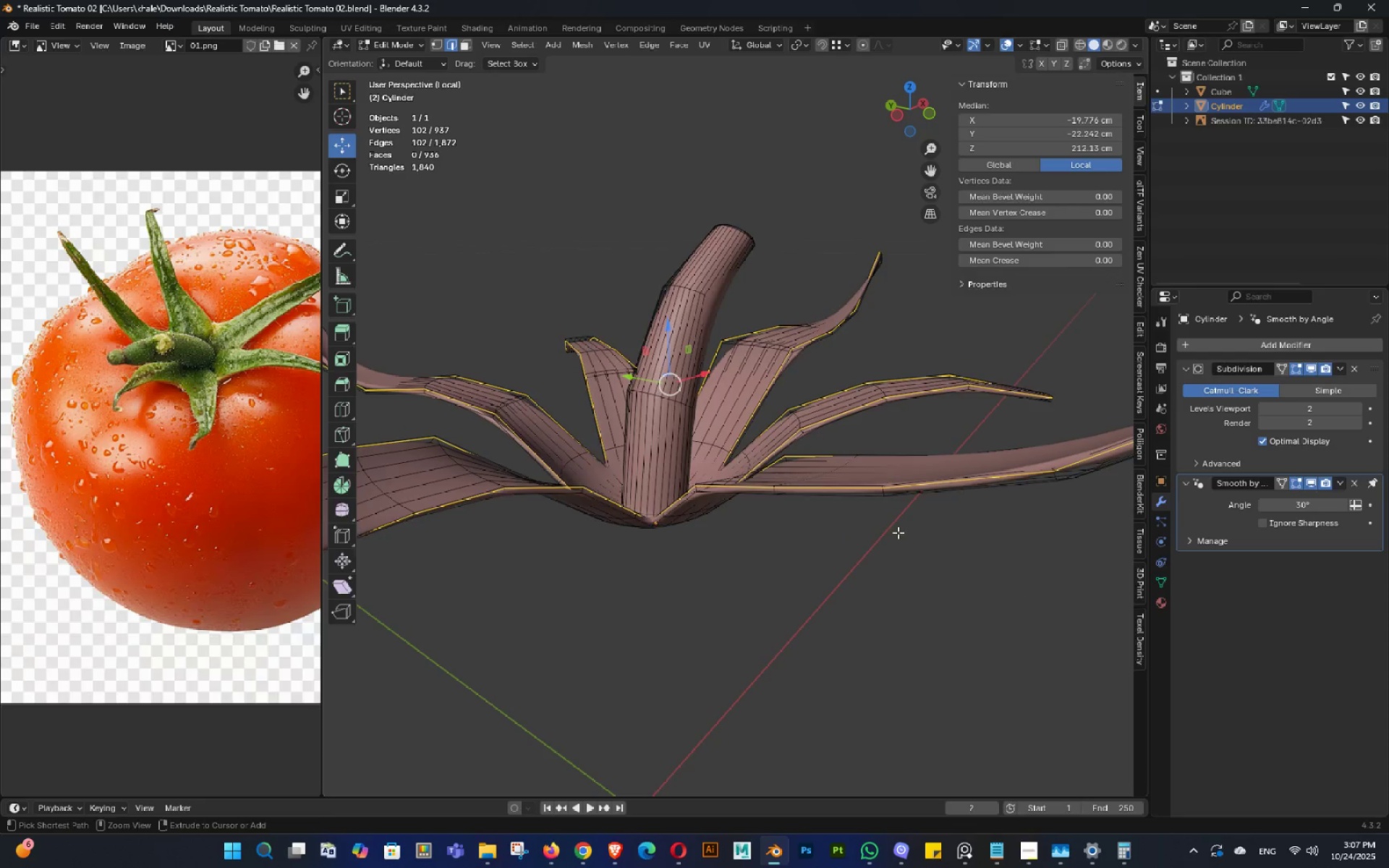 
key(Control+Z)
 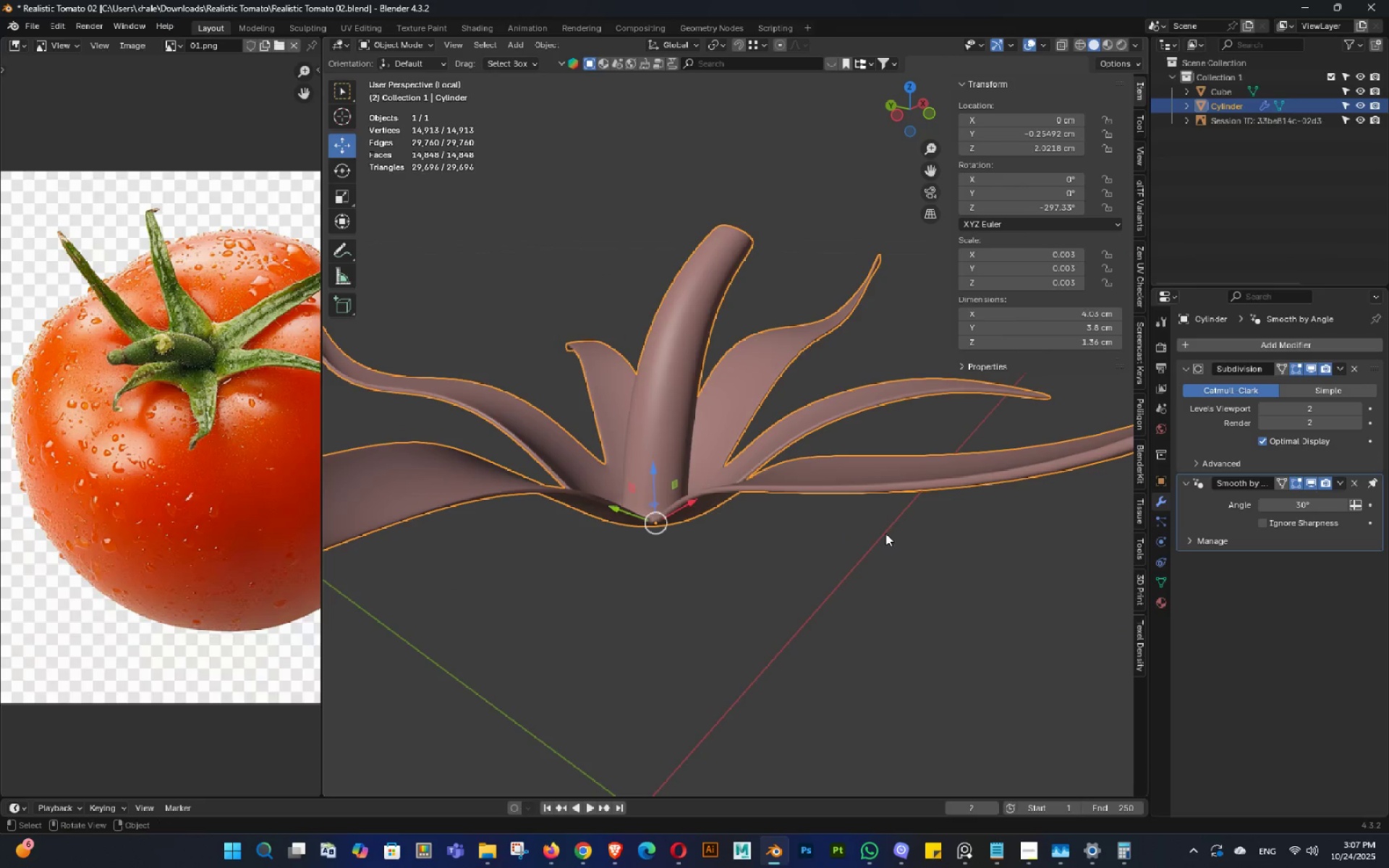 
scroll: coordinate [885, 533], scroll_direction: up, amount: 4.0
 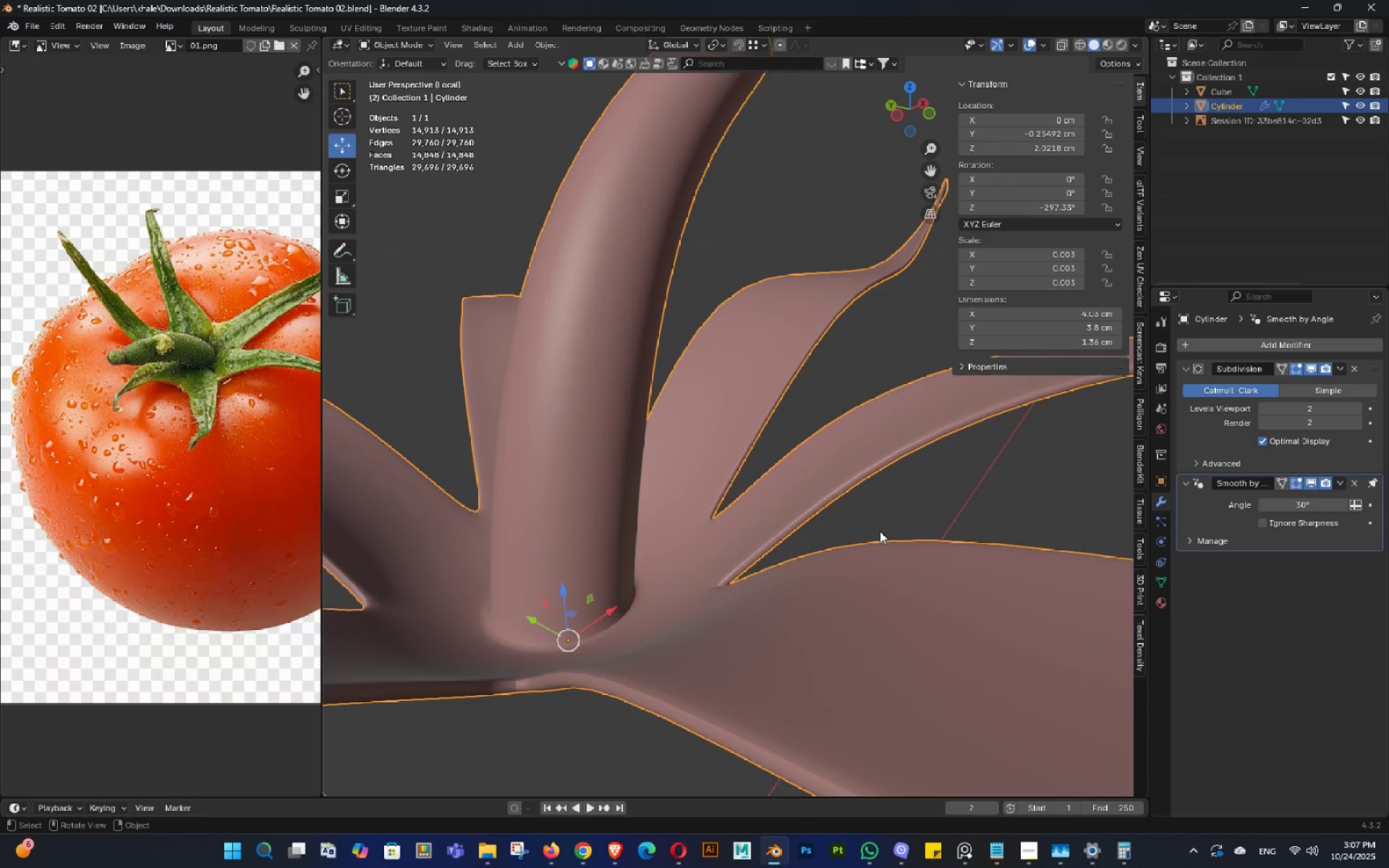 
scroll: coordinate [880, 531], scroll_direction: down, amount: 1.0
 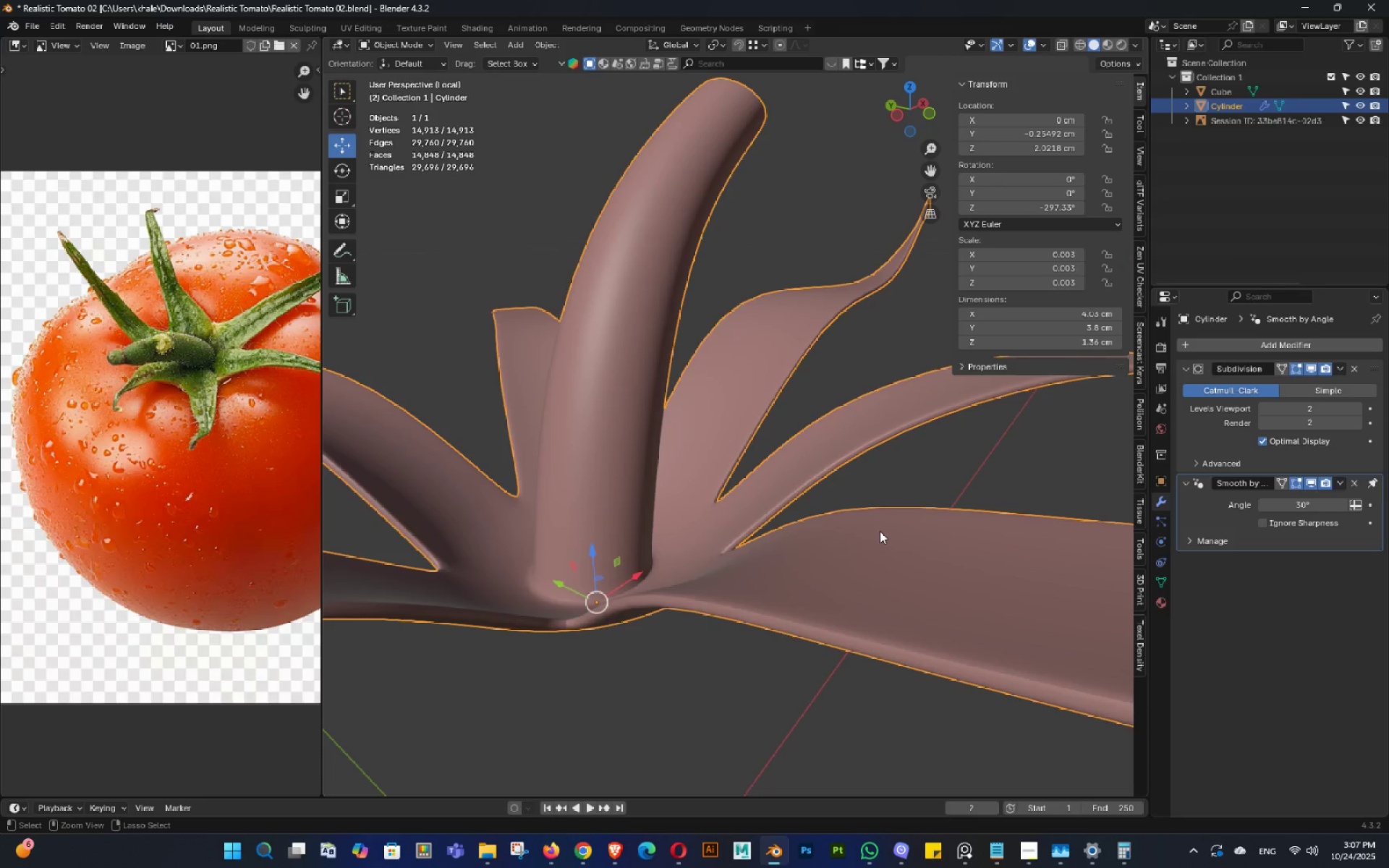 
key(Control+Z)
 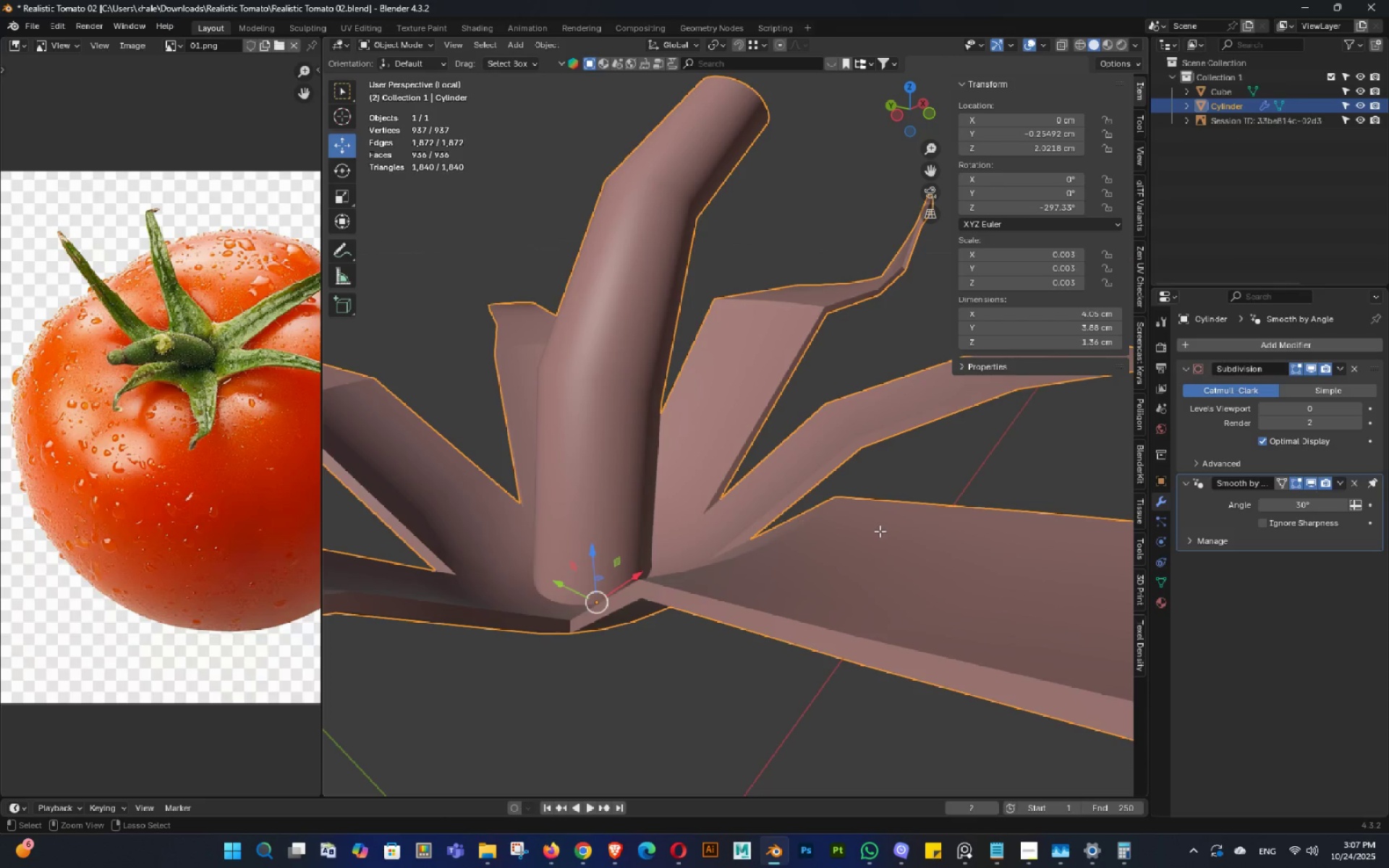 
key(Control+Z)
 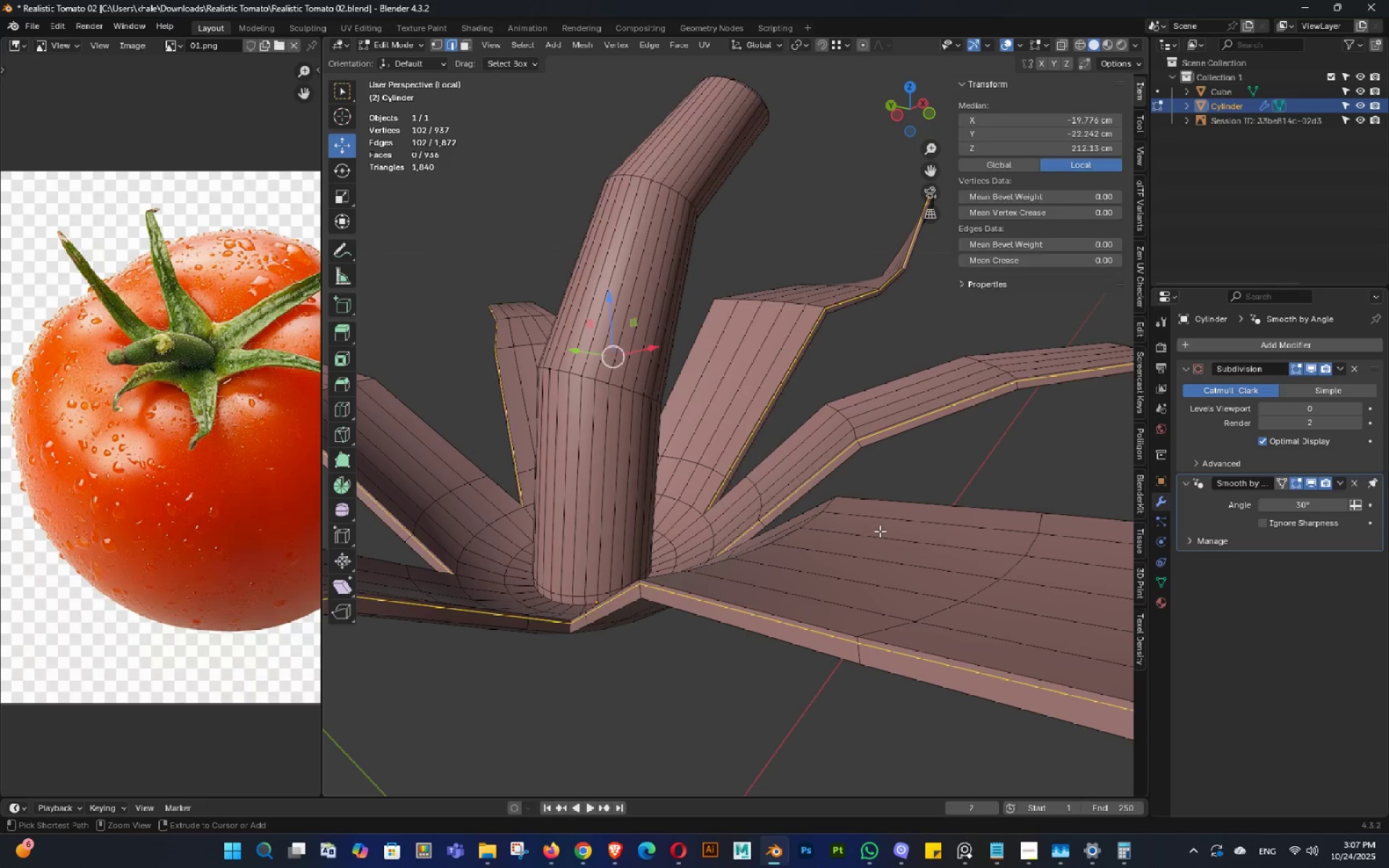 
key(Control+Z)
 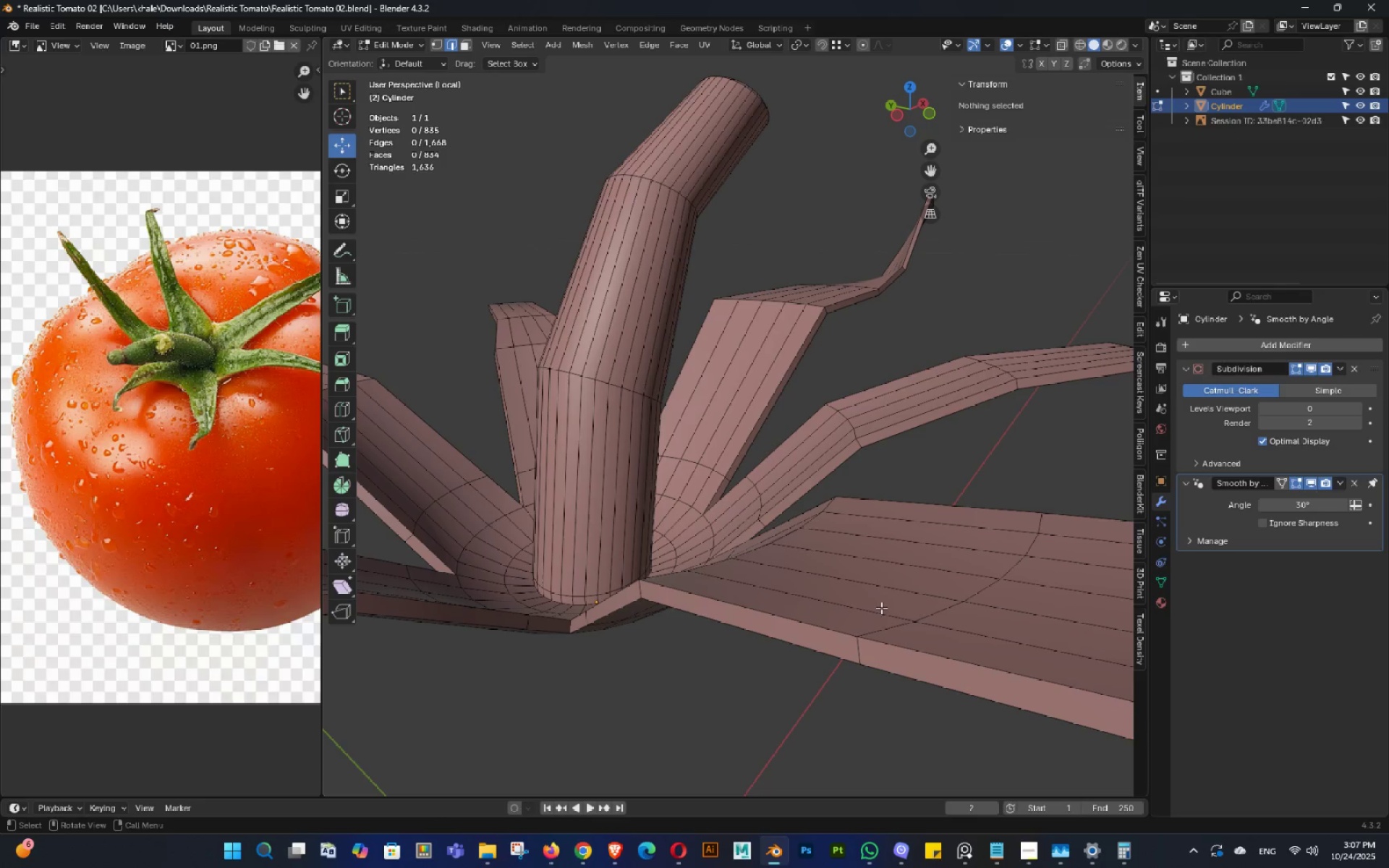 
key(Control+R)
 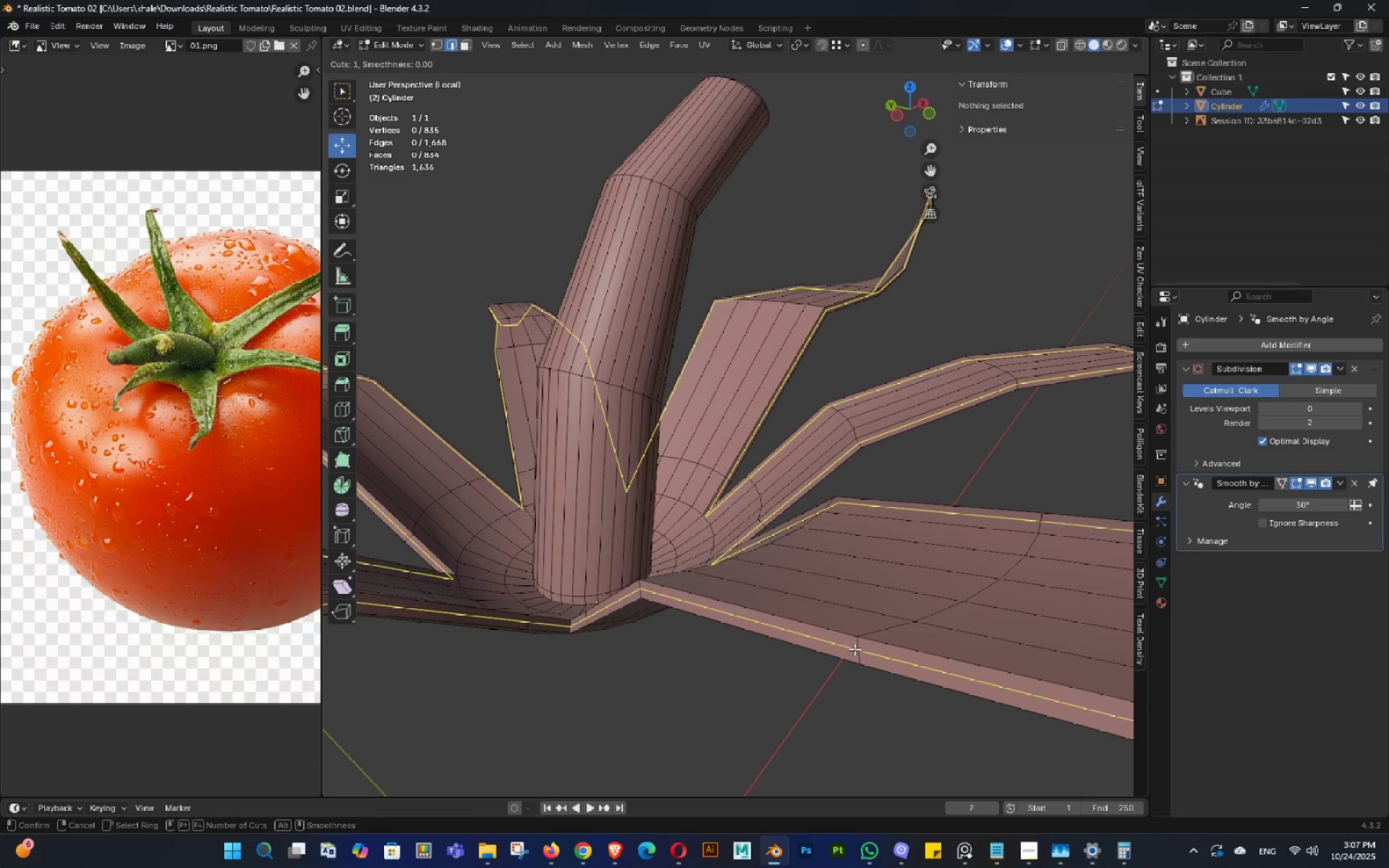 
left_click([854, 649])
 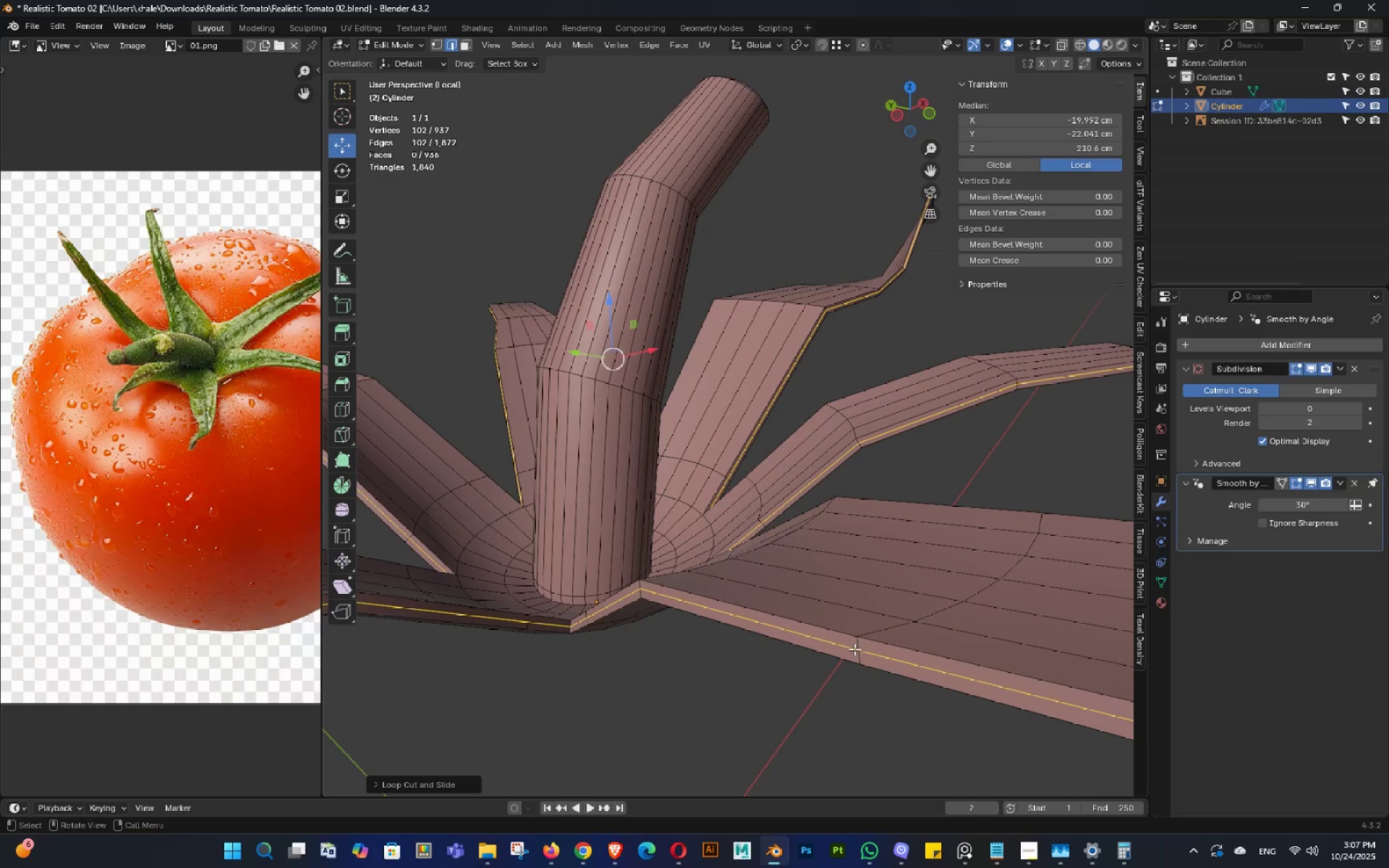 
left_click([854, 649])
 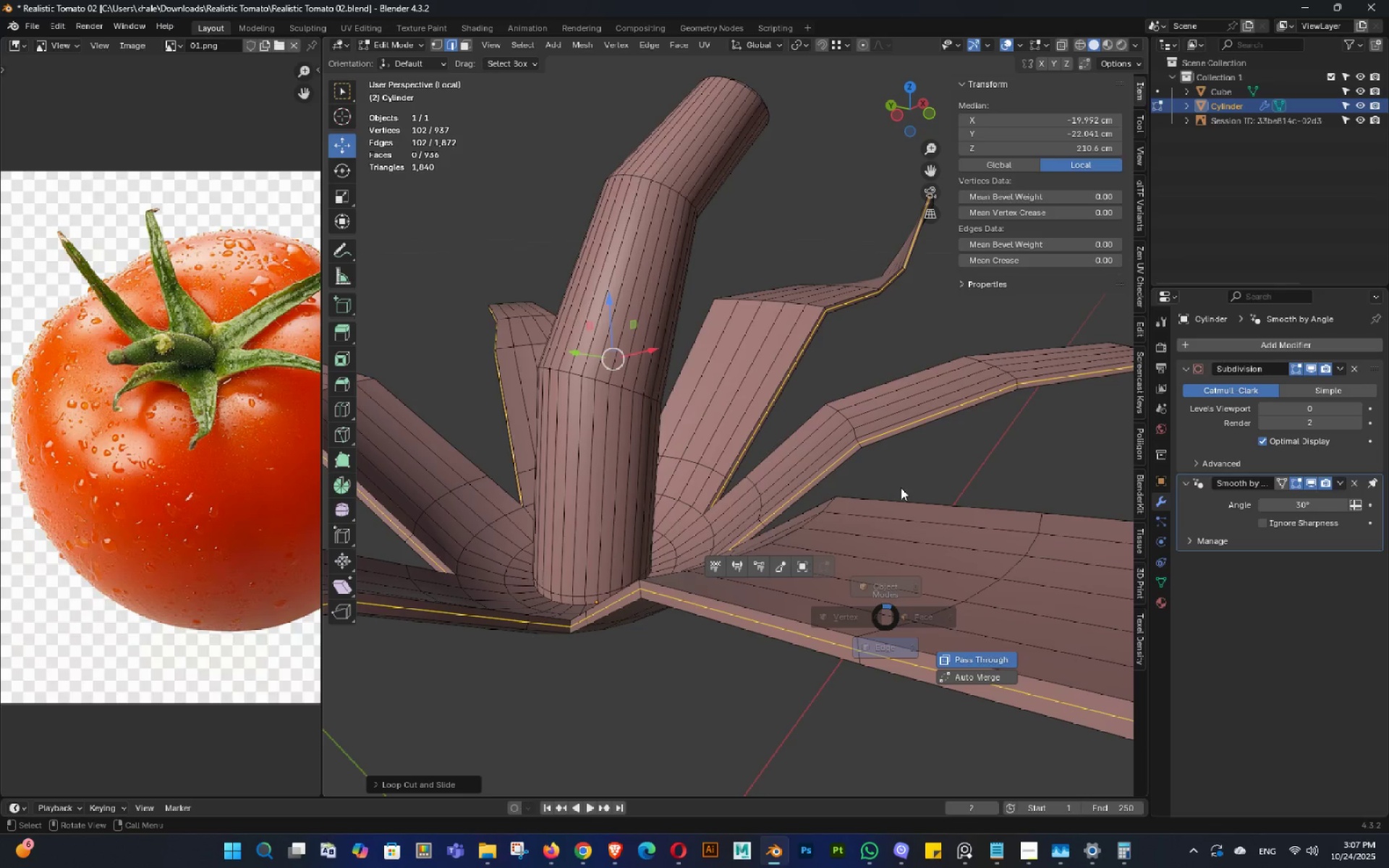 
key(Tab)
 